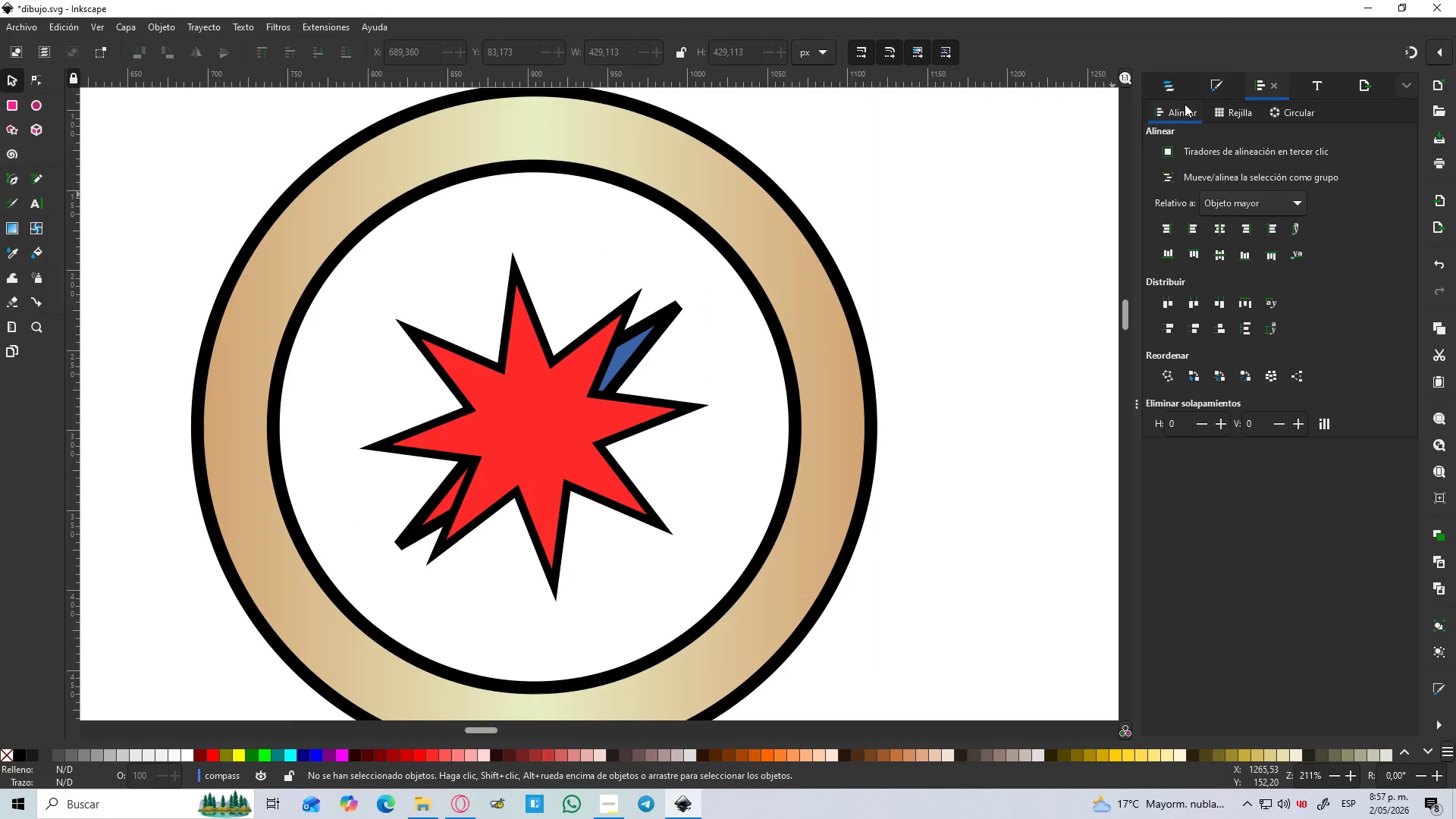 
left_click([1206, 86])
 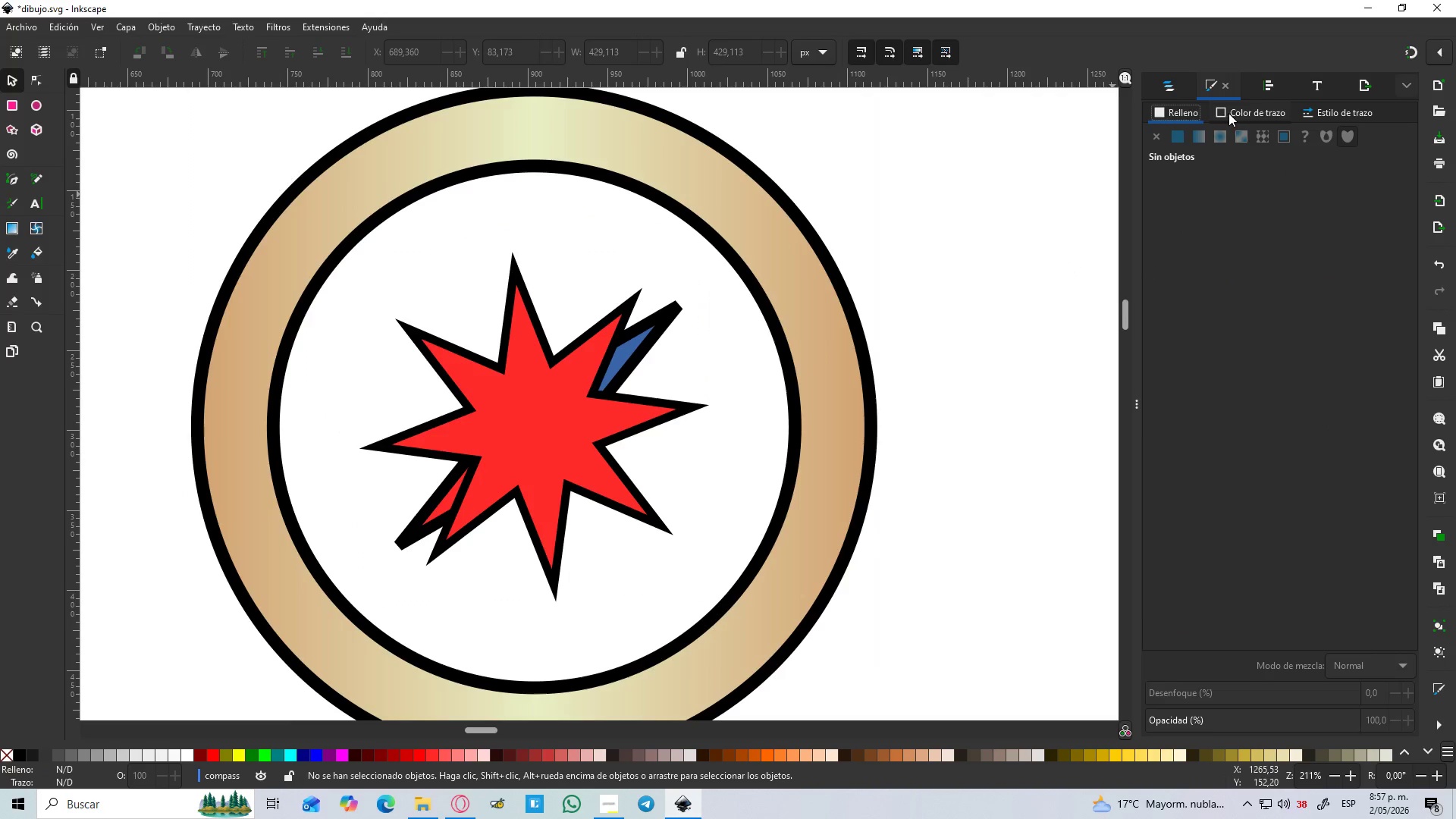 
left_click([1229, 111])
 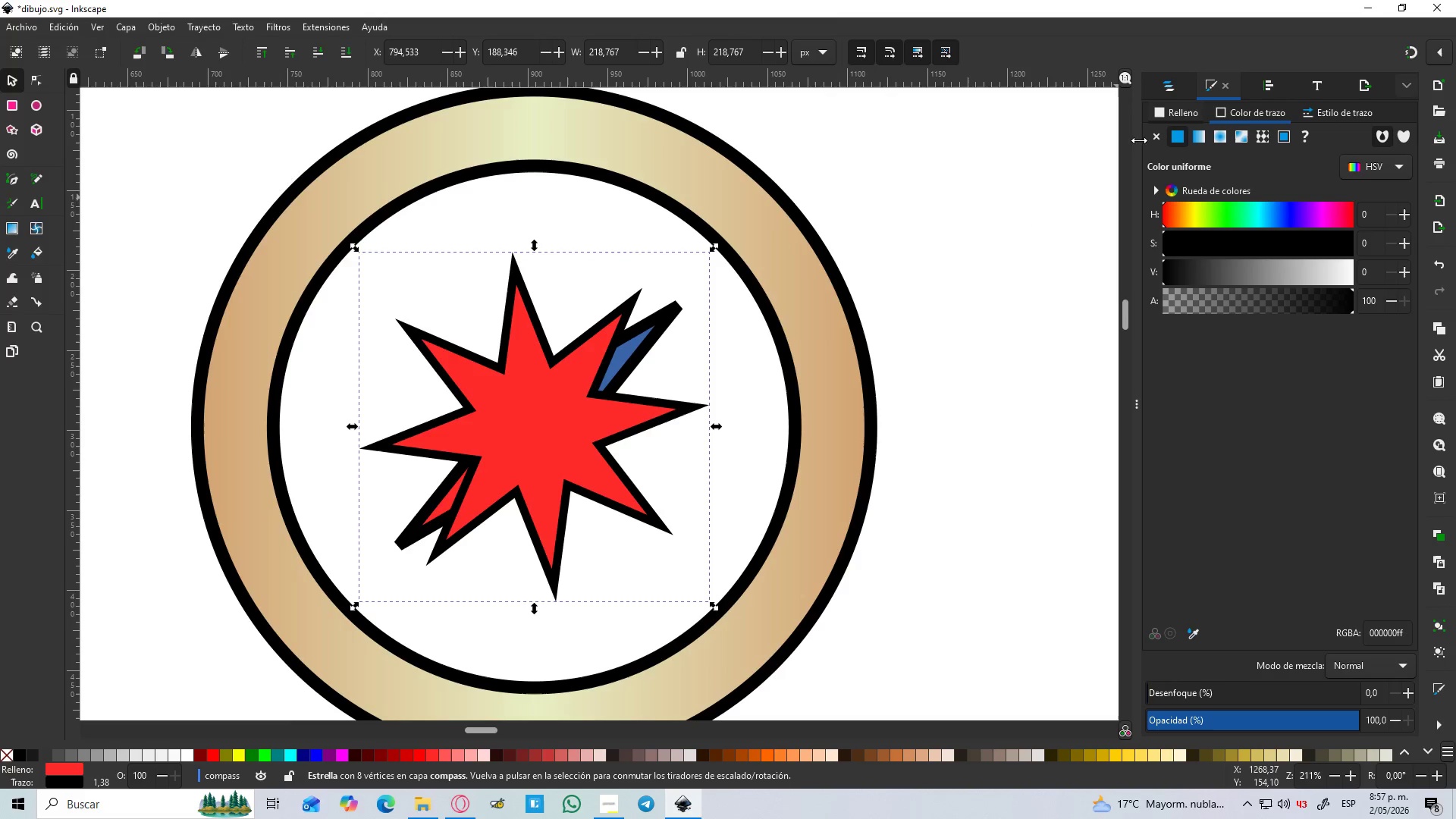 
double_click([1179, 111])
 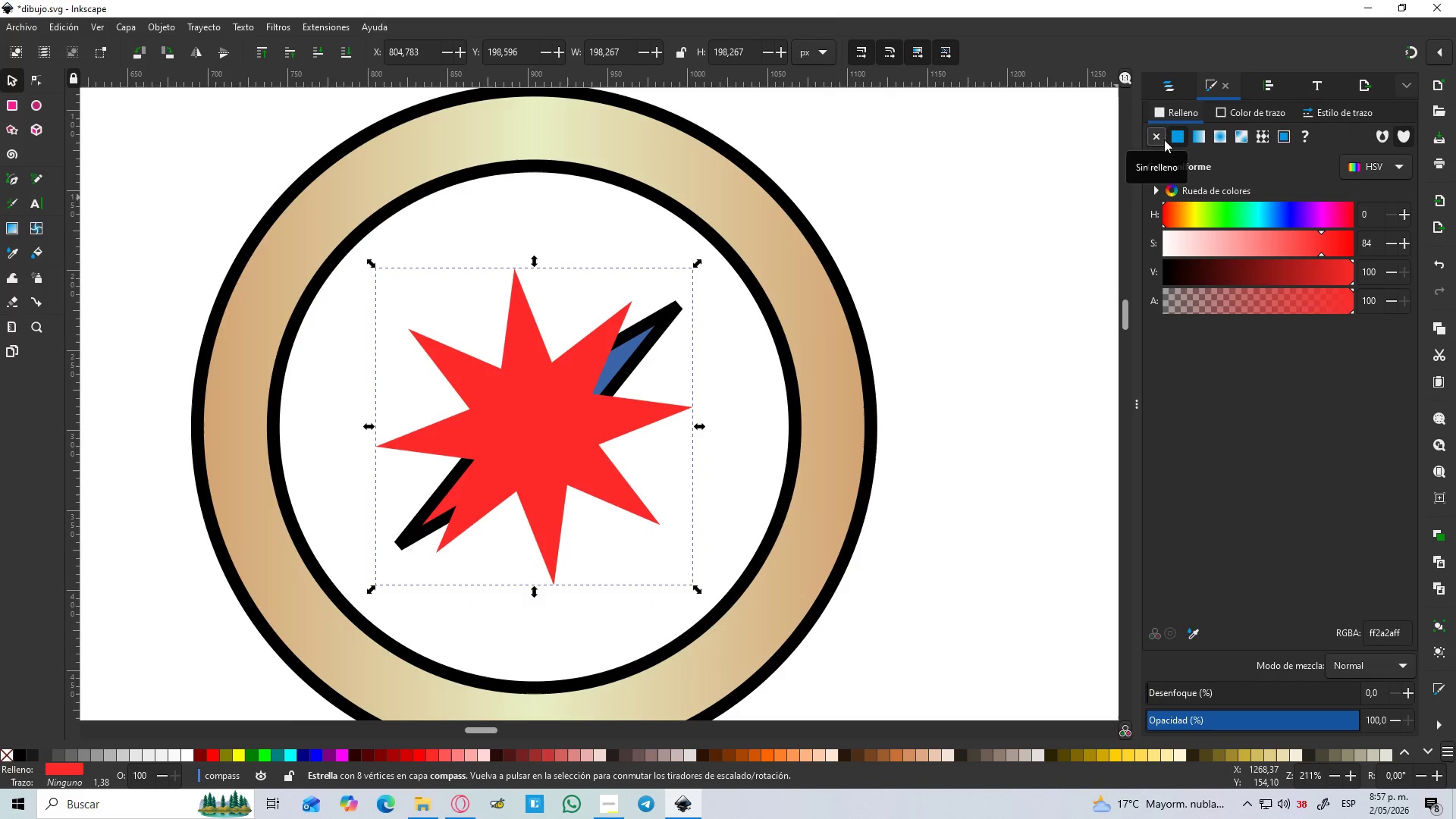 
left_click_drag(start_coordinate=[1251, 243], to_coordinate=[1182, 247])
 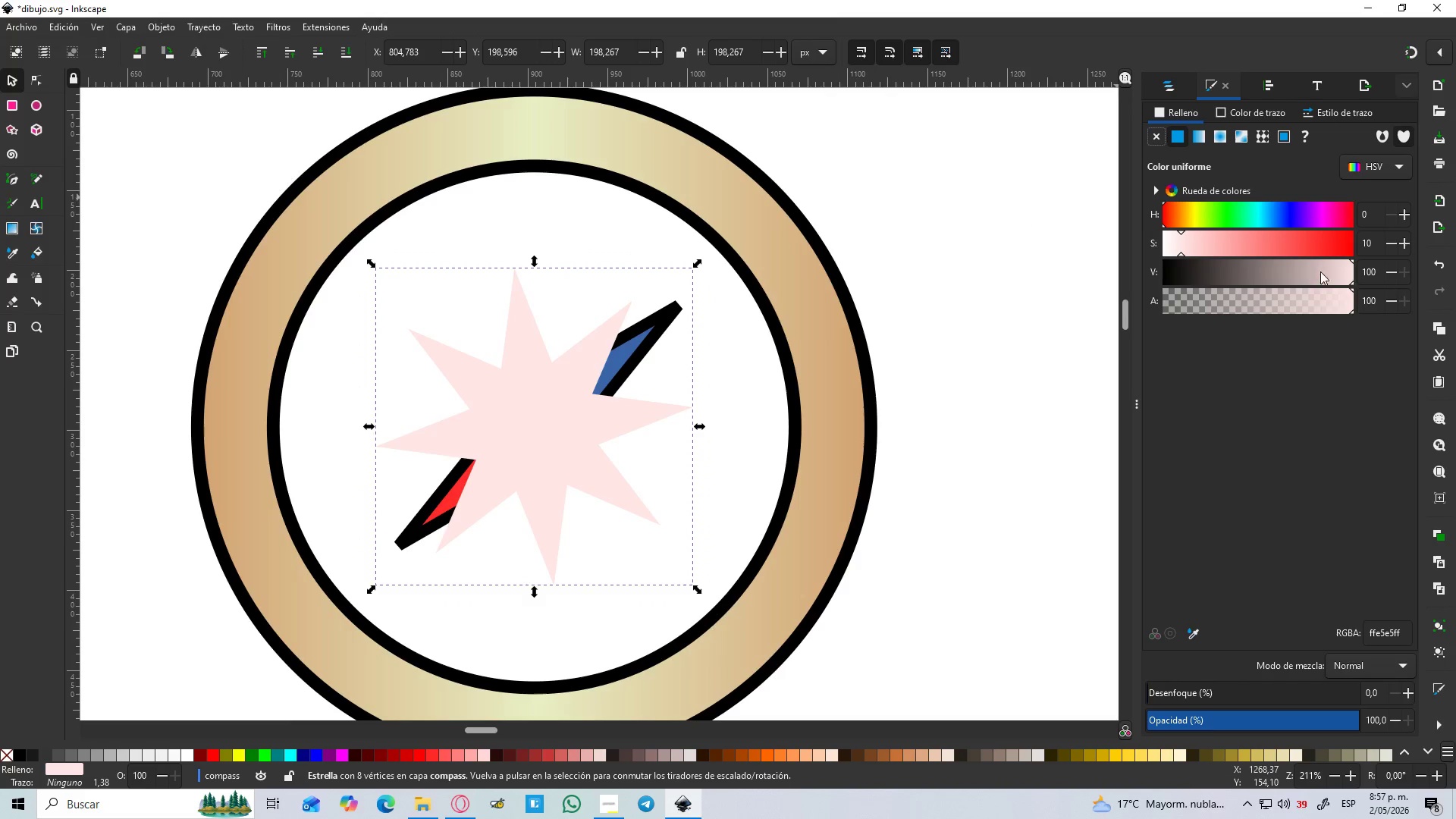 
left_click_drag(start_coordinate=[1325, 275], to_coordinate=[1274, 290])
 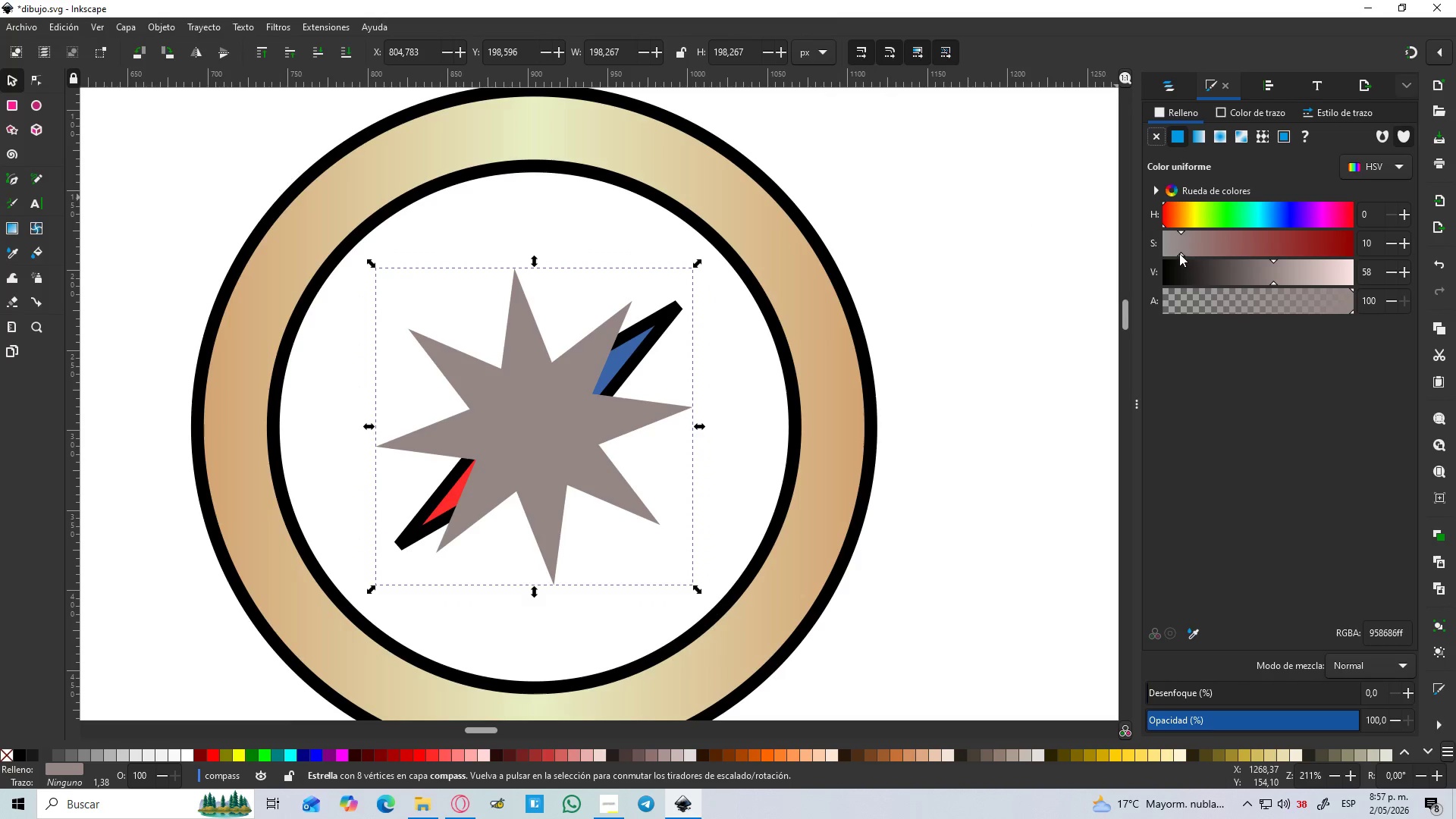 
left_click_drag(start_coordinate=[1179, 253], to_coordinate=[1158, 253])
 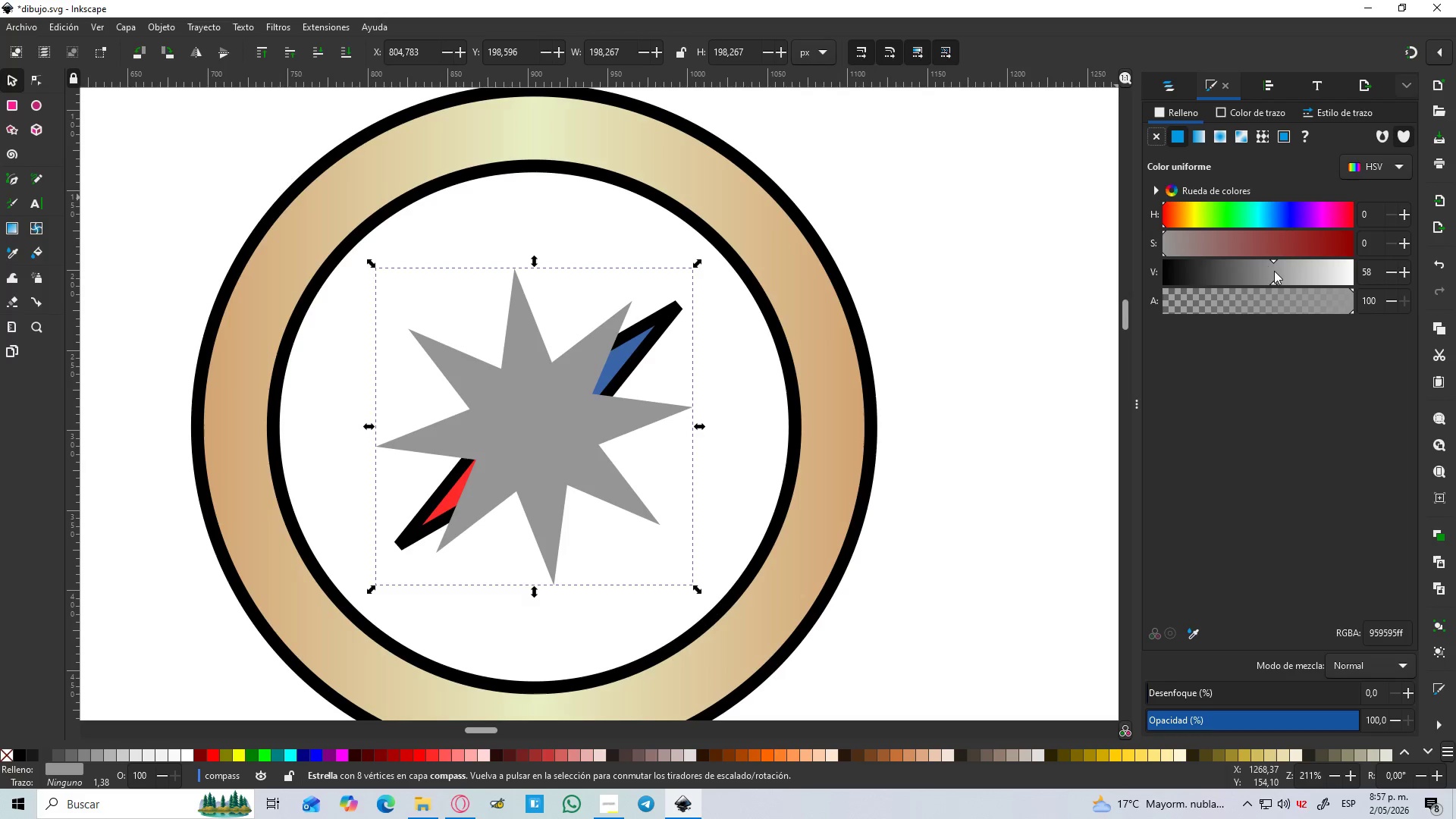 
left_click_drag(start_coordinate=[1274, 271], to_coordinate=[1238, 289])
 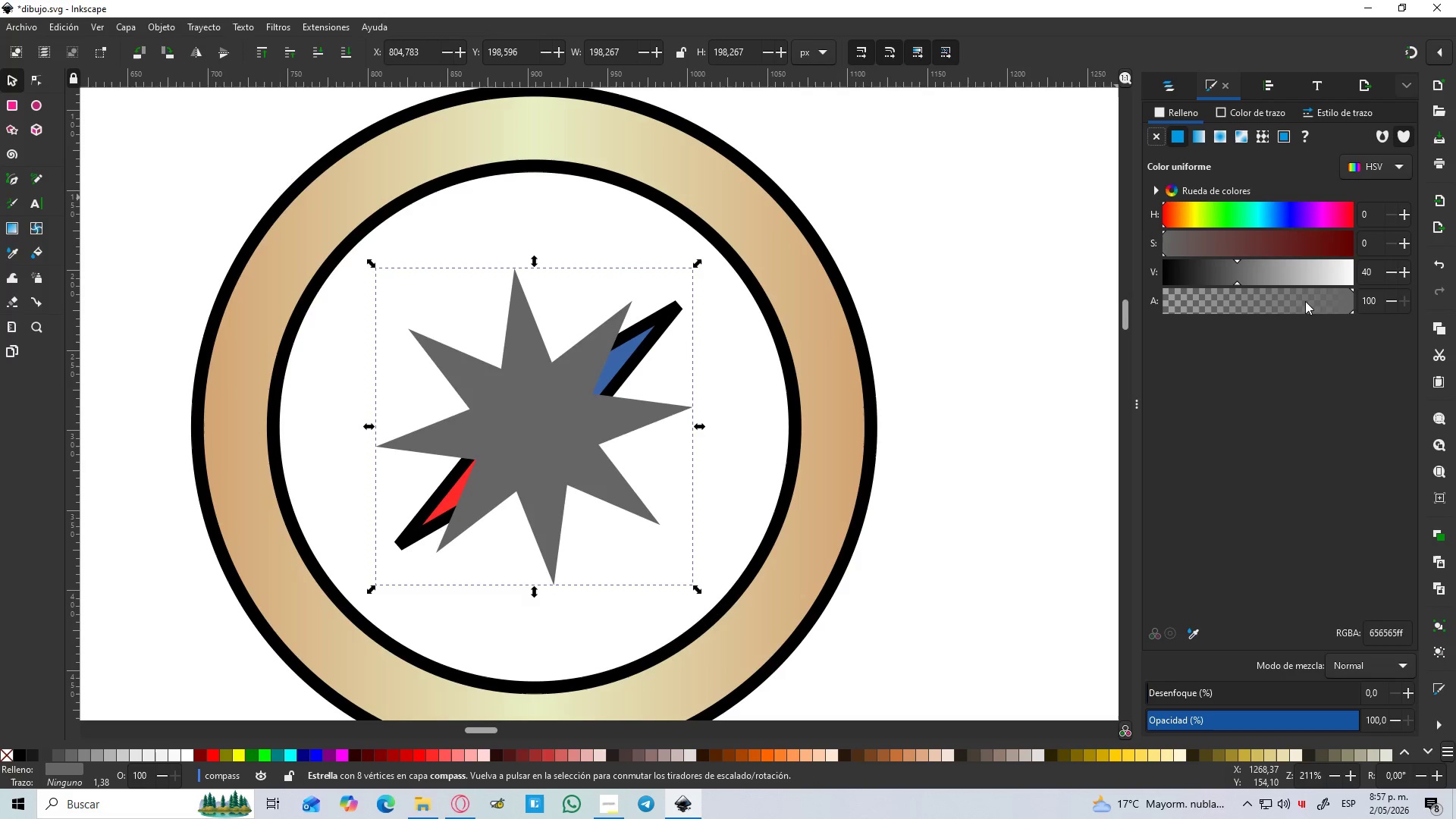 
left_click_drag(start_coordinate=[1312, 304], to_coordinate=[1298, 309])
 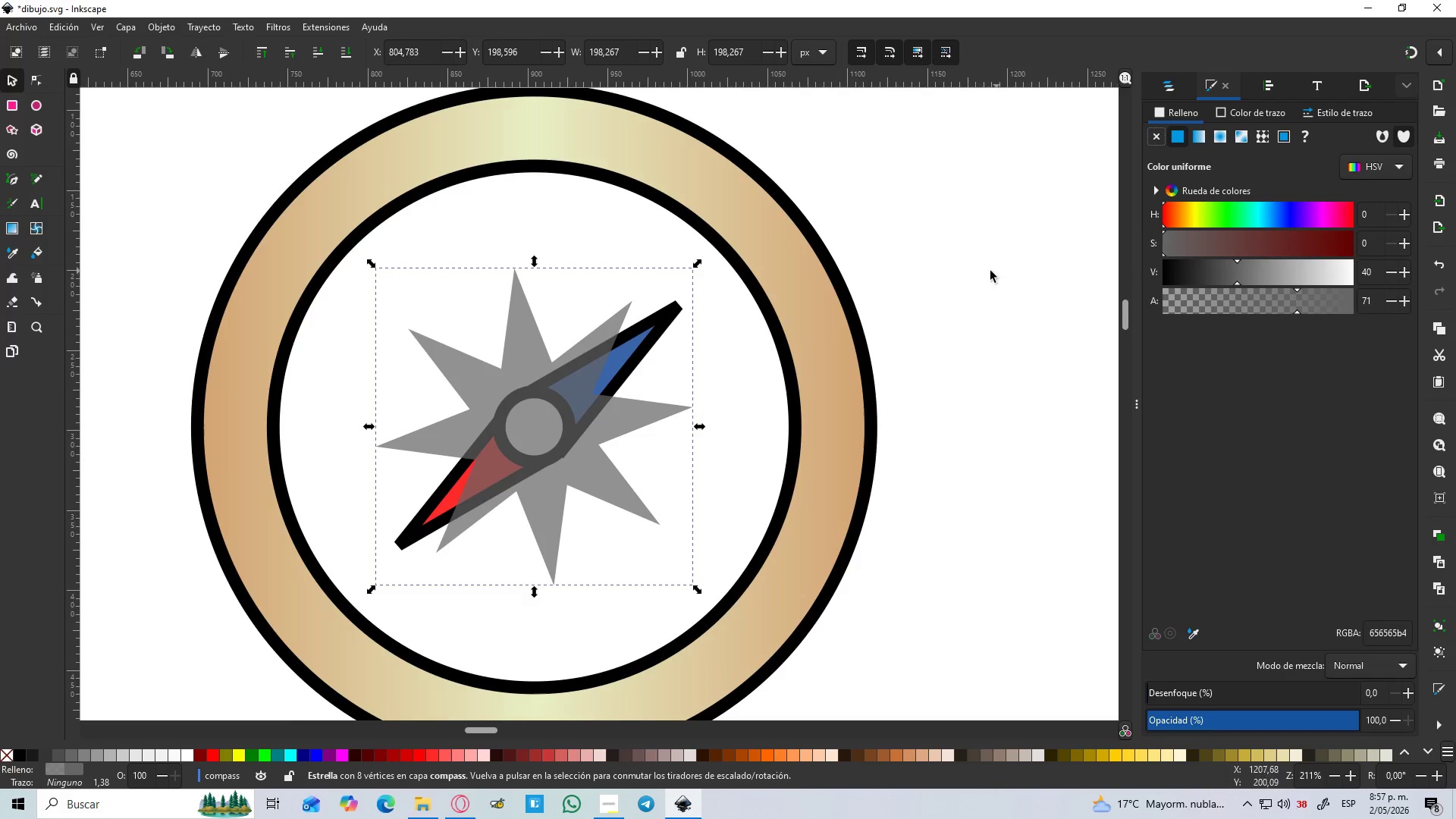 
left_click([990, 271])
 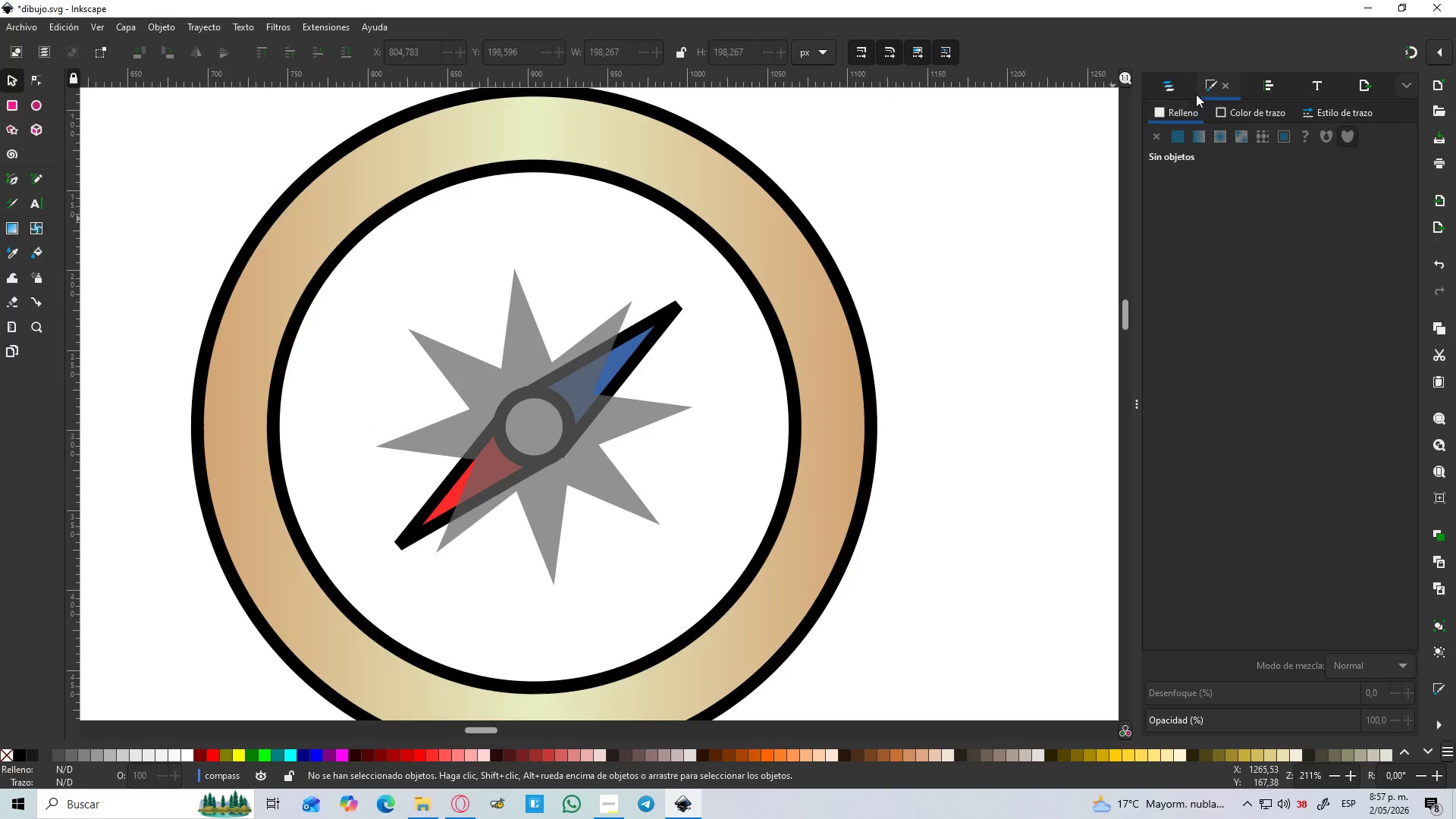 
left_click([1175, 85])
 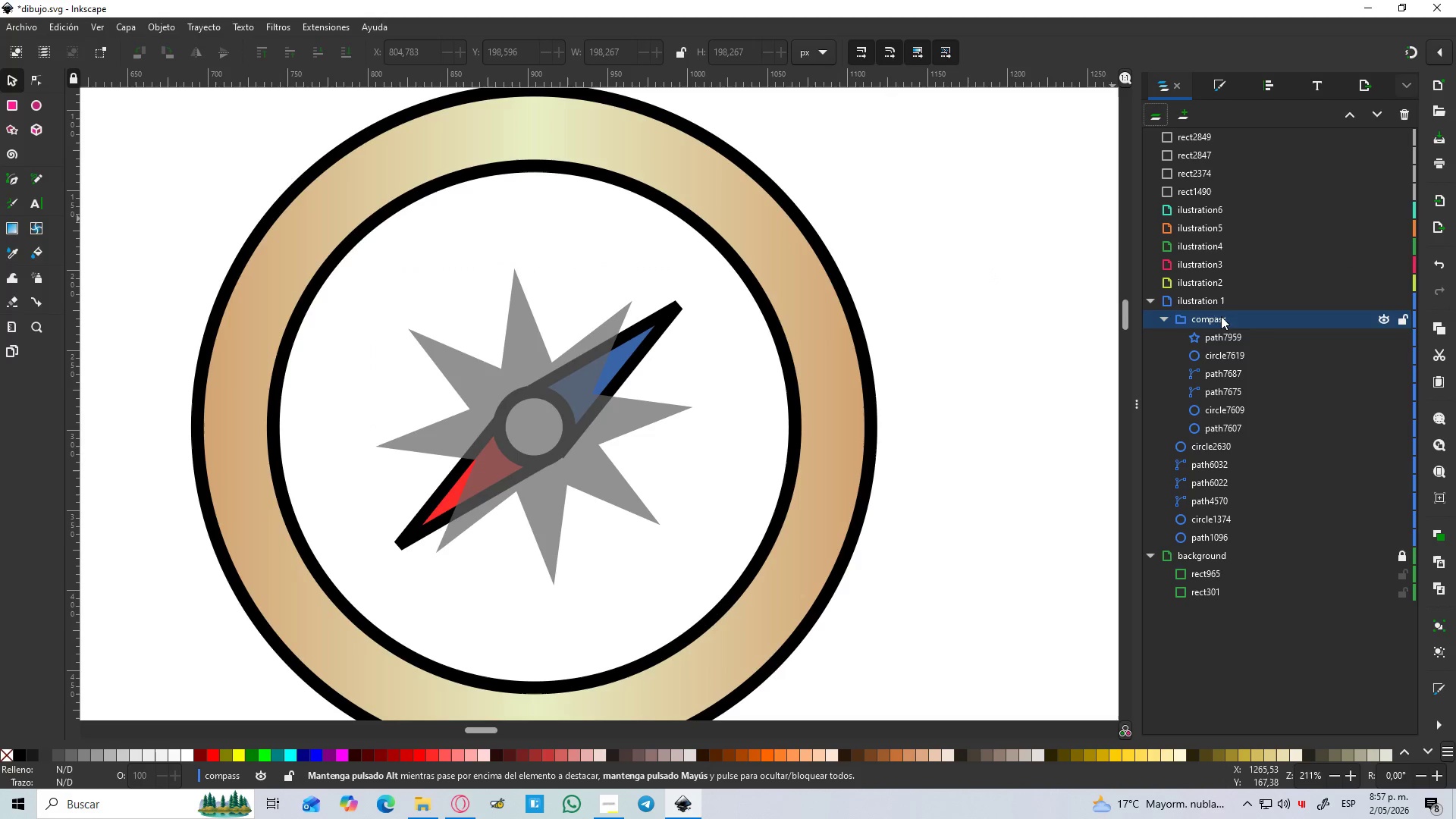 
left_click([1220, 334])
 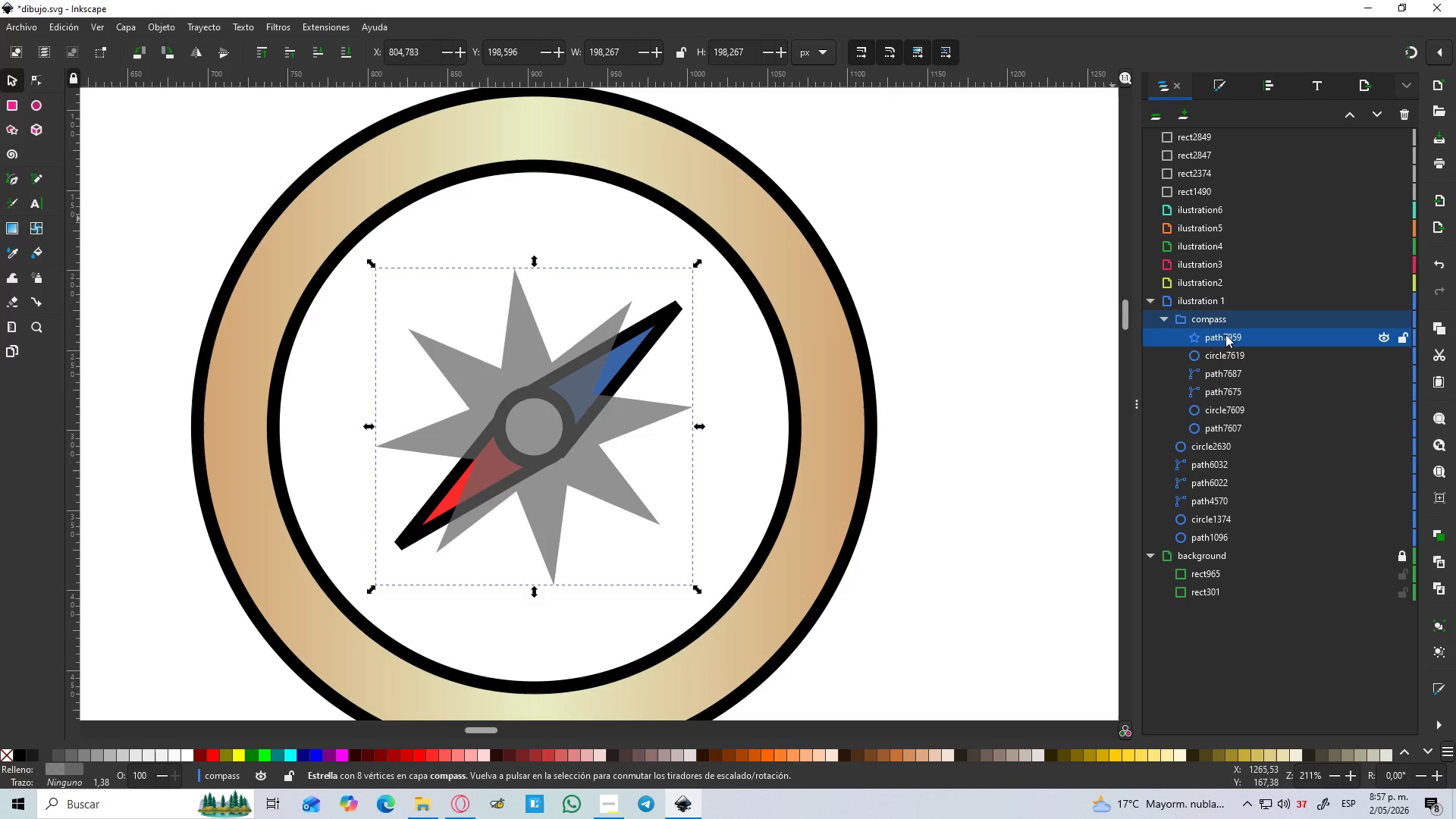 
left_click_drag(start_coordinate=[1225, 334], to_coordinate=[1257, 400])
 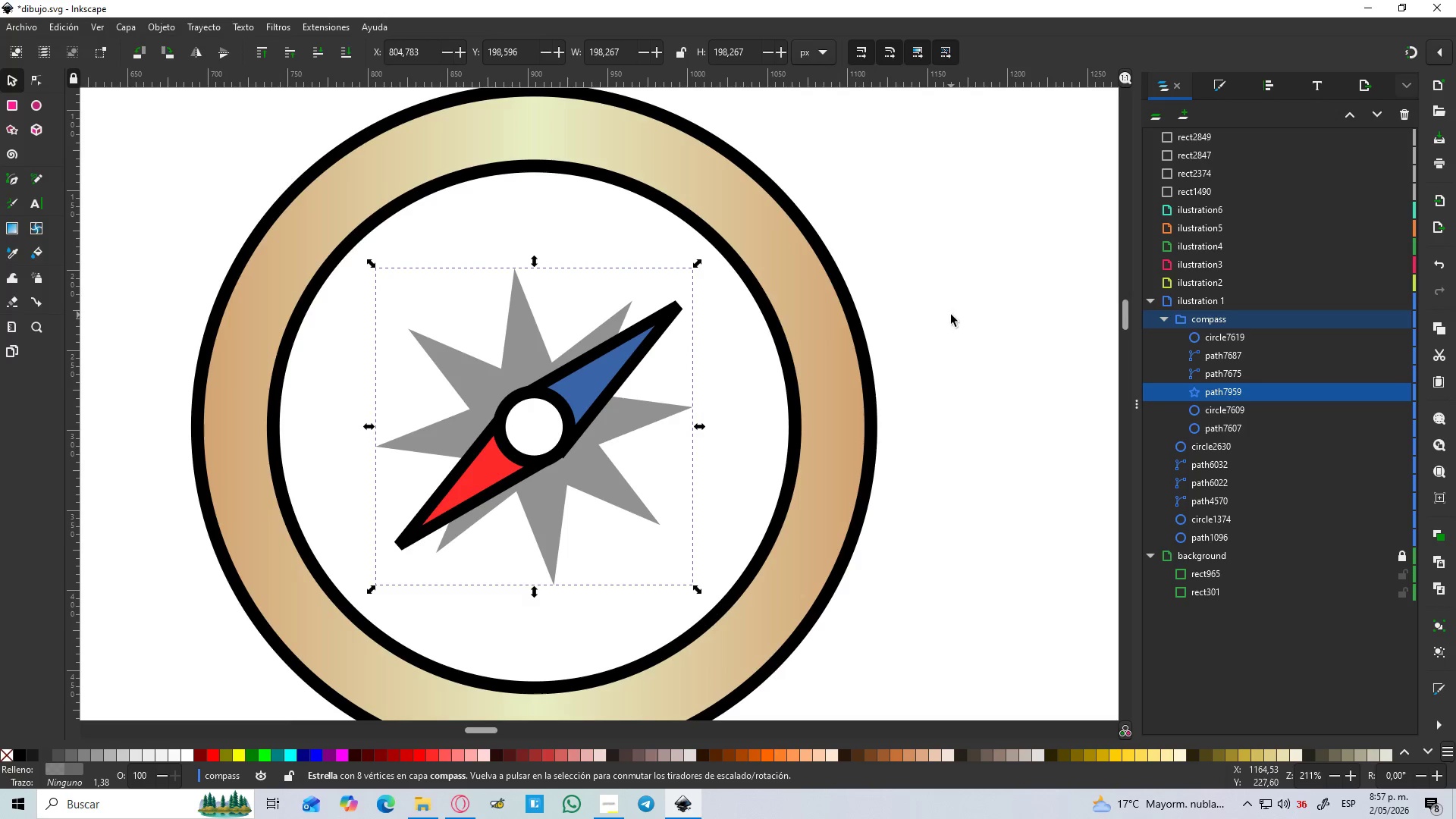 
wait(5.59)
 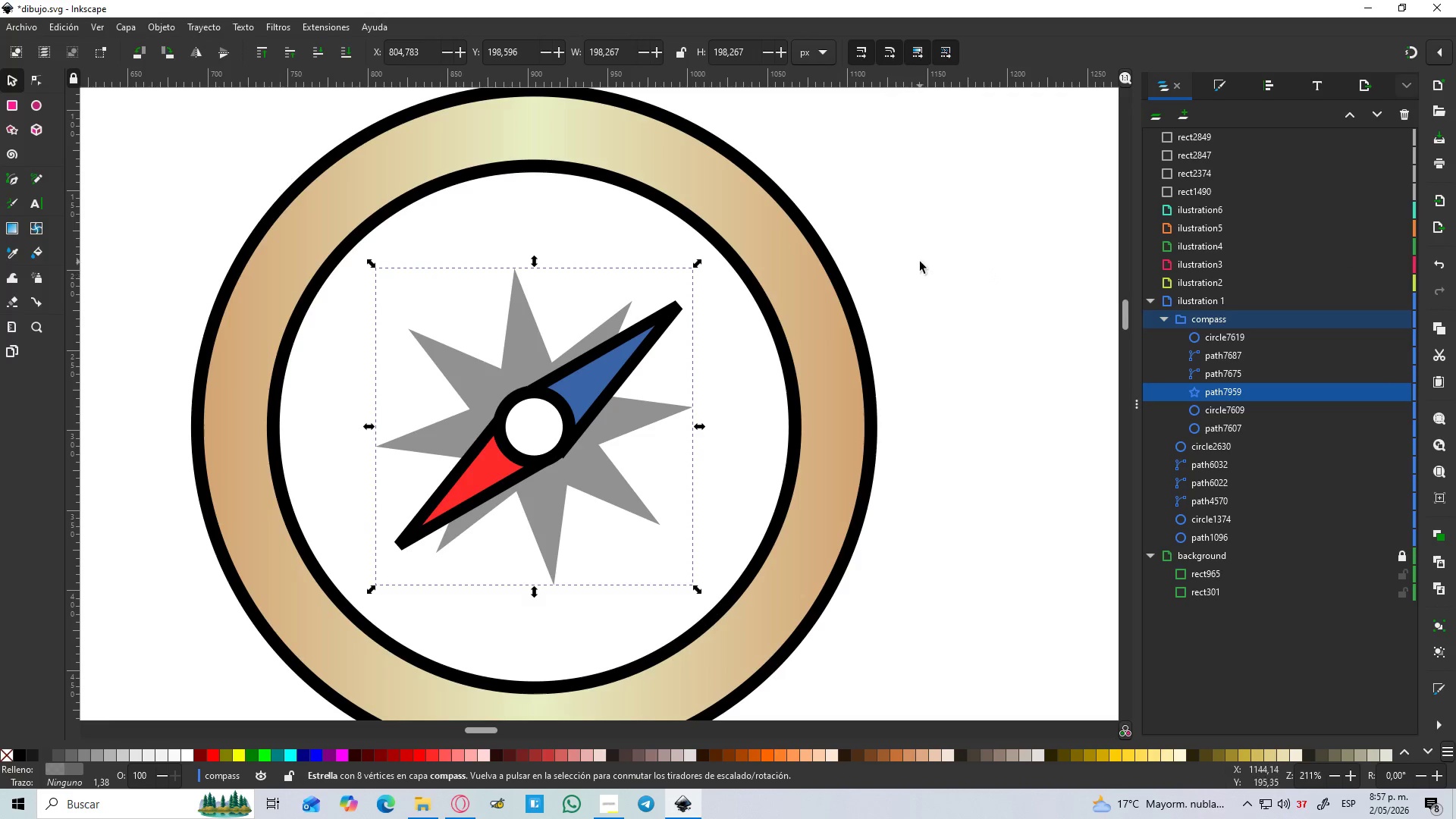 
left_click([535, 346])
 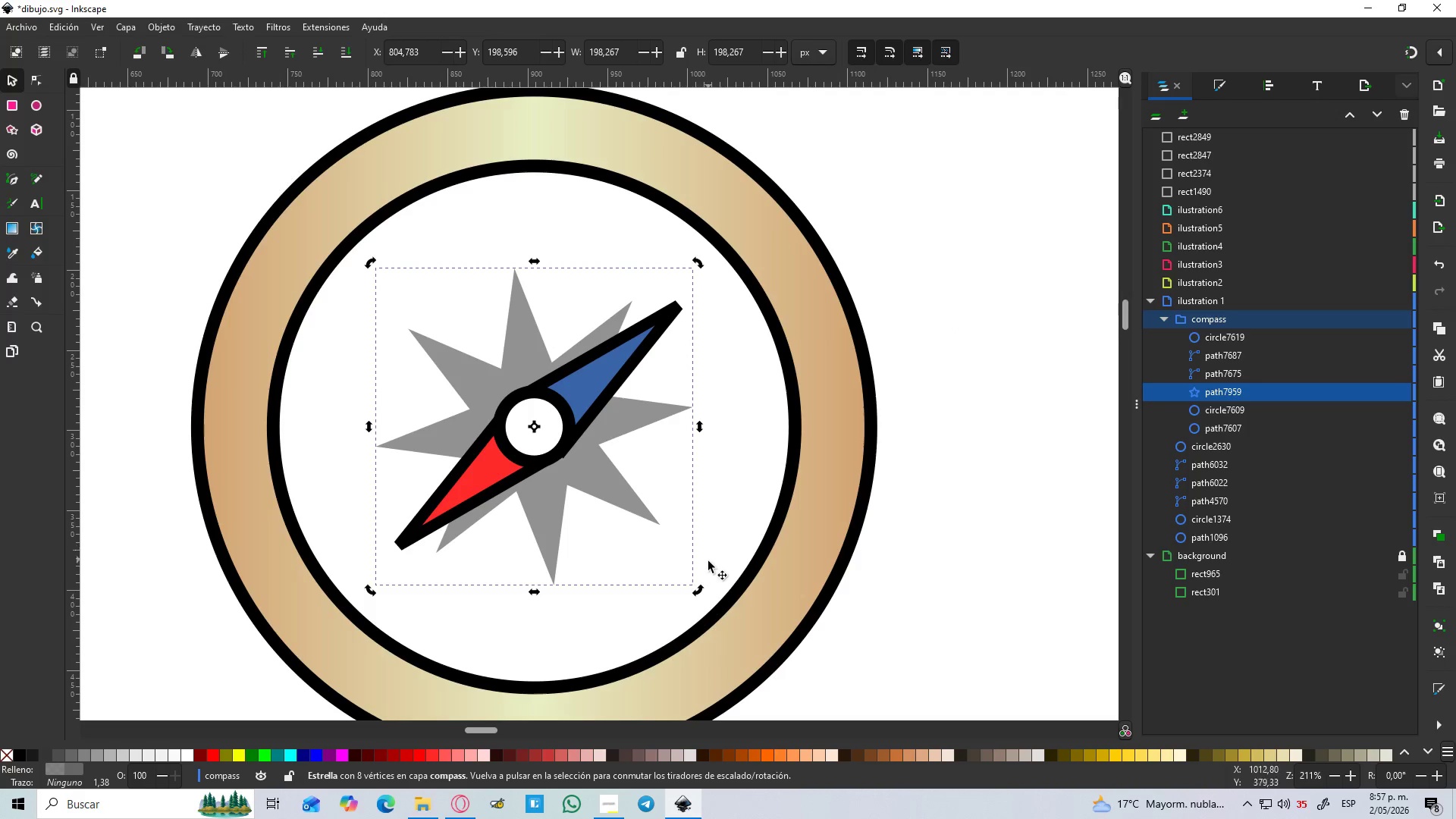 
hold_key(key=ShiftLeft, duration=1.42)
left_click_drag(start_coordinate=[700, 592], to_coordinate=[660, 584])
 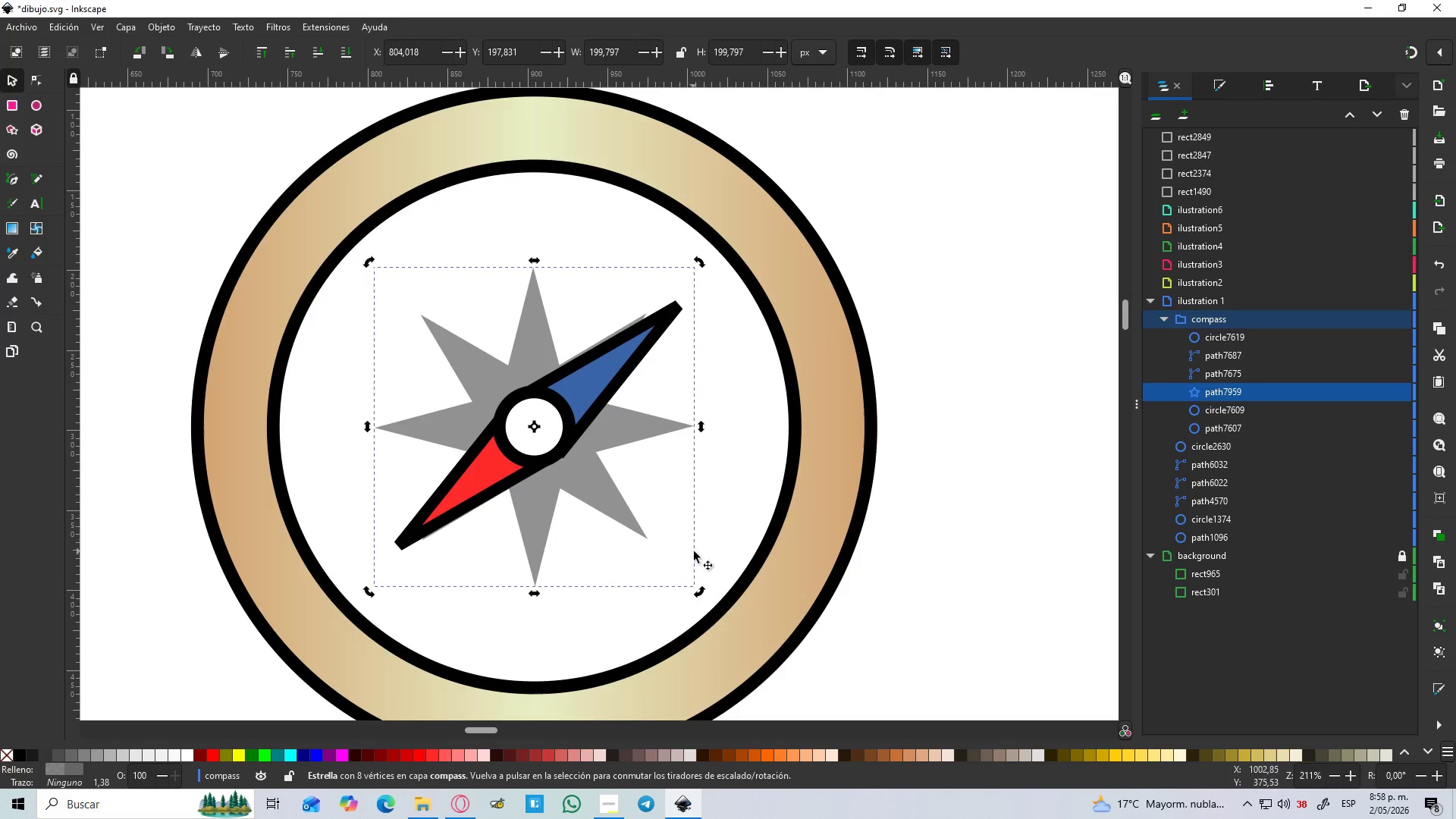 
hold_key(key=ControlLeft, duration=1.33)
 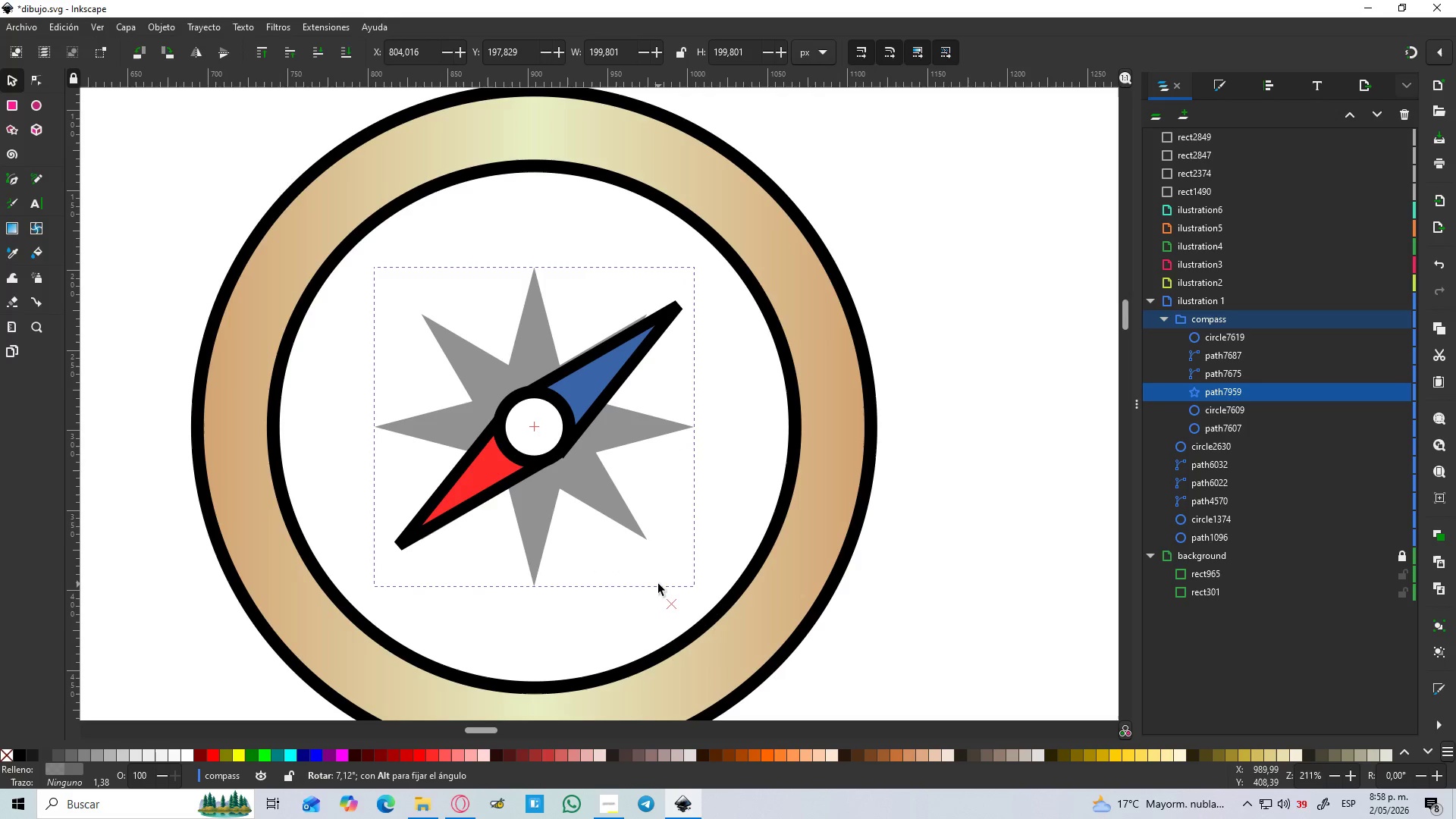 
hold_key(key=ControlLeft, duration=2.89)
left_click([604, 493])
 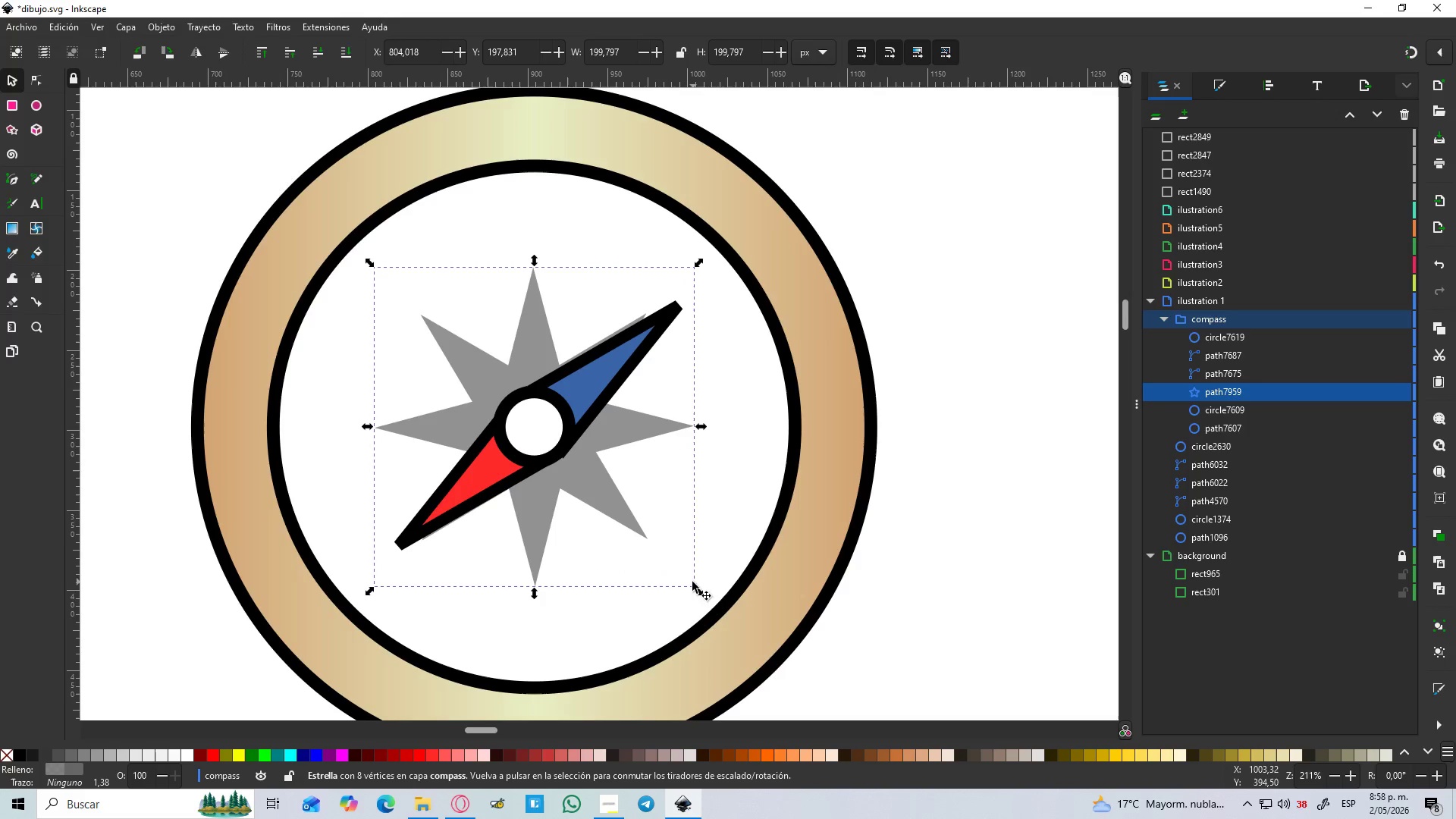 
hold_key(key=ControlLeft, duration=1.5)
left_click_drag(start_coordinate=[699, 594], to_coordinate=[677, 572])
 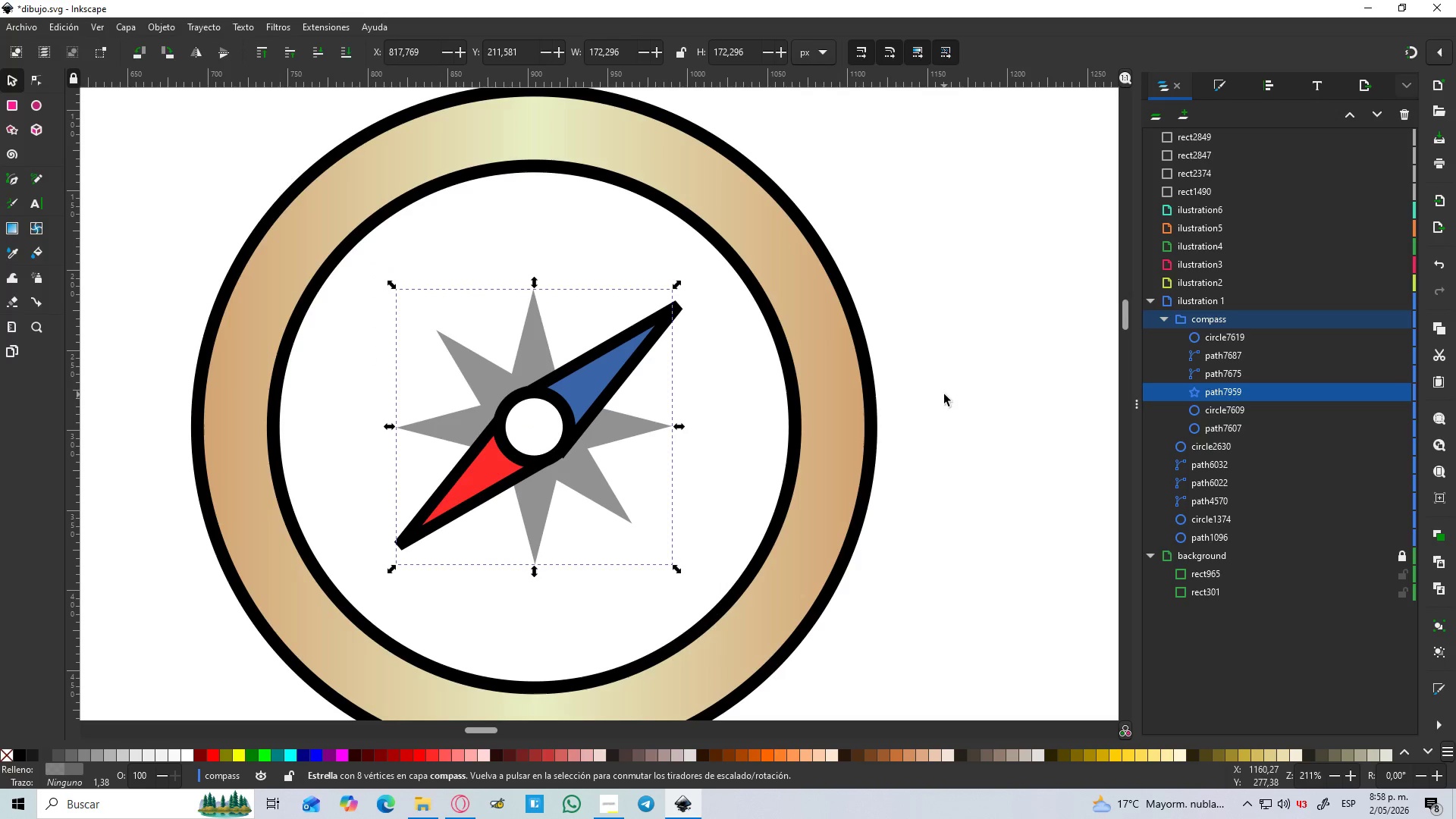 
hold_key(key=ControlLeft, duration=1.27)
 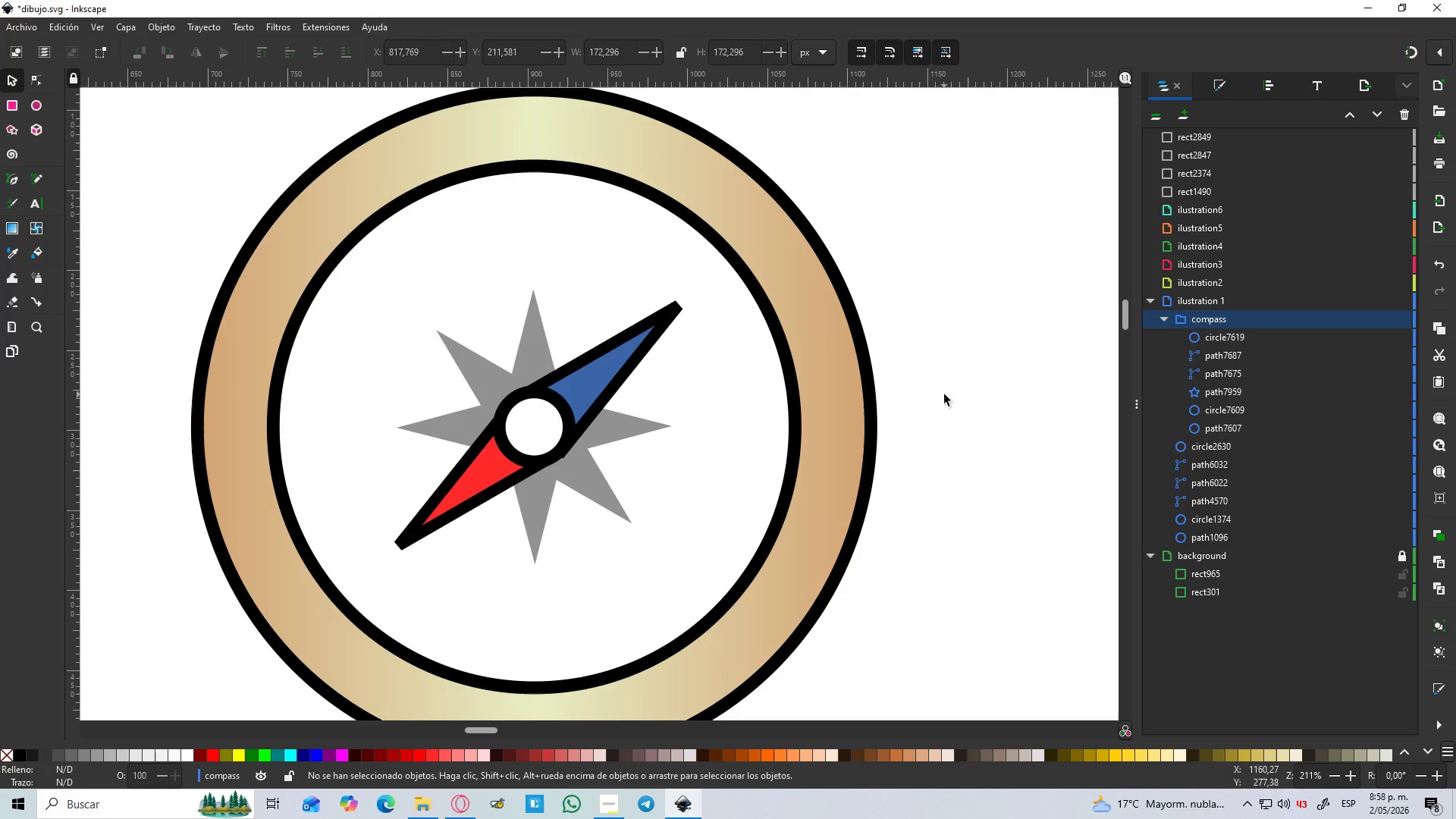 
hold_key(key=ShiftLeft, duration=0.88)
 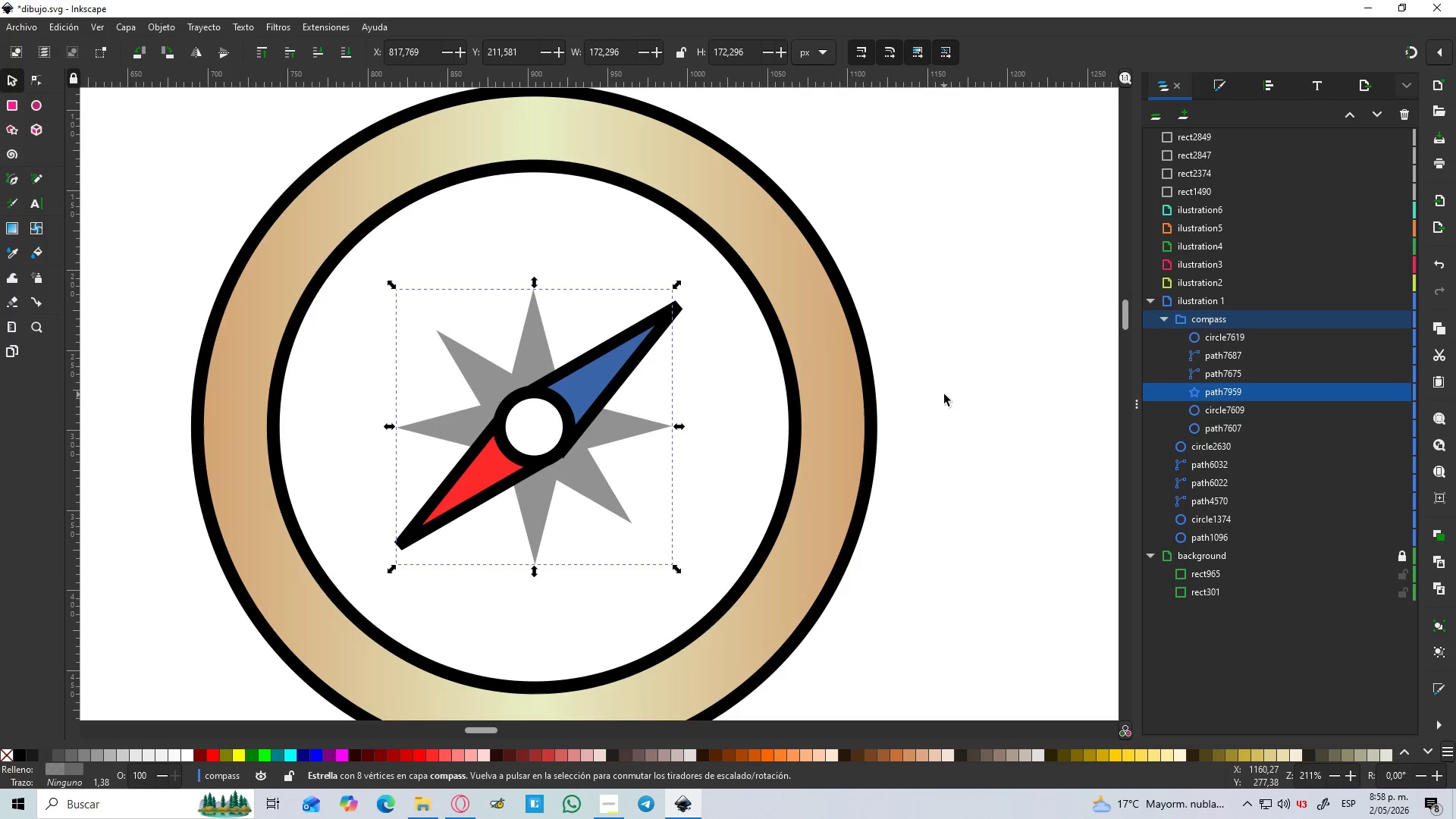 
hold_key(key=ShiftLeft, duration=5.24)
left_click([944, 394])
 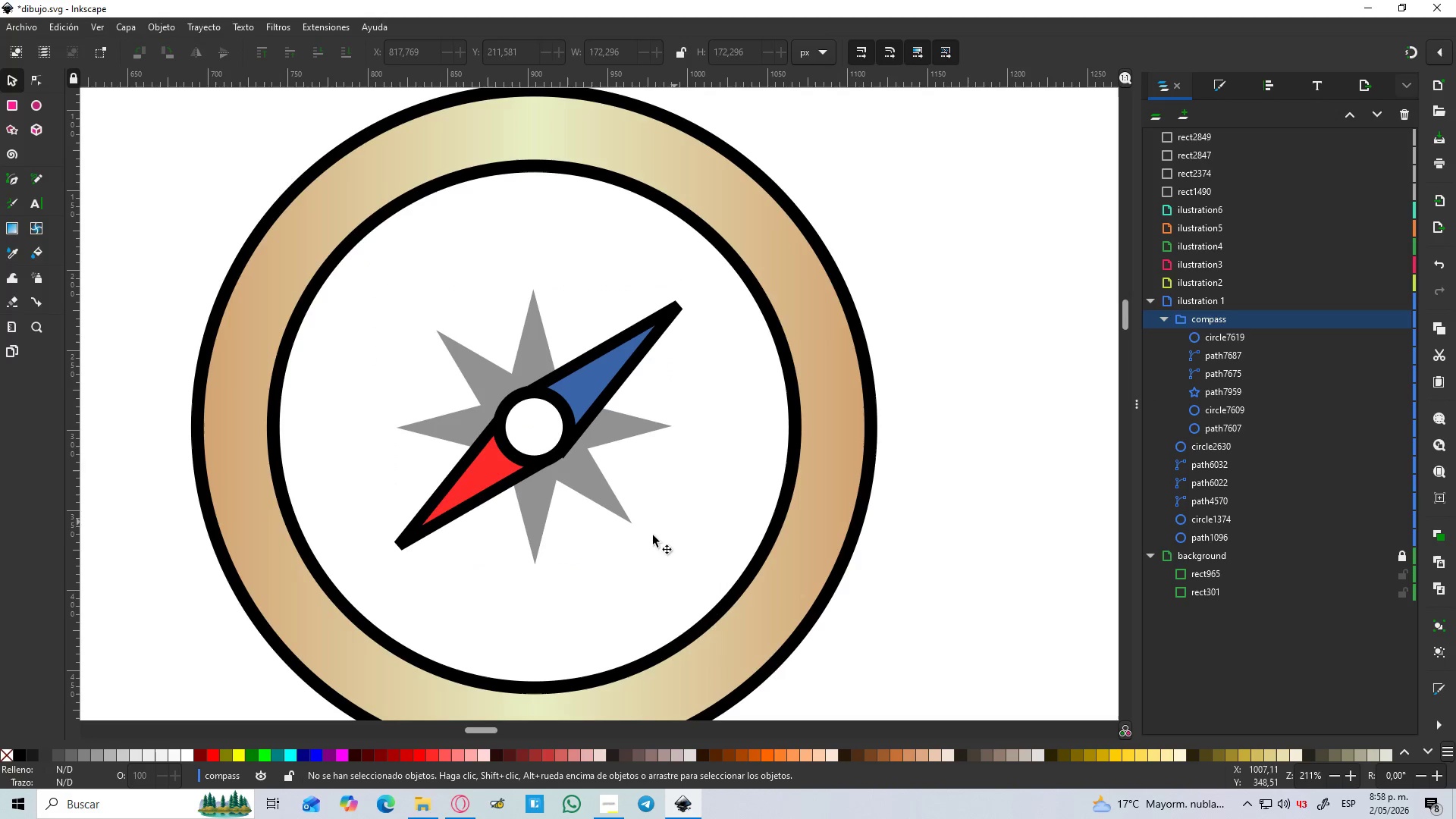 
hold_key(key=ControlLeft, duration=0.45)
 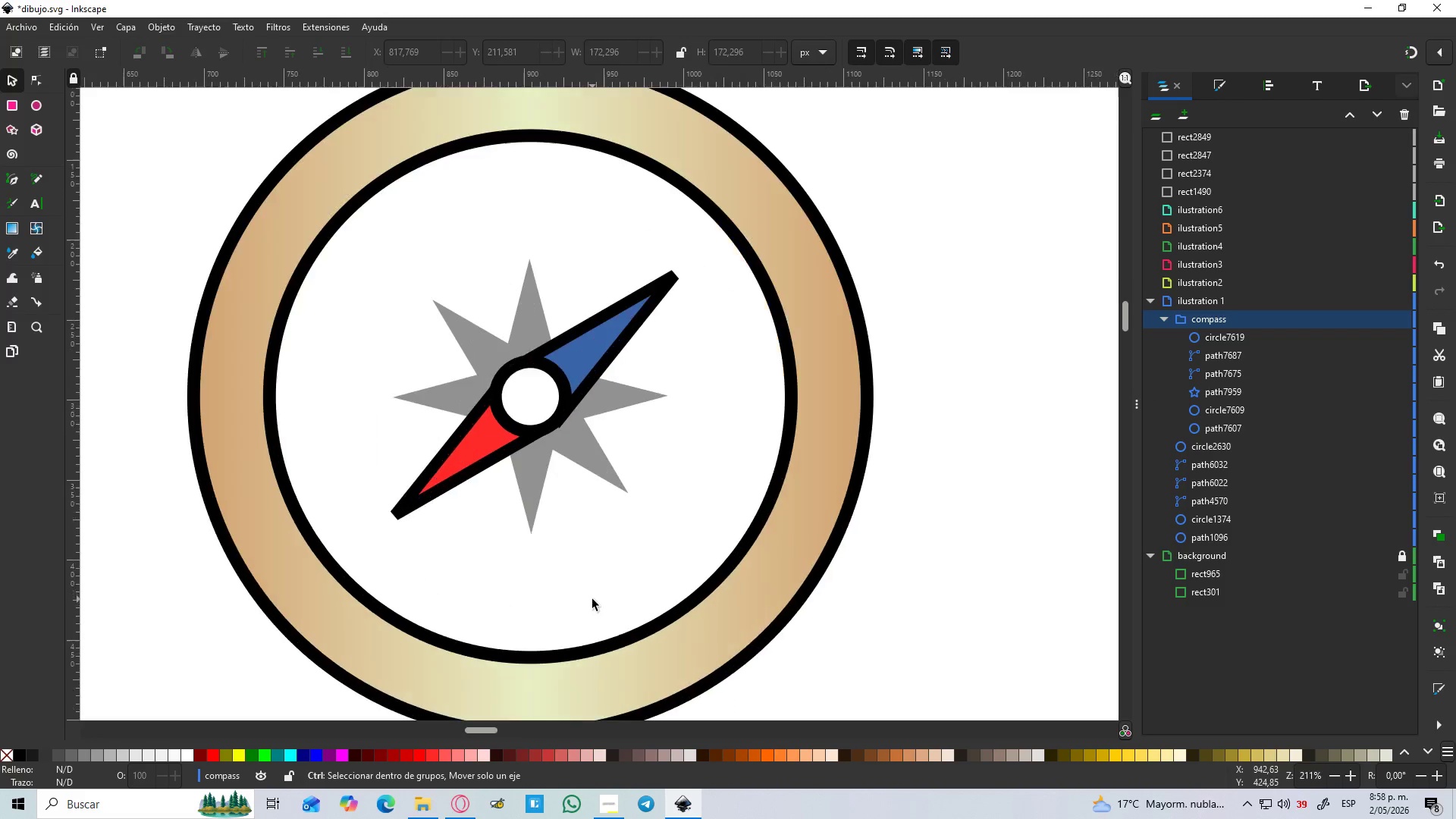 
hold_key(key=ControlLeft, duration=0.69)
 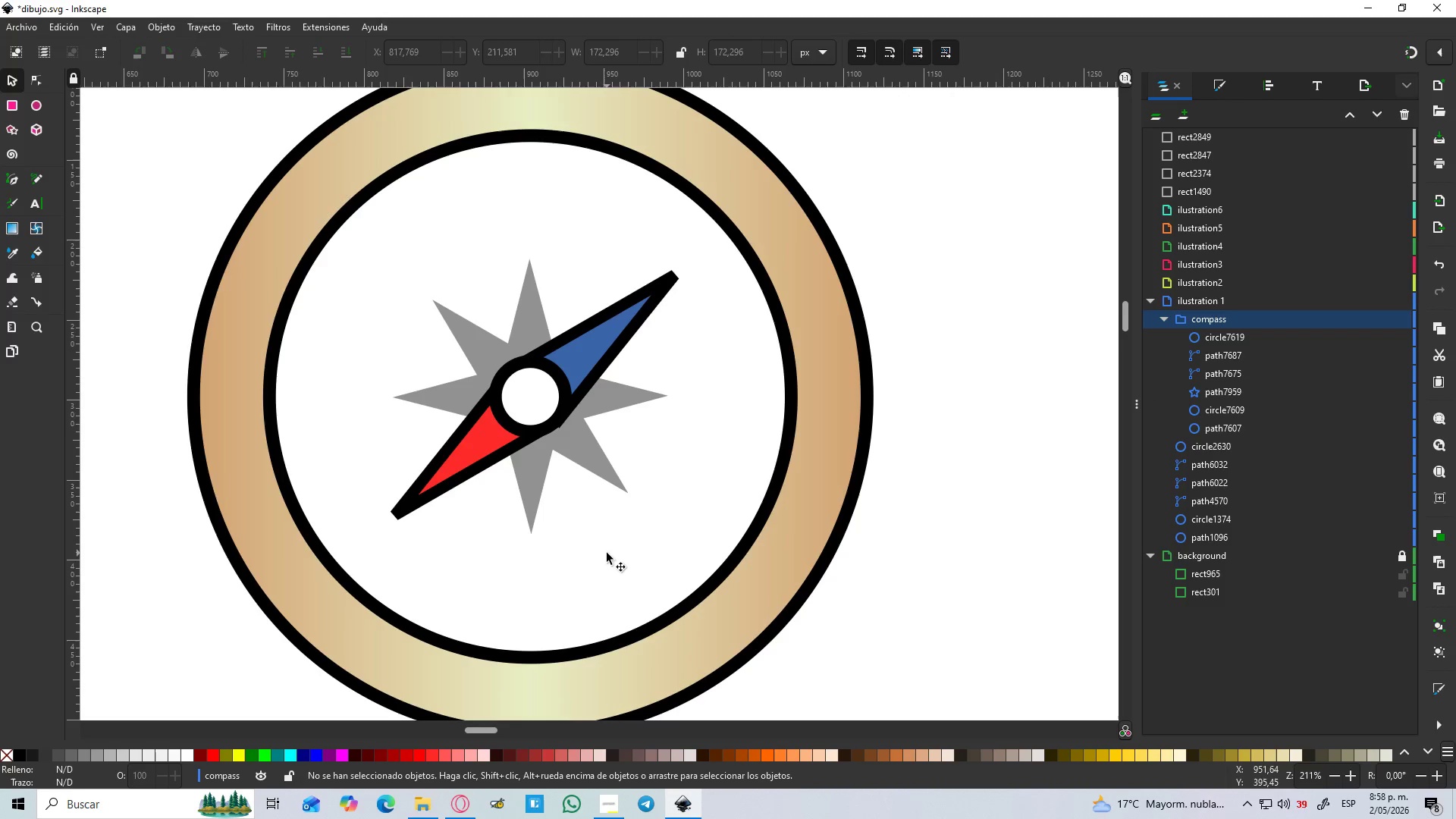 
scroll: coordinate [588, 569], scroll_direction: down, amount: 2.0
 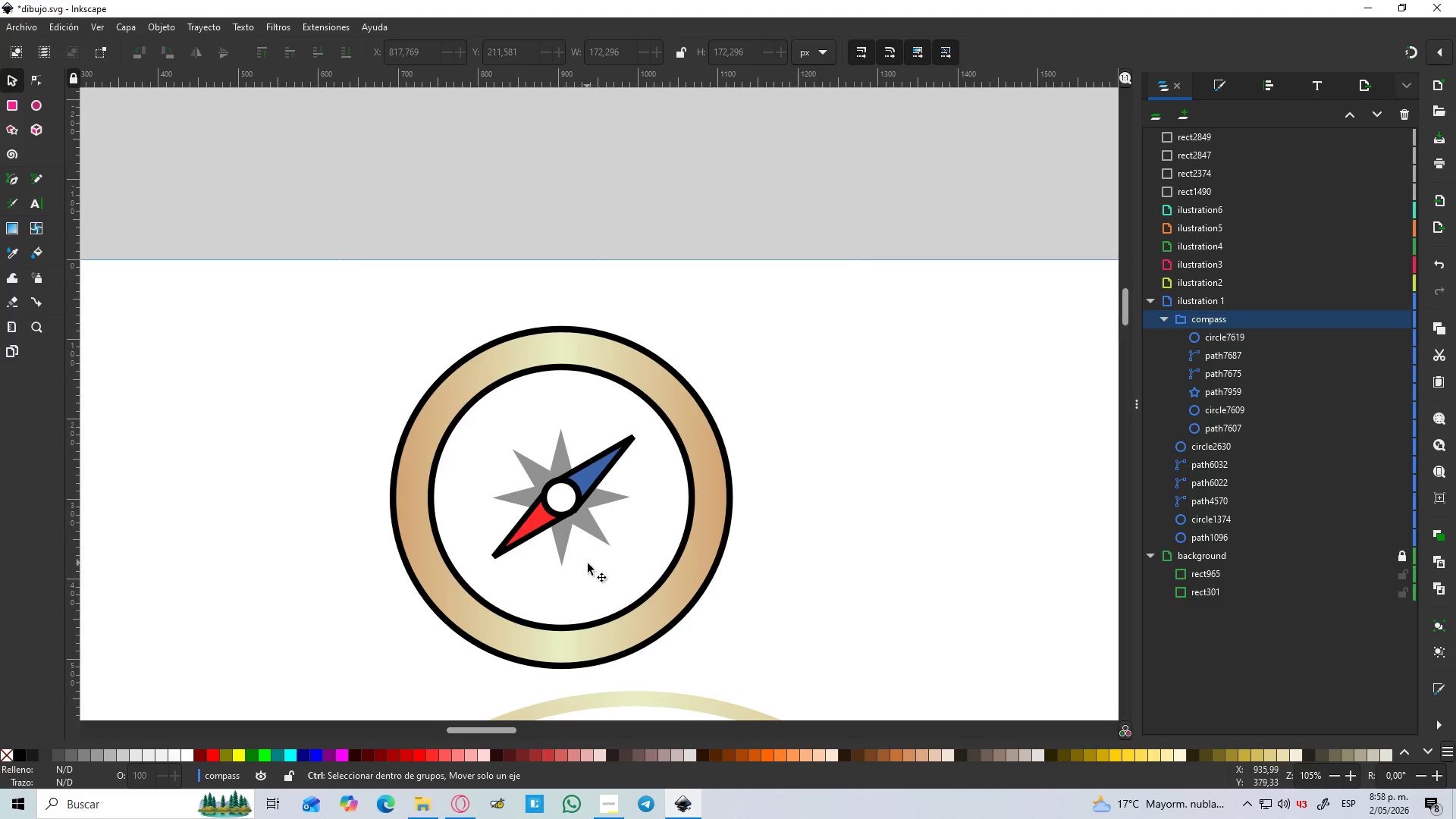 
scroll: coordinate [592, 599], scroll_direction: up, amount: 2.0
 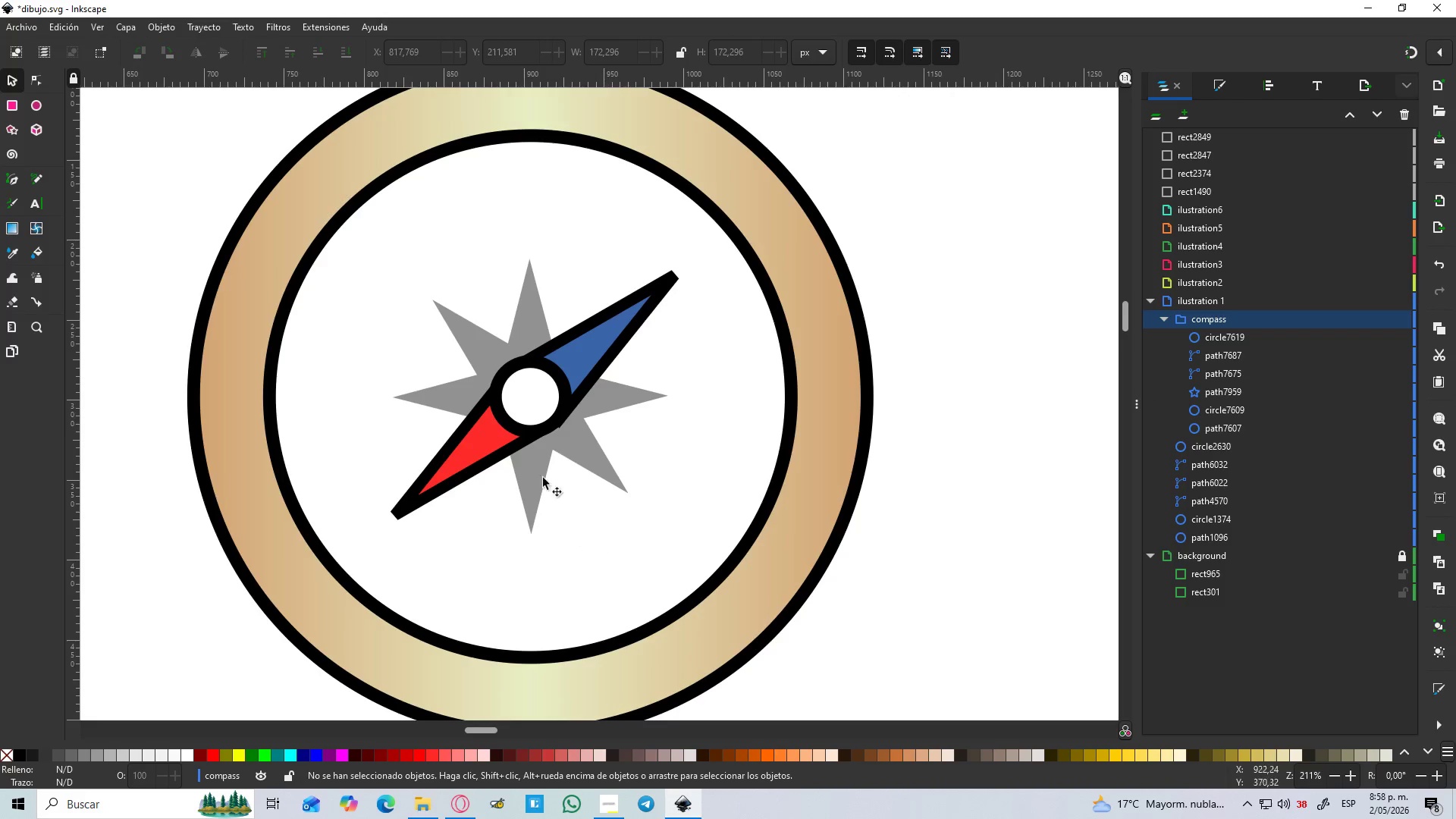 
left_click([774, 361])
 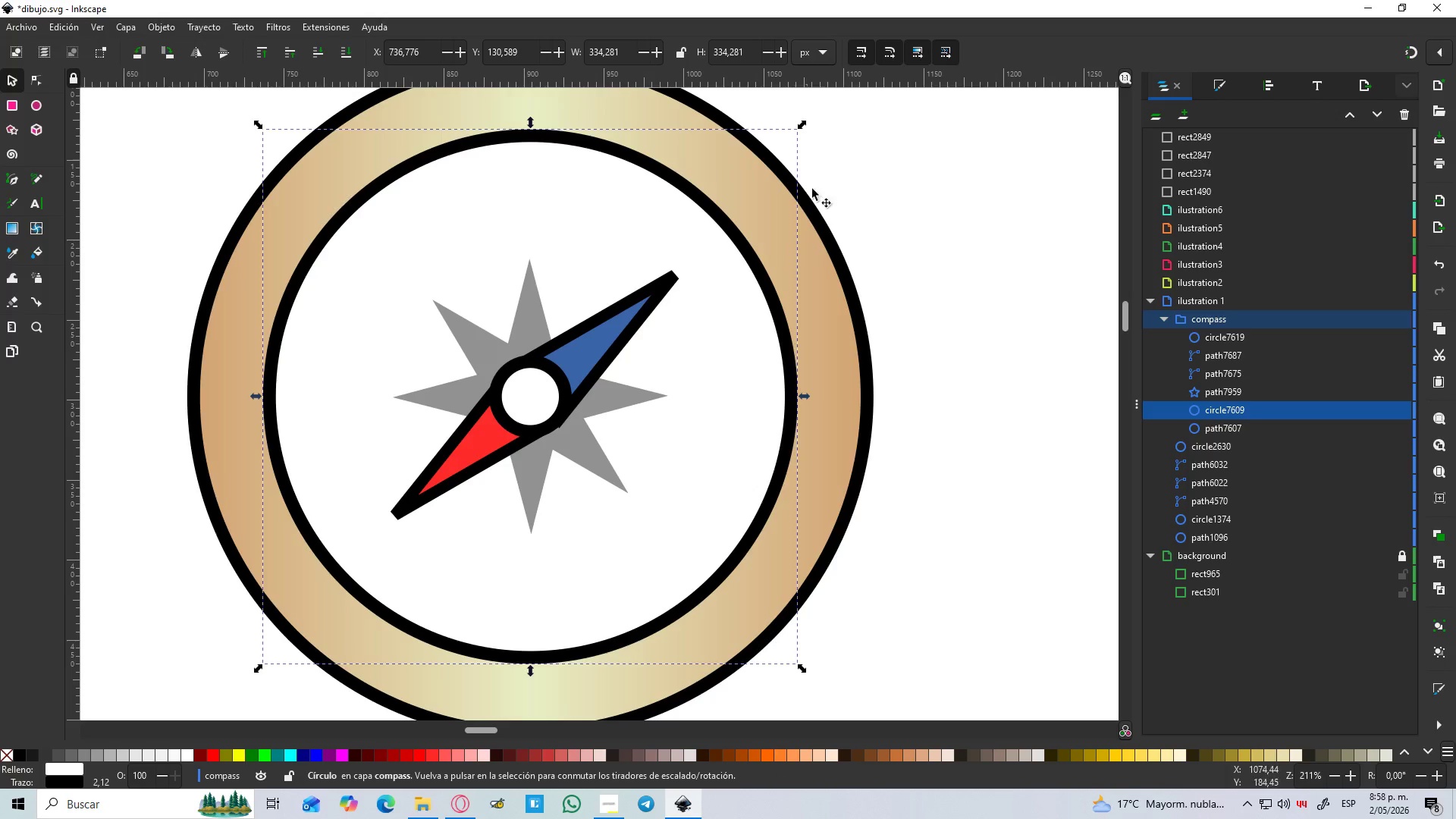 
left_click_drag(start_coordinate=[801, 126], to_coordinate=[789, 134])
 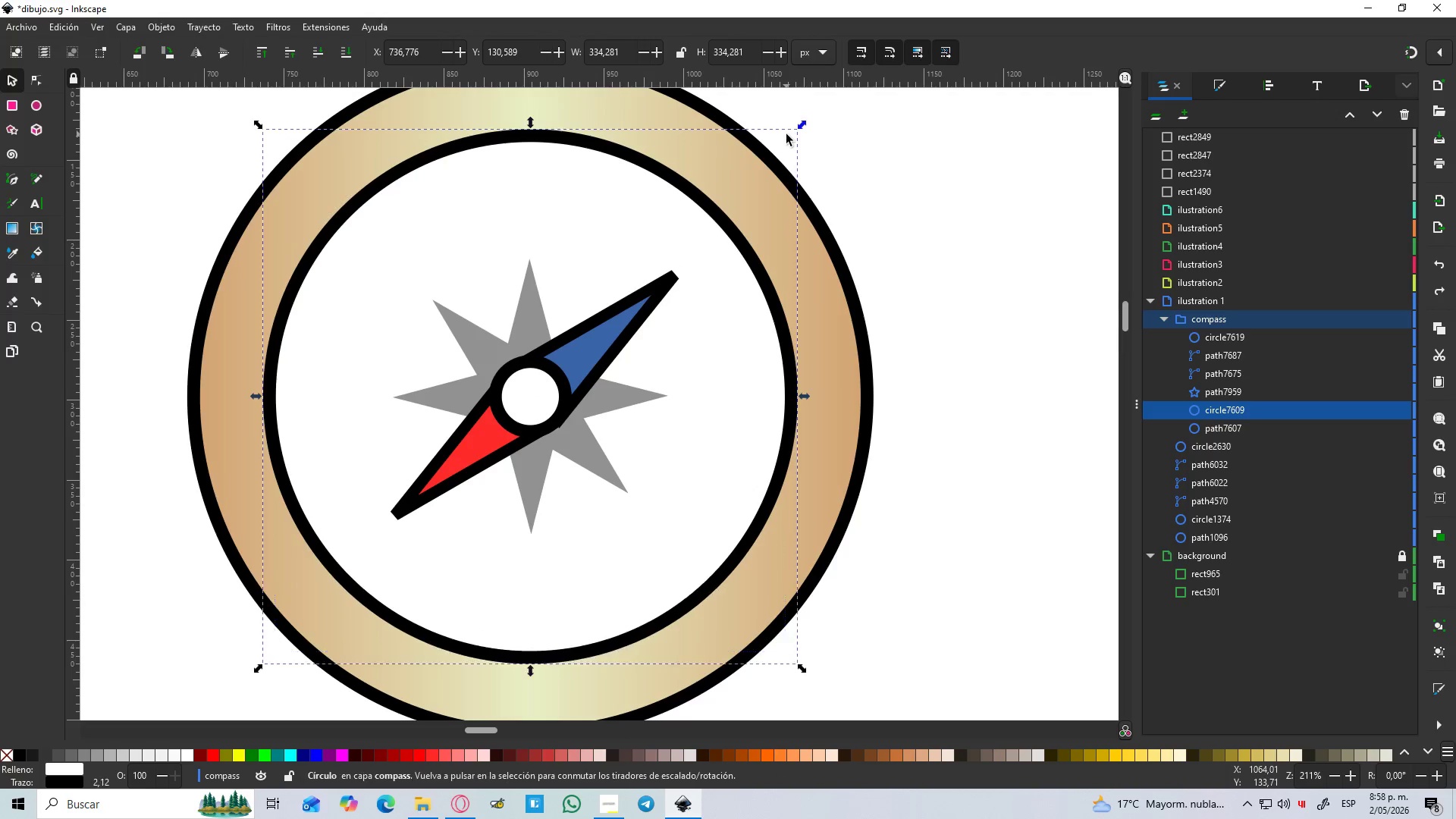 
hold_key(key=ShiftLeft, duration=0.86)
 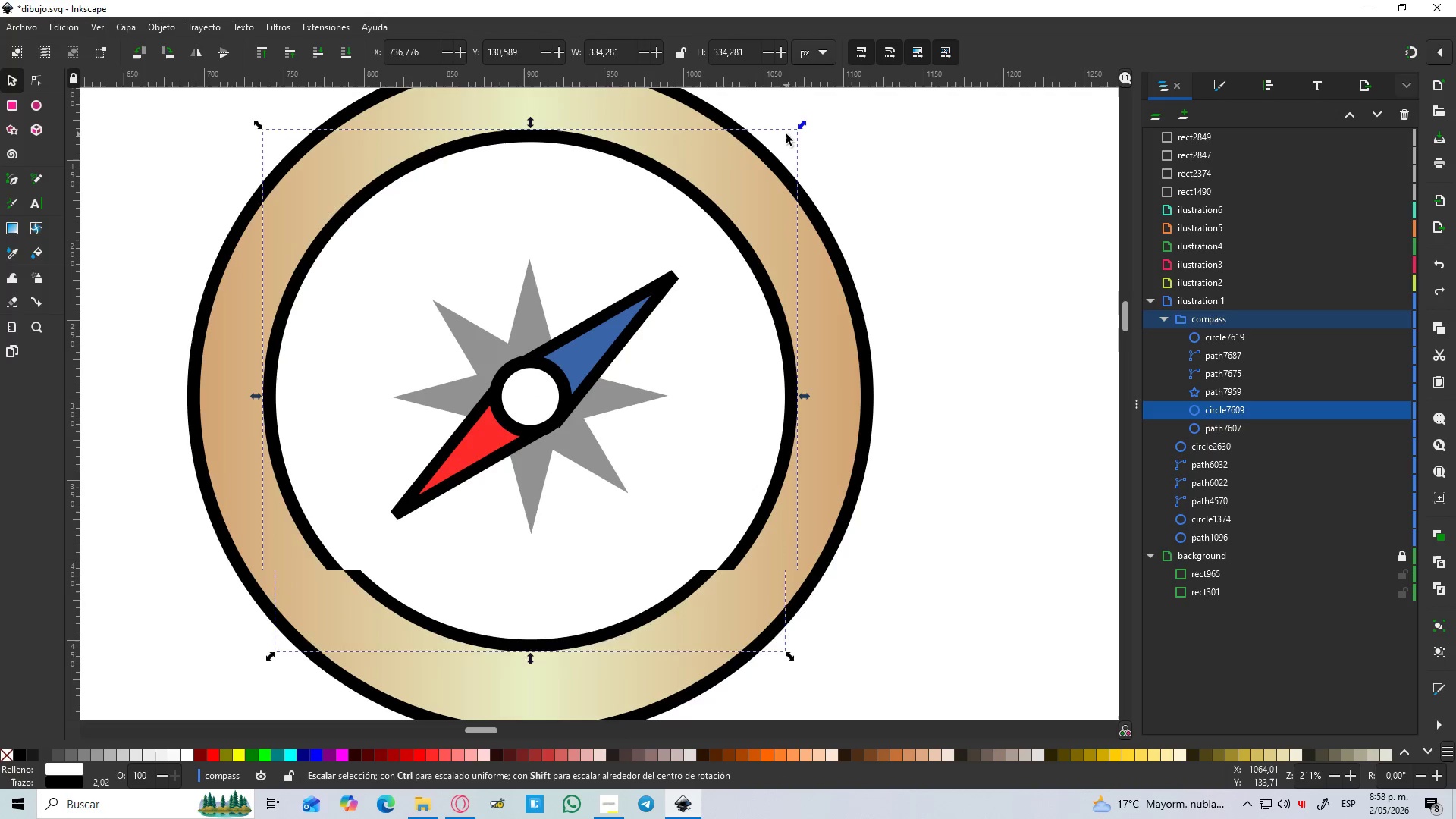 
hold_key(key=ShiftLeft, duration=2.47)
 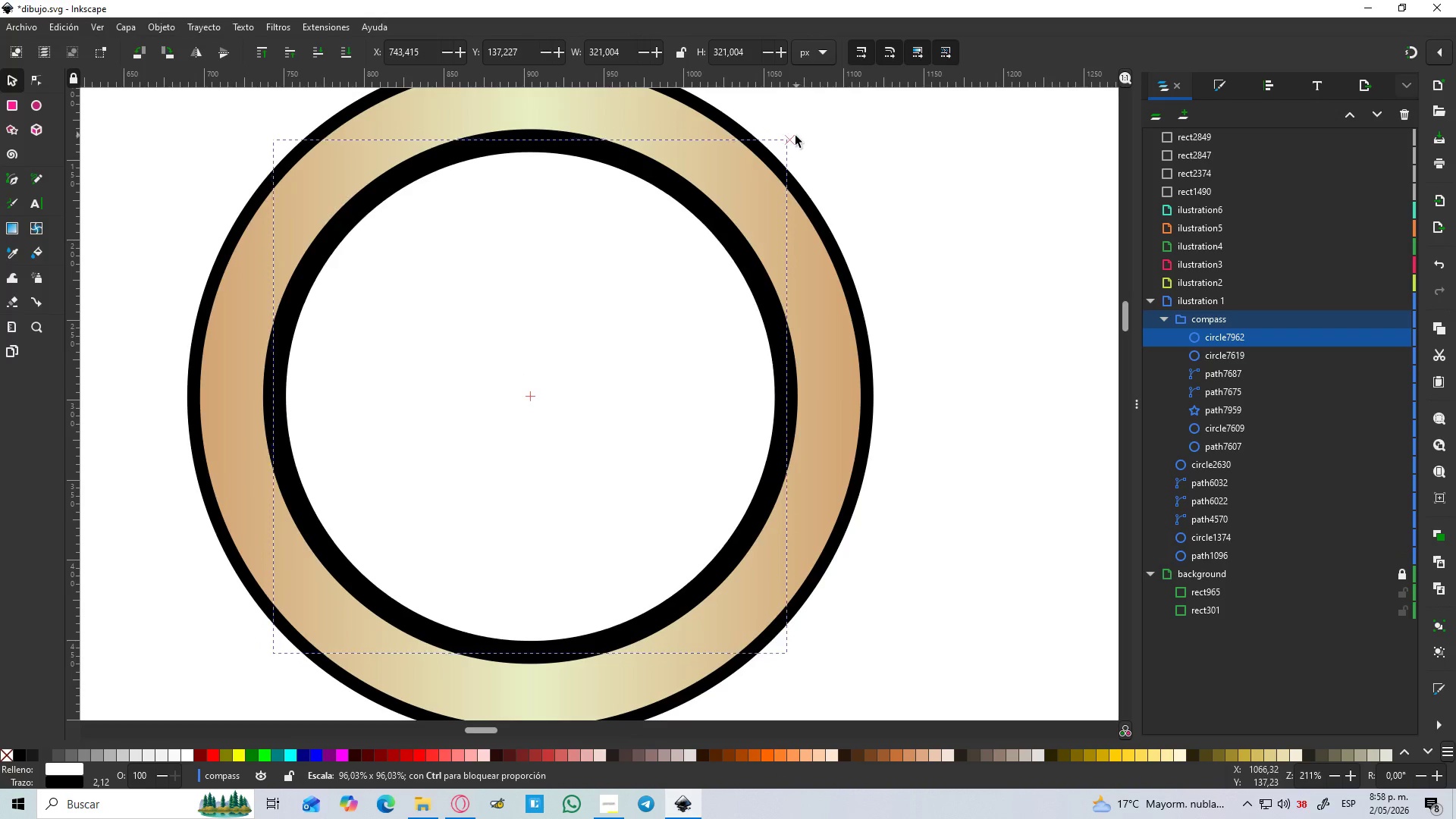 
key(Control+Z)
 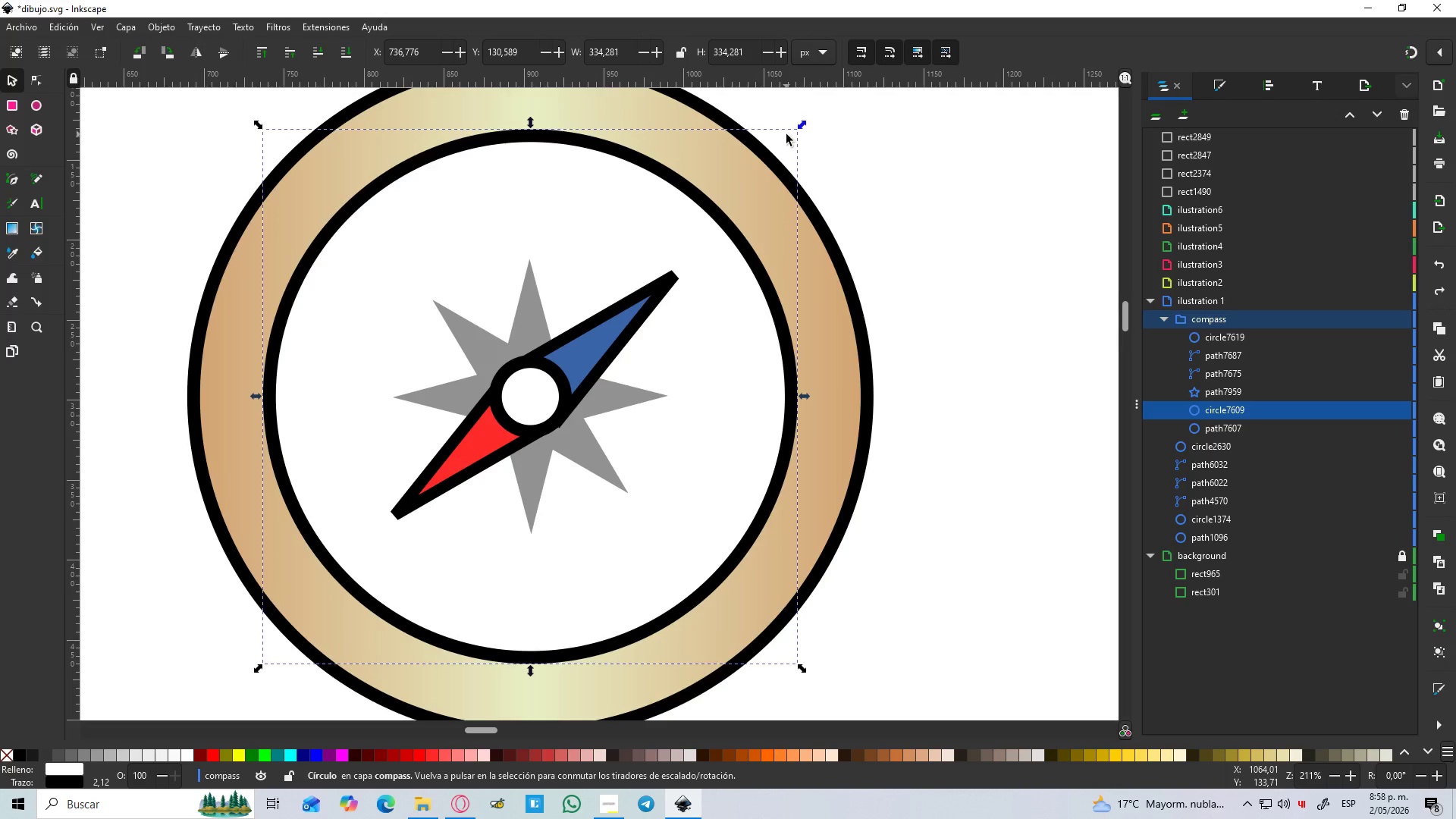 
key(Control+D)
 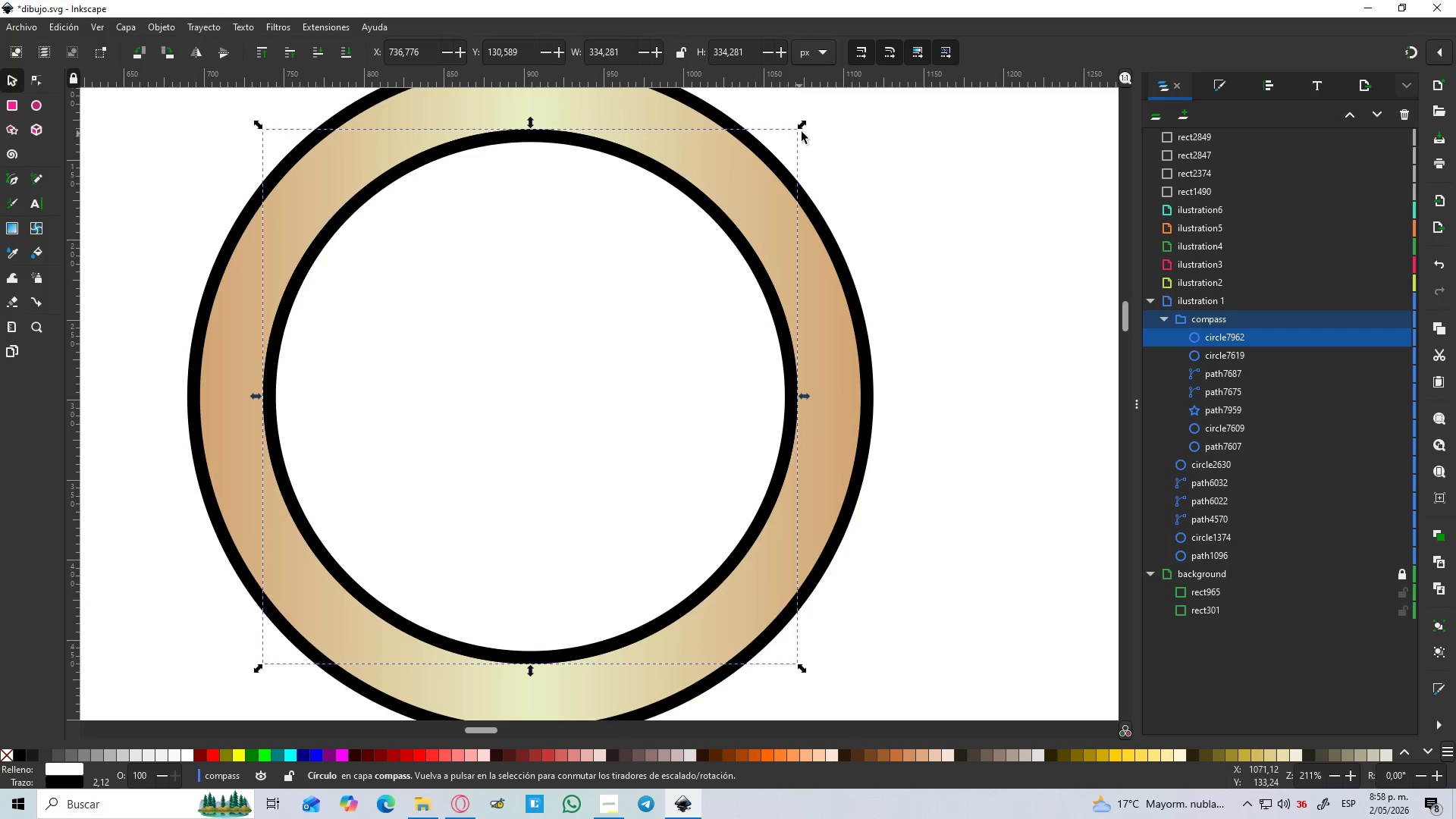 
hold_key(key=ControlLeft, duration=6.44)
hold_key(key=ShiftLeft, duration=1.5)
left_click_drag(start_coordinate=[805, 124], to_coordinate=[770, 162])
 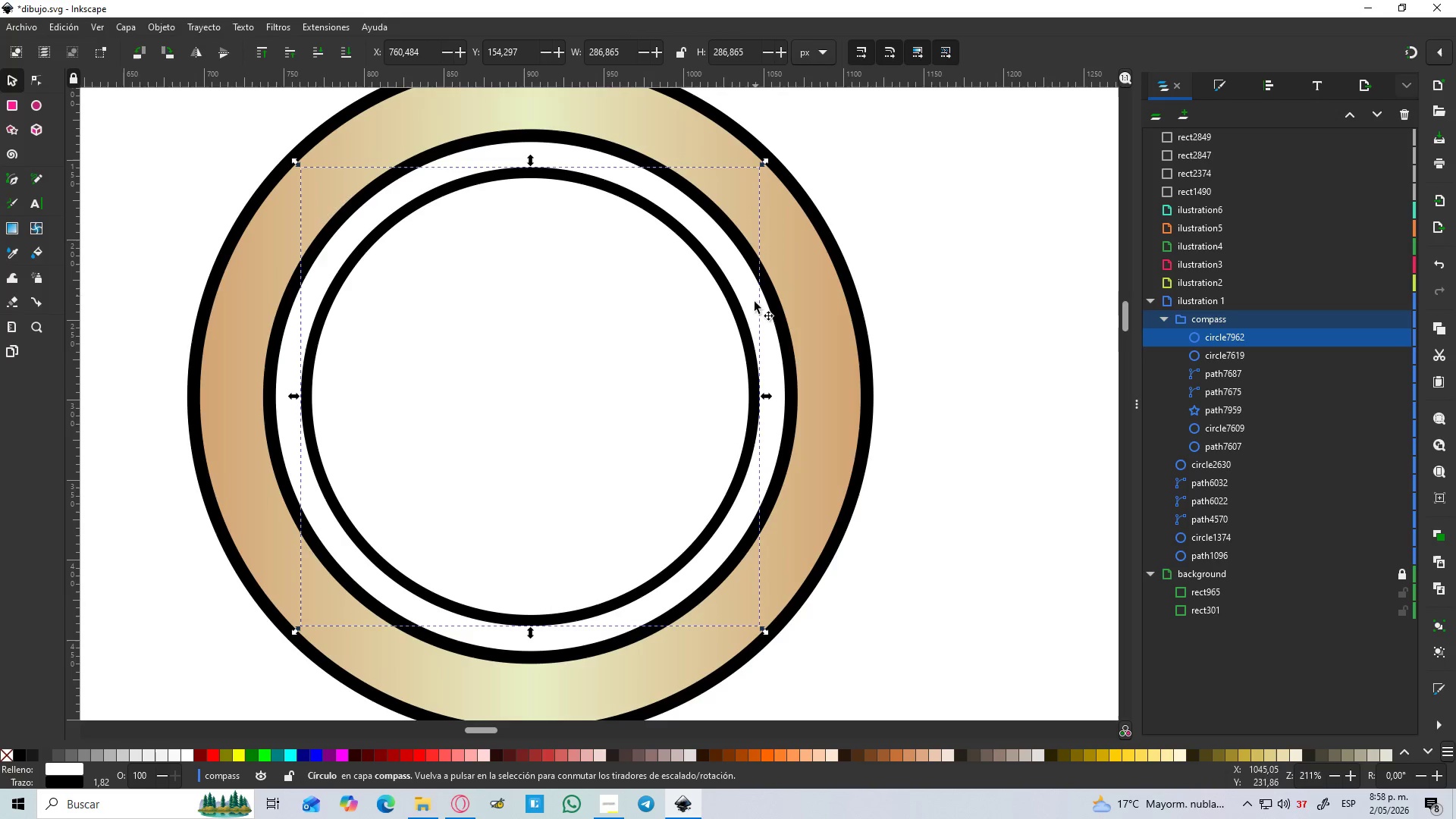 
hold_key(key=ShiftLeft, duration=1.51)
 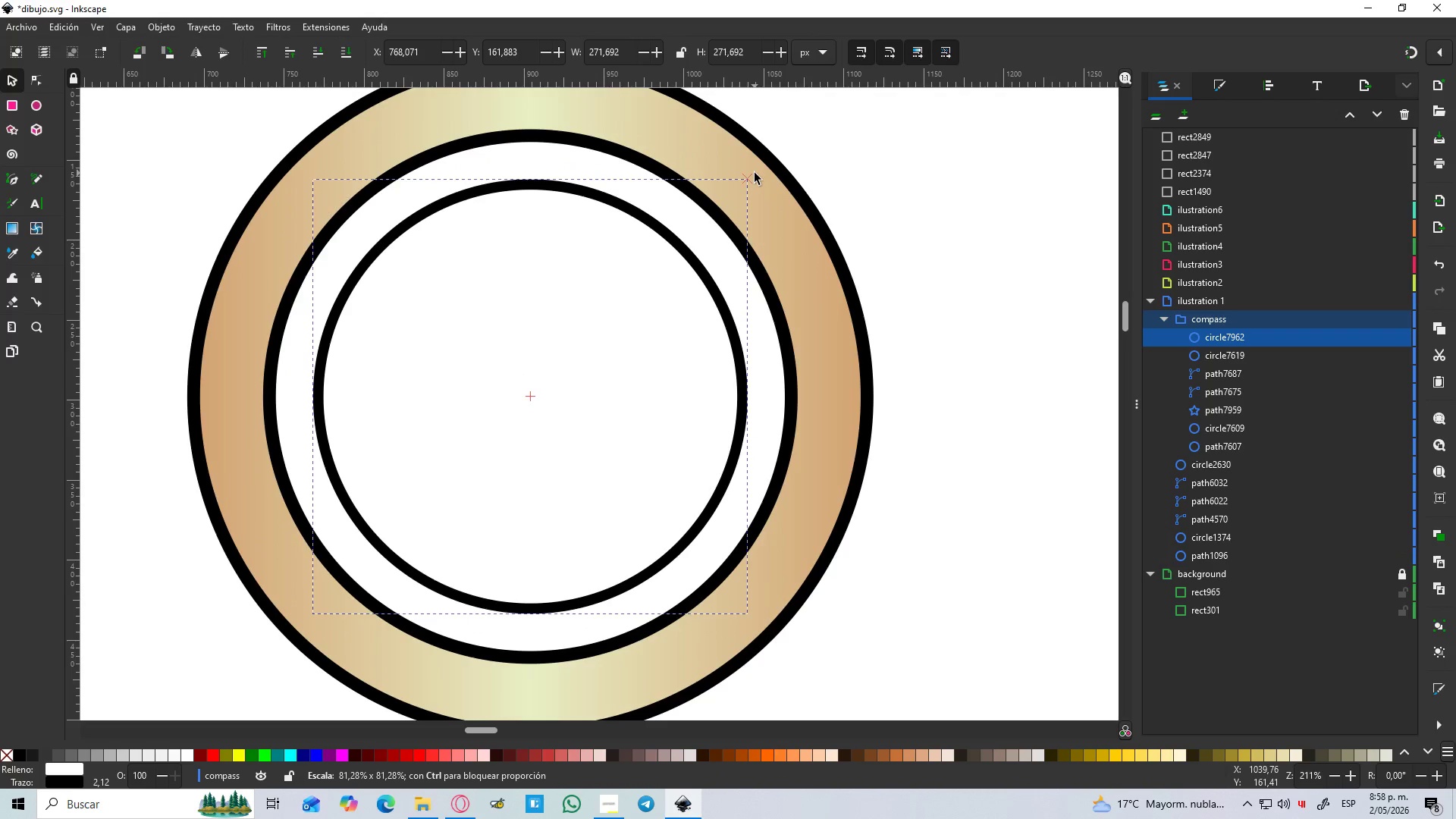 
hold_key(key=ShiftLeft, duration=1.52)
 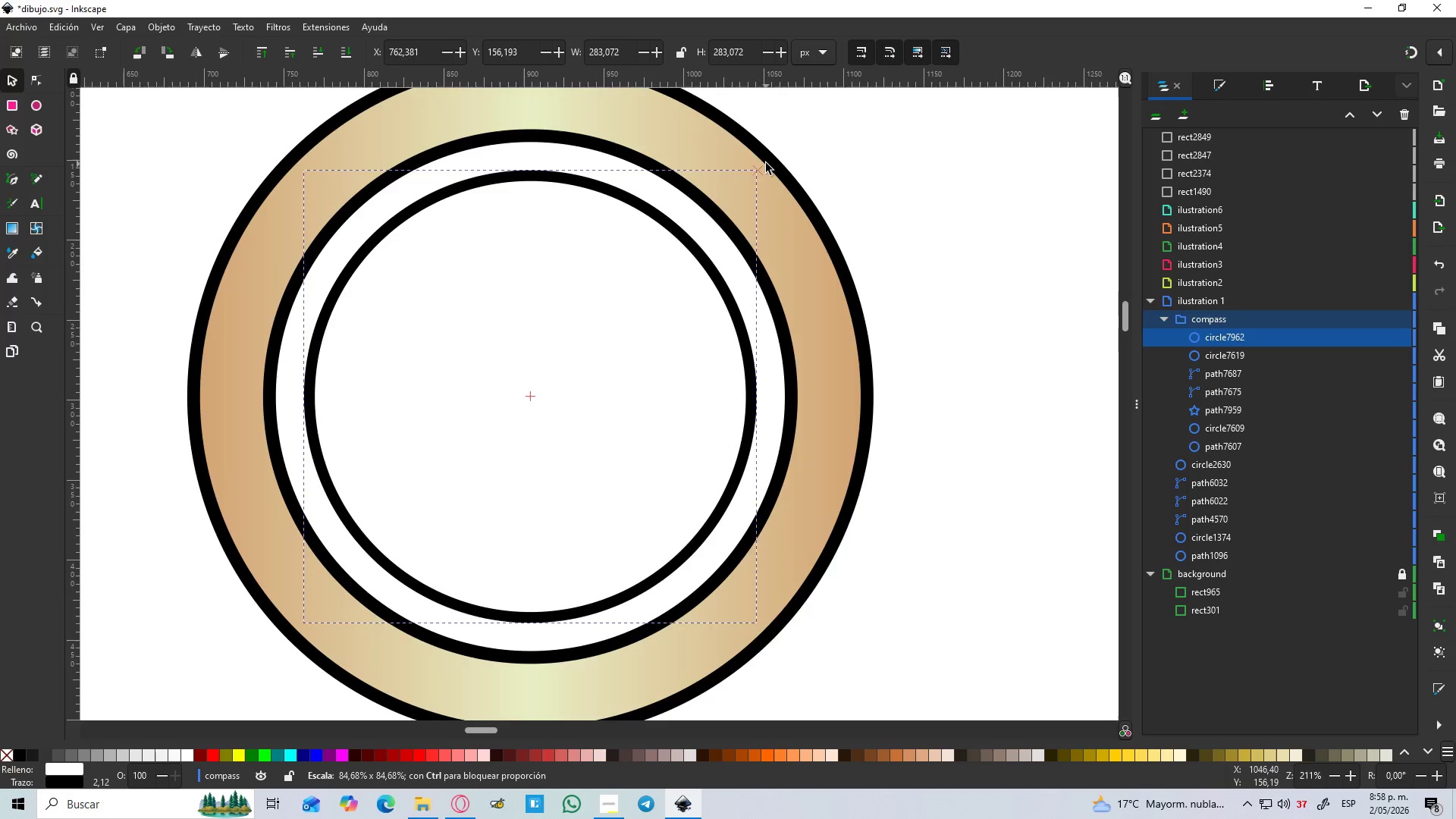 
hold_key(key=ShiftLeft, duration=1.53)
 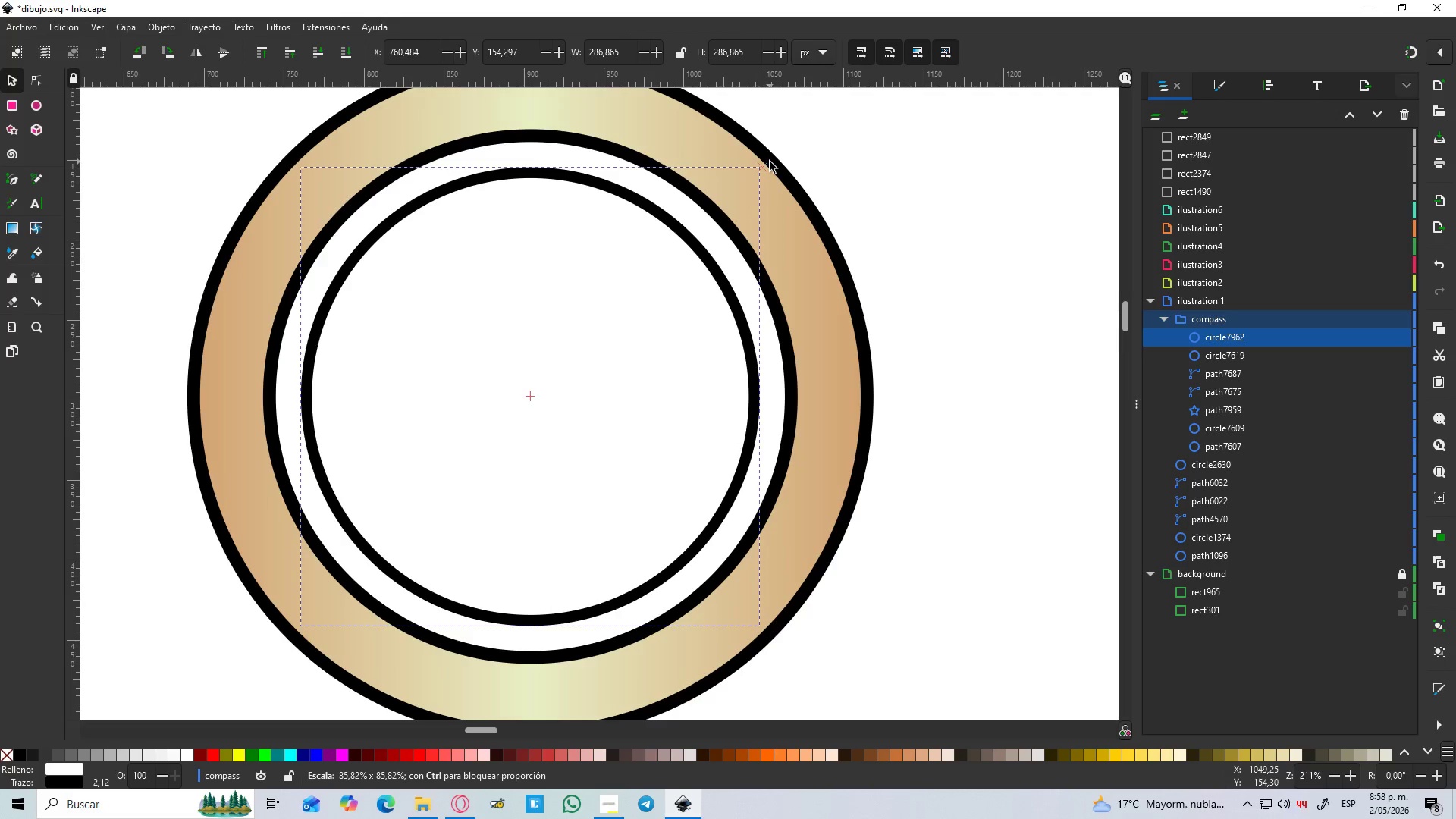 
key(Control+Shift+ShiftLeft)
 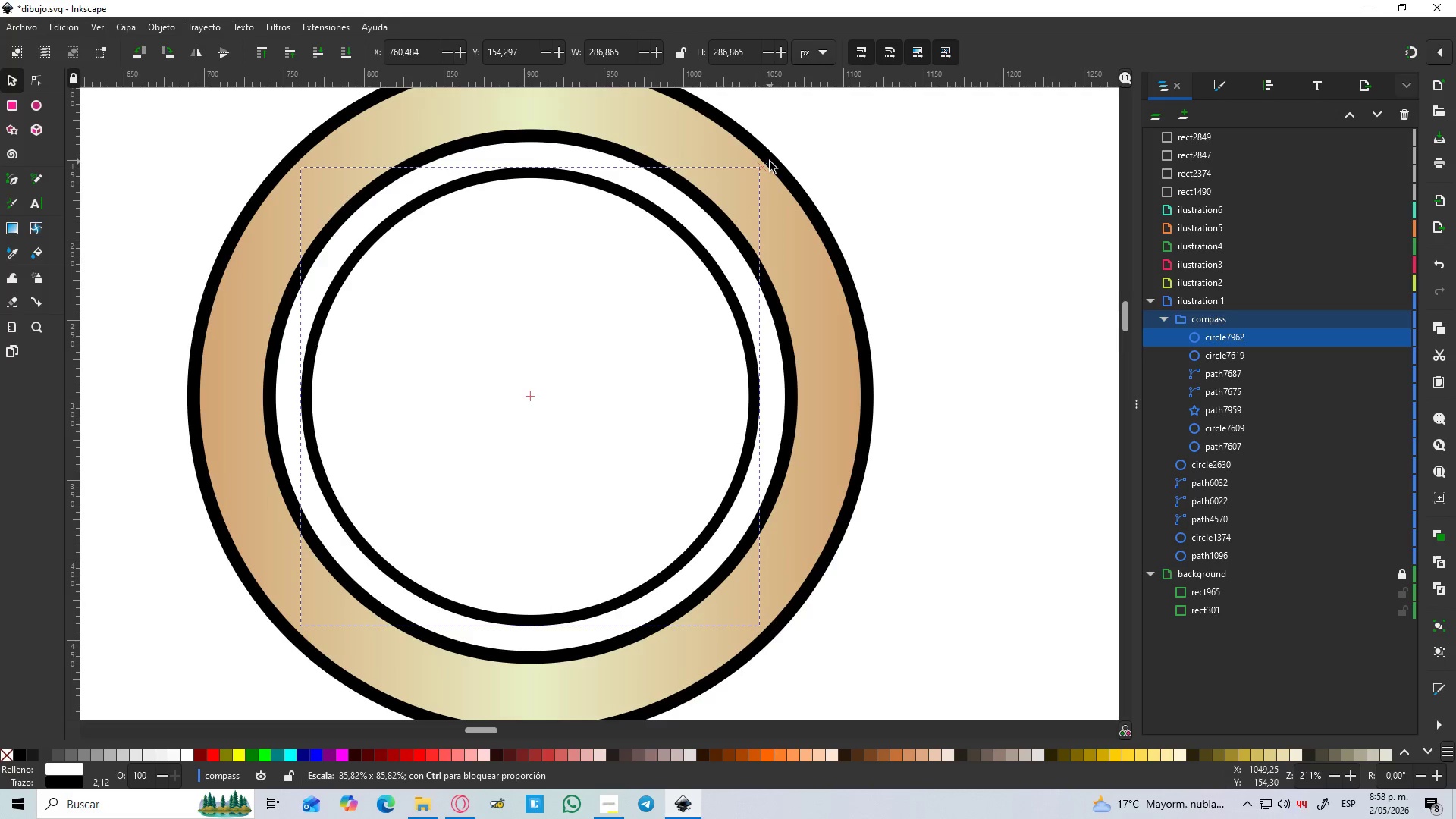 
key(Control+Shift+ShiftLeft)
 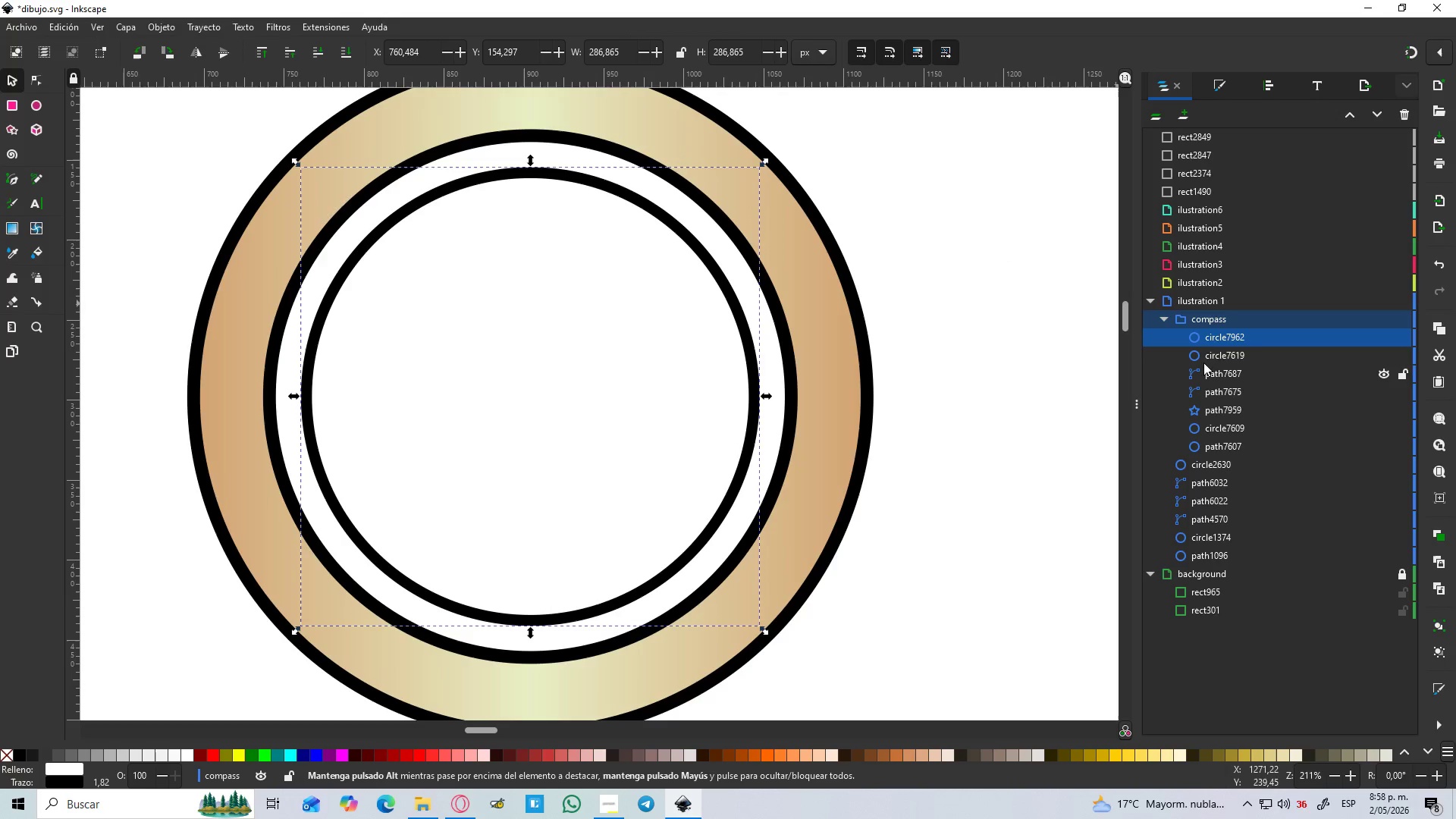 
left_click_drag(start_coordinate=[1210, 331], to_coordinate=[1238, 397])
 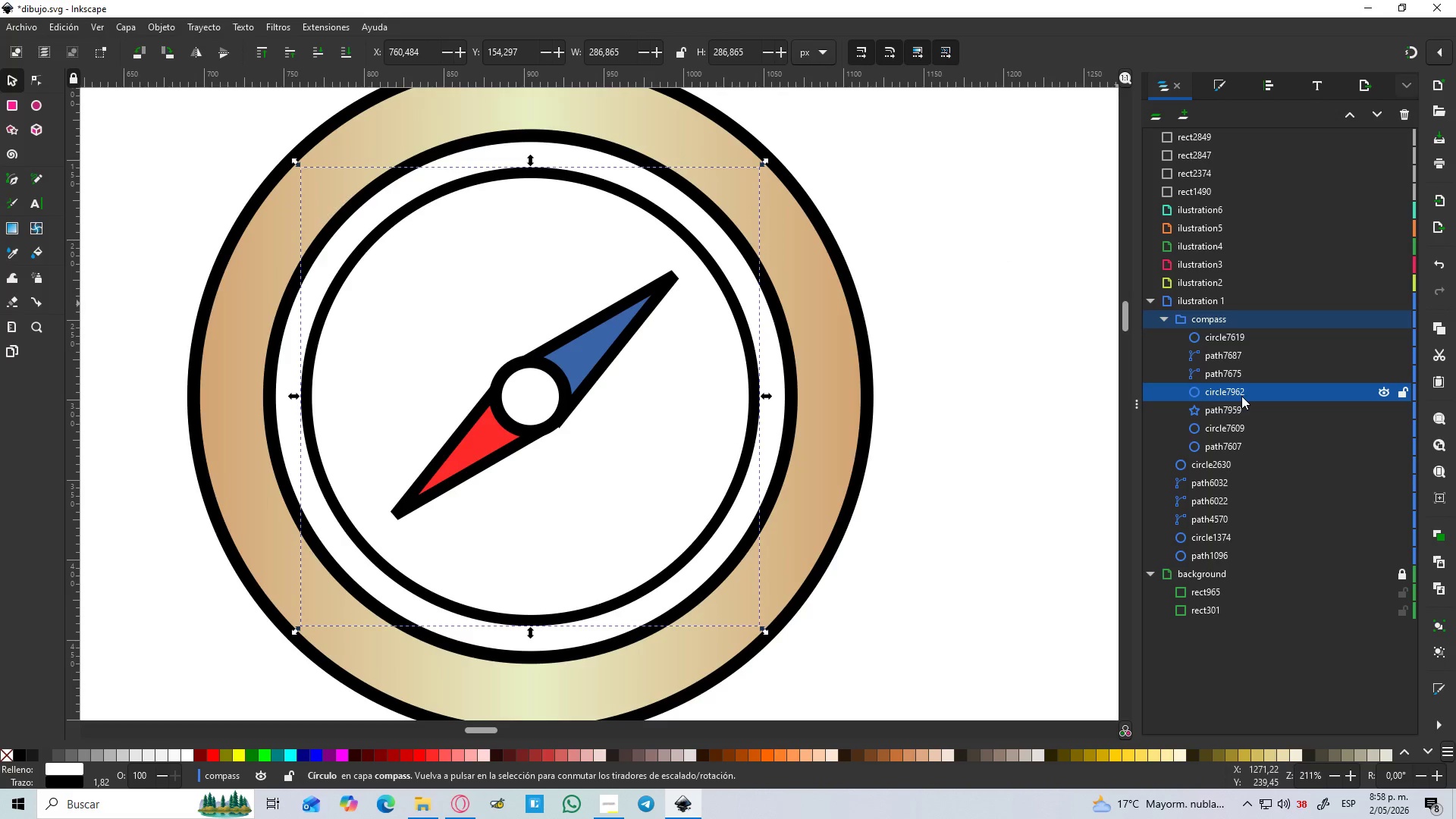 
left_click_drag(start_coordinate=[1240, 394], to_coordinate=[1251, 422])
 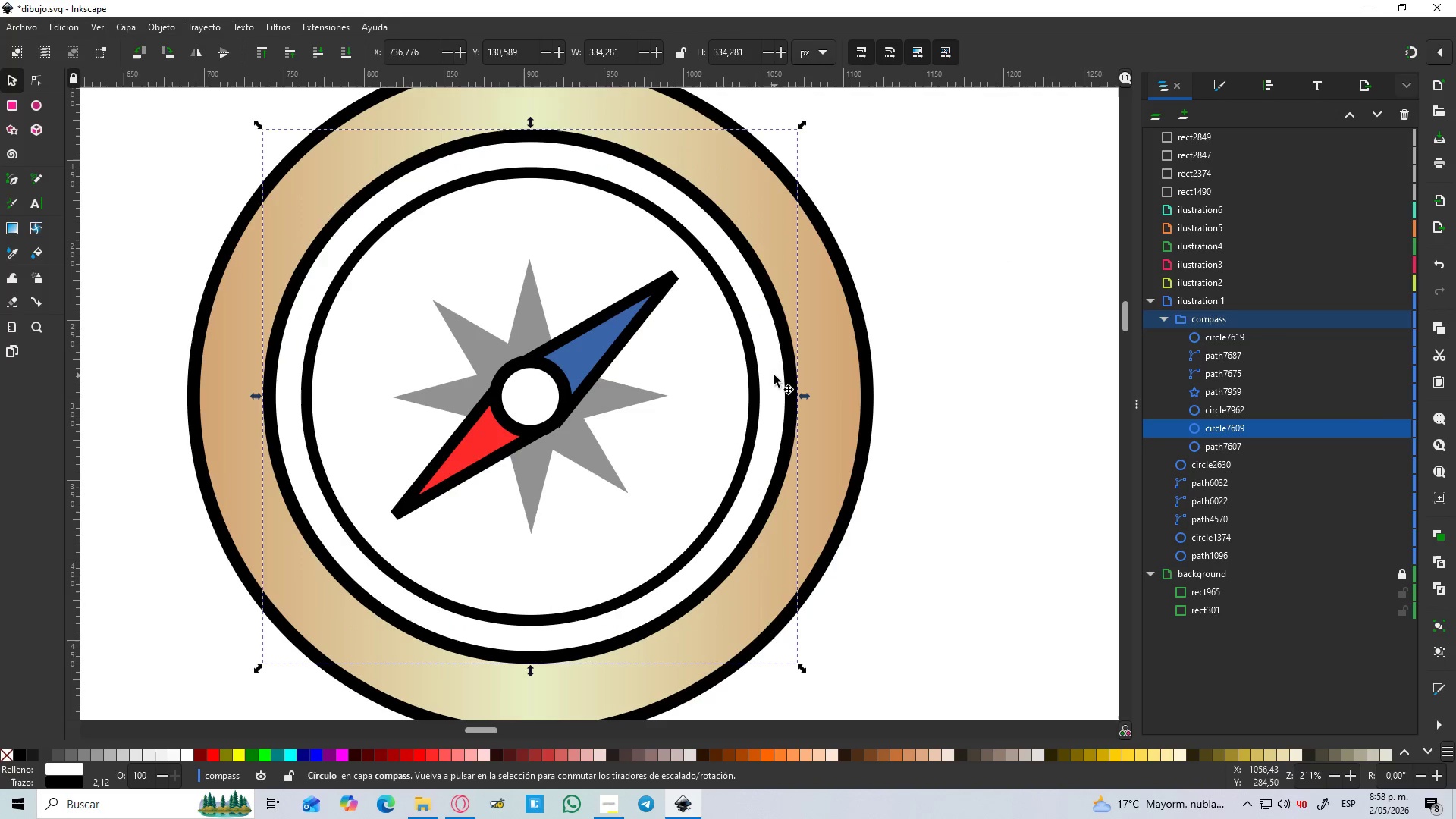 
key(D)
 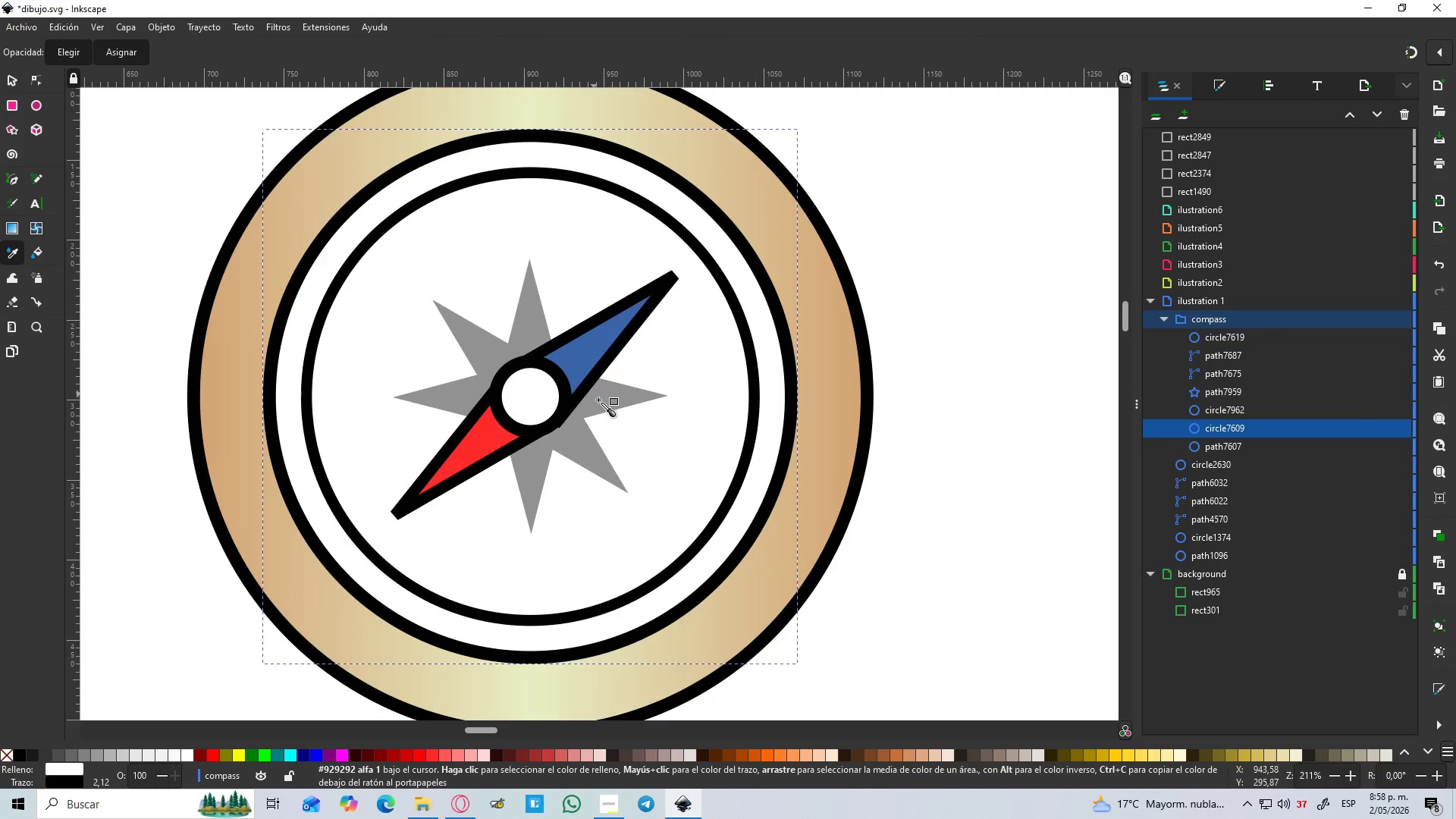 
left_click([606, 401])
 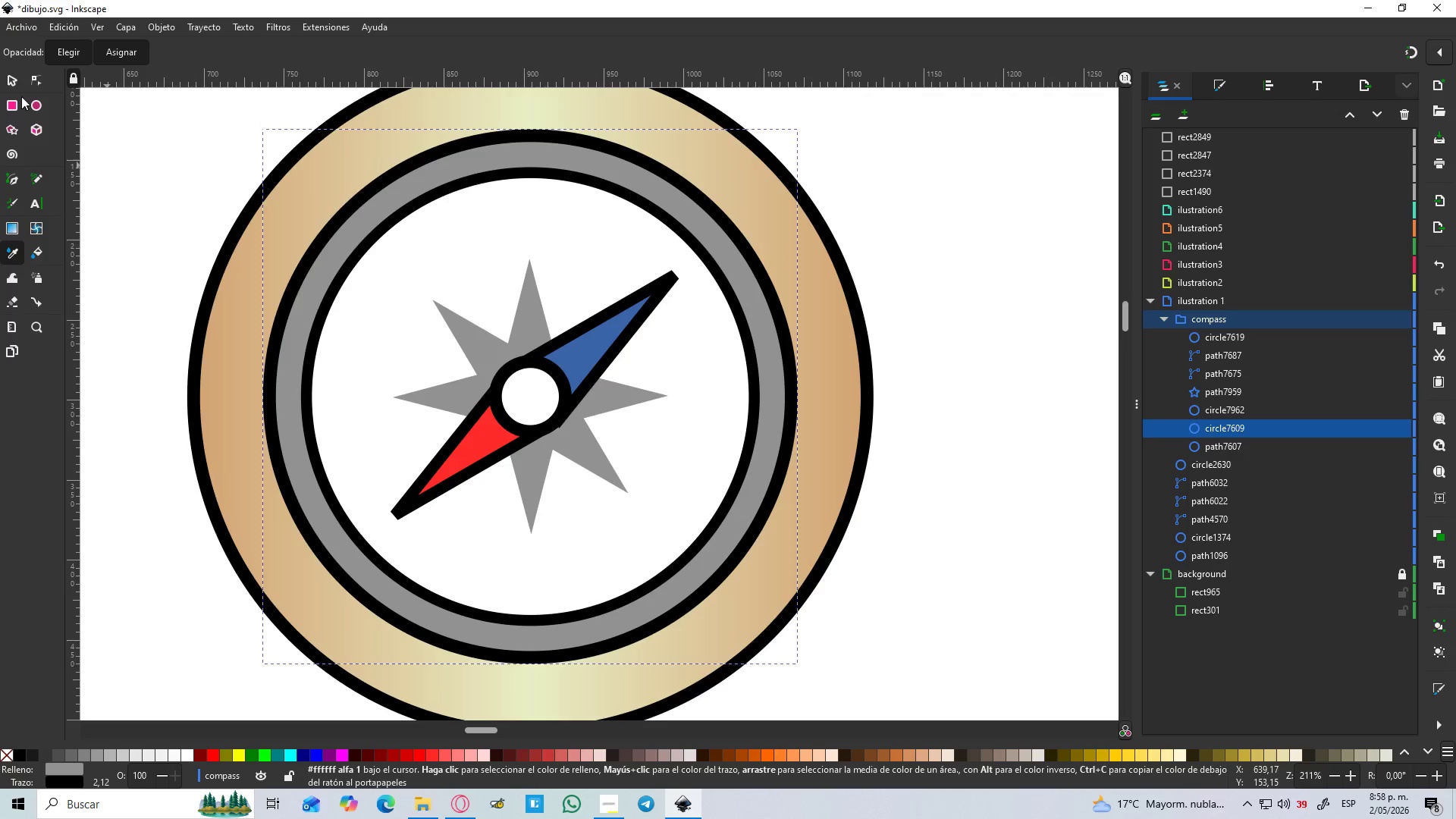 
left_click([11, 81])
 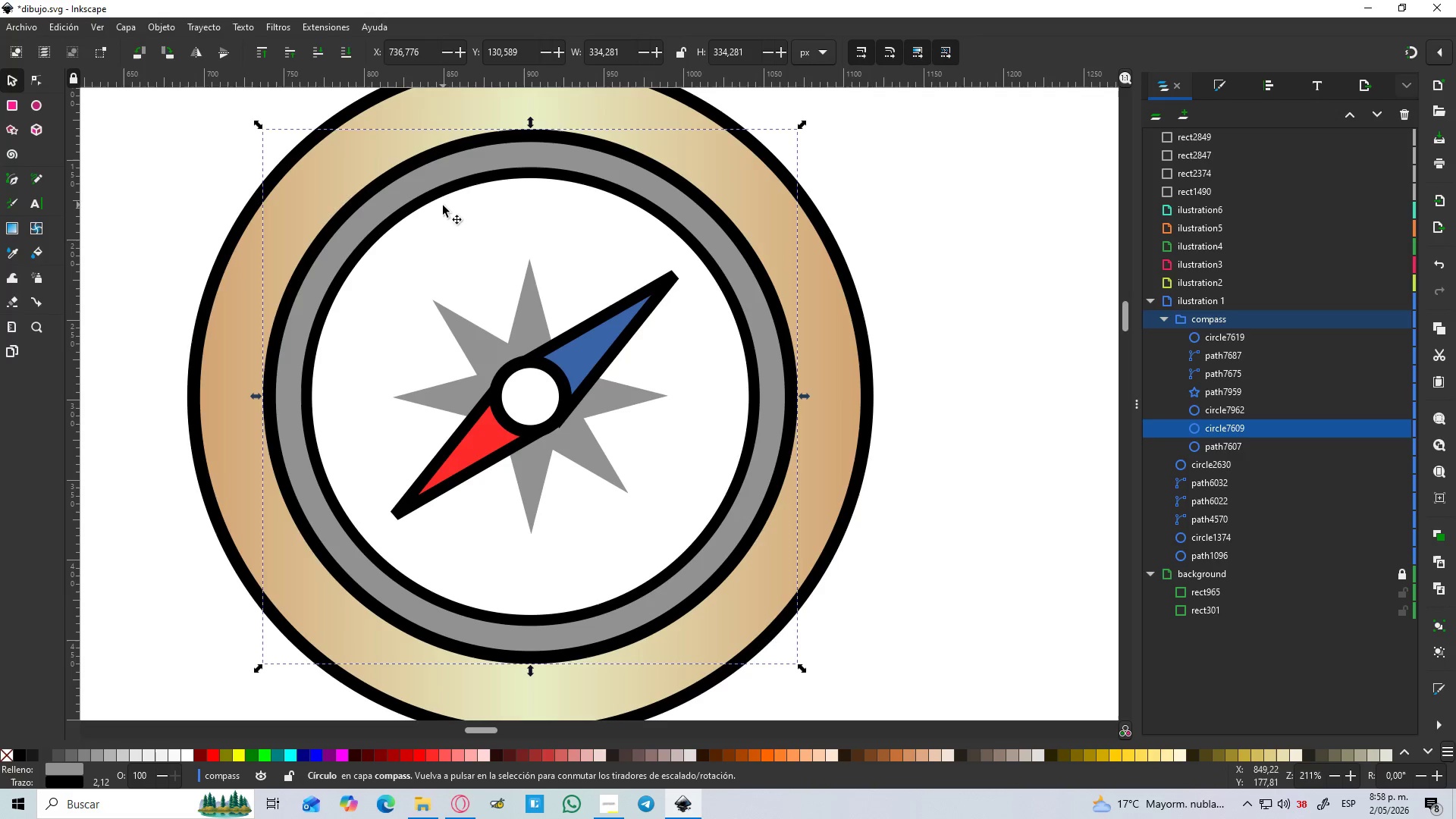 
left_click([453, 211])
 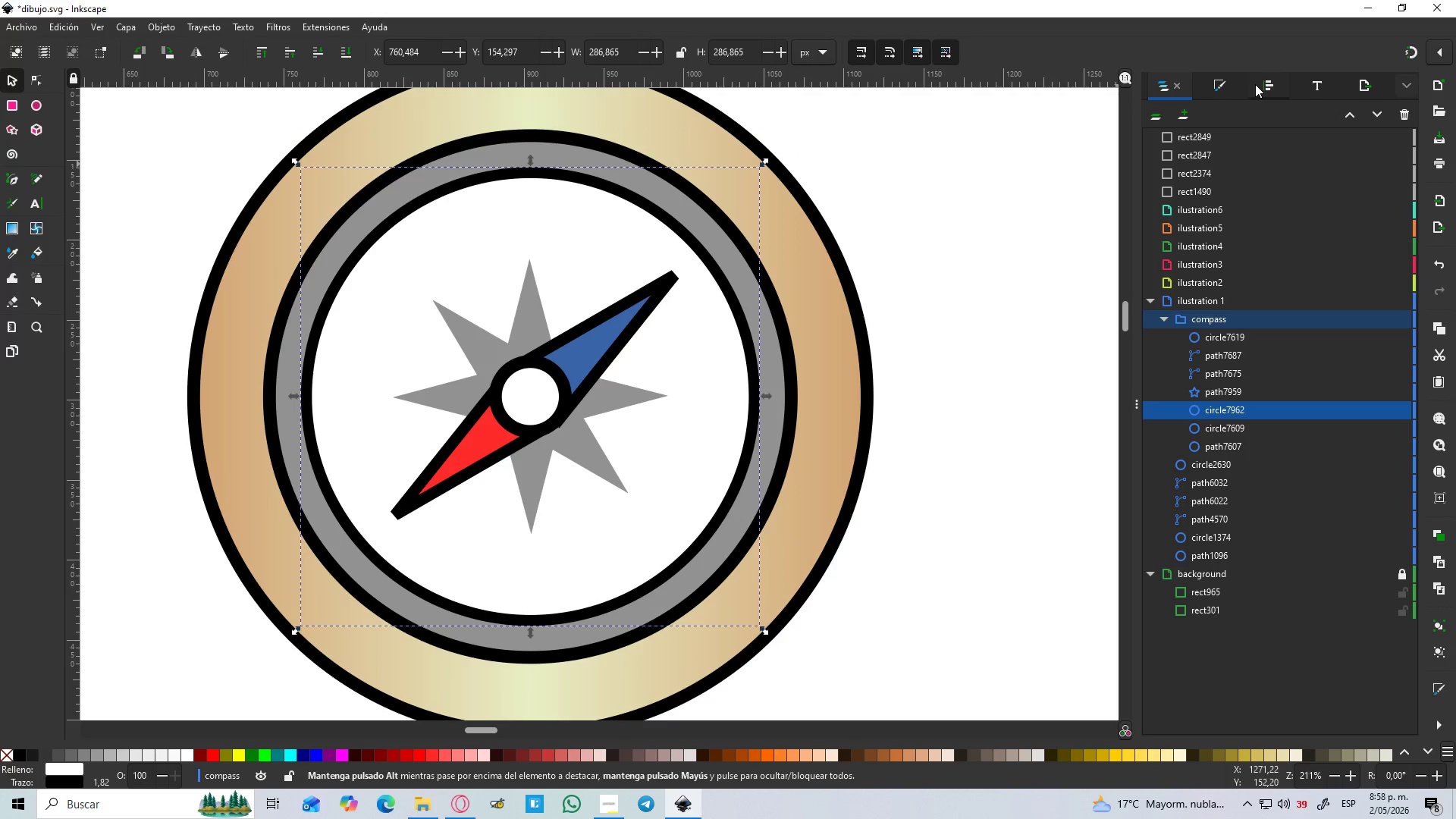 
left_click([1224, 87])
 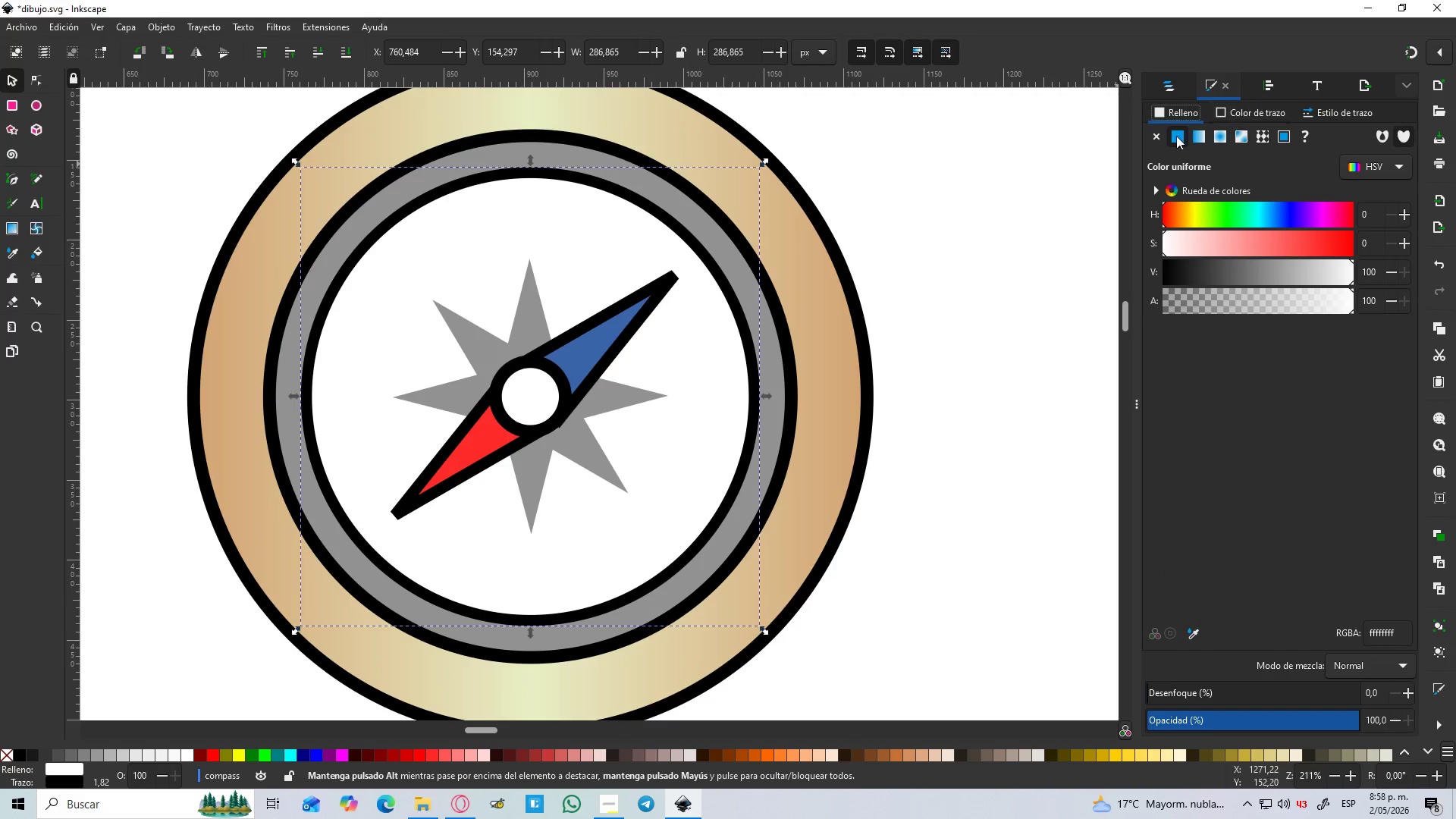 
left_click([1149, 138])
 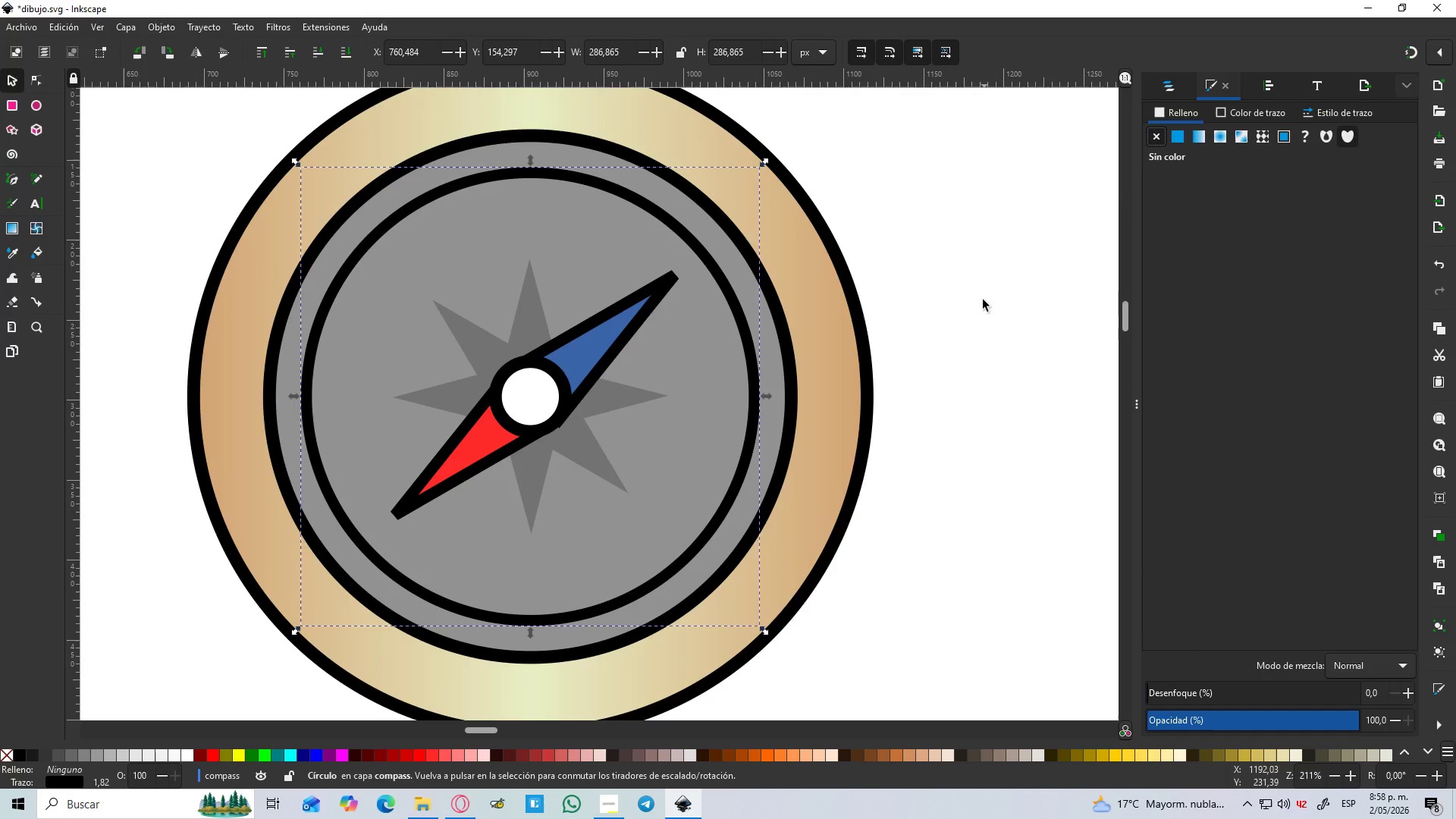 
left_click([1173, 108])
 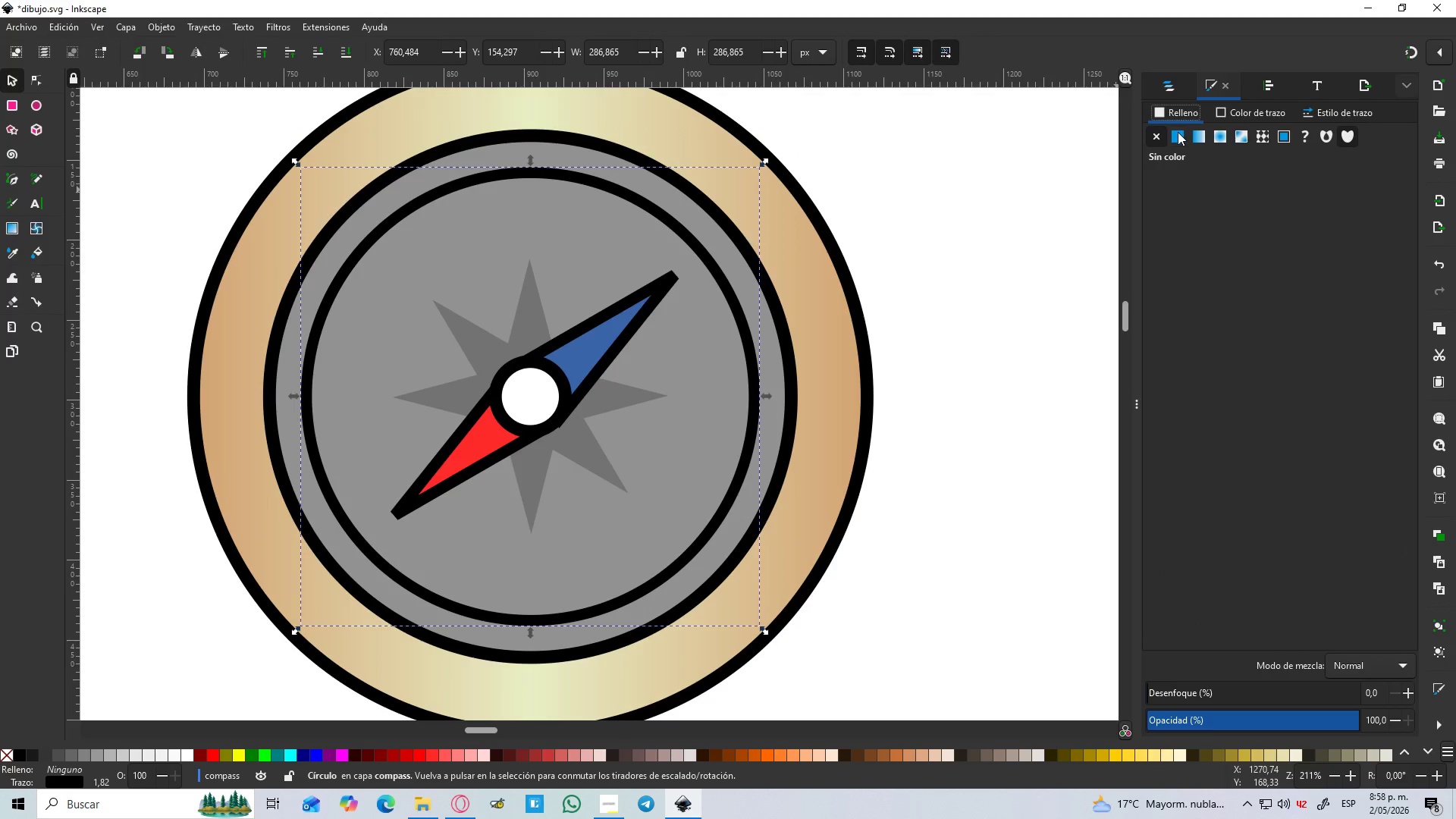 
left_click([1178, 137])
 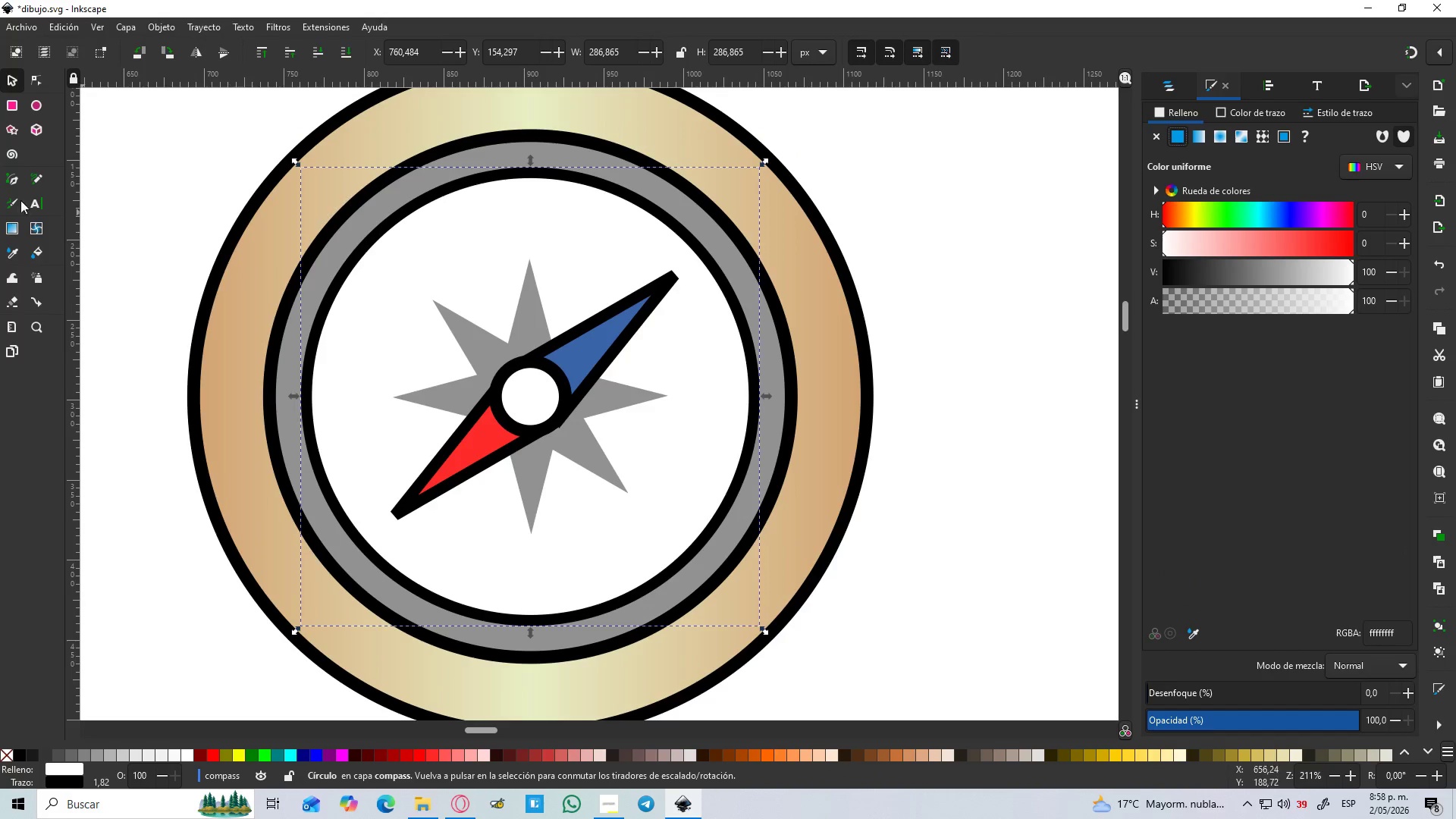 
left_click([1, 80])
 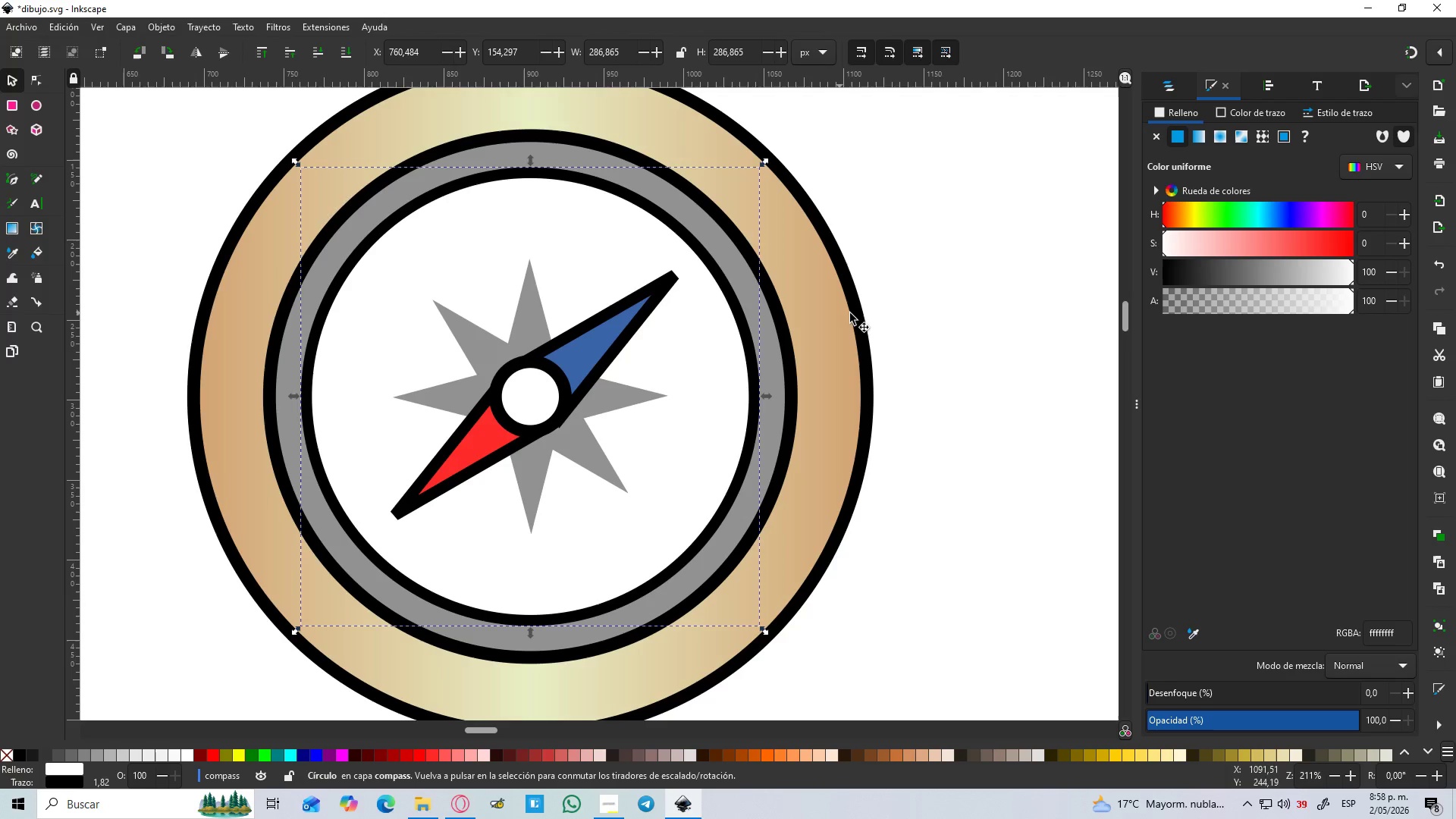 
left_click([918, 262])
 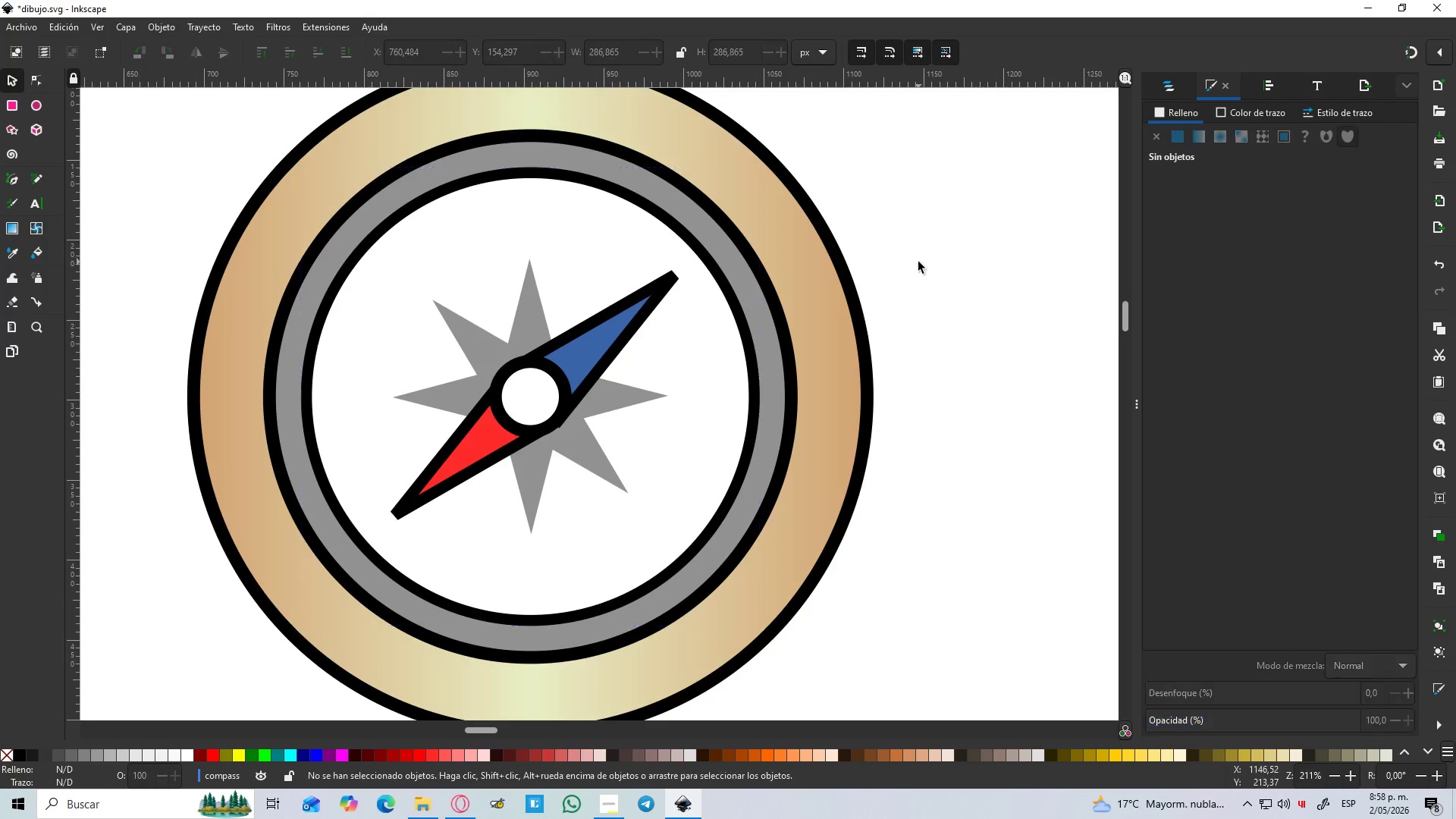 
hold_key(key=ControlLeft, duration=1.51)
scroll: coordinate [918, 262], scroll_direction: down, amount: 2.0
 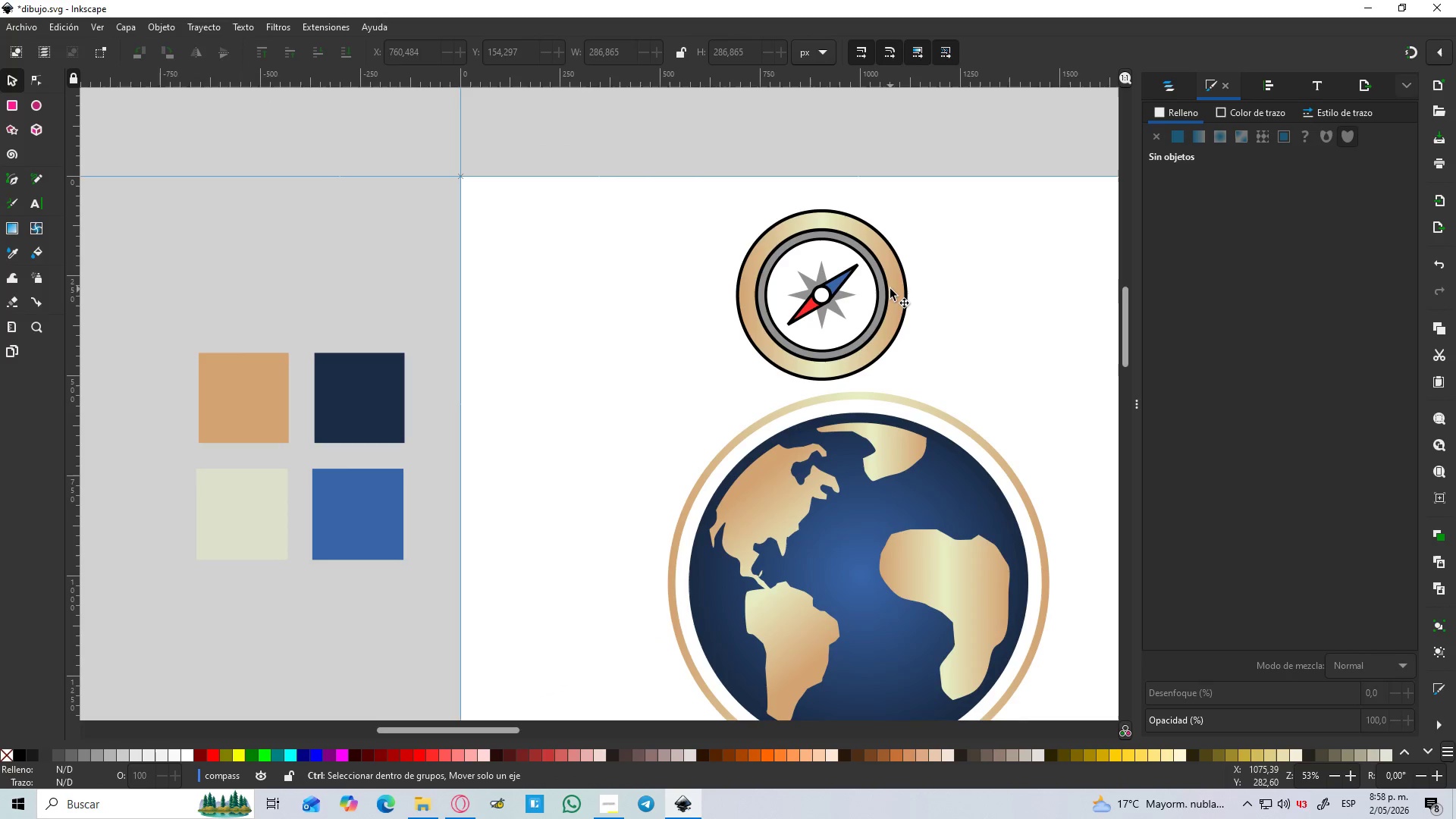 
hold_key(key=ControlLeft, duration=1.11)
 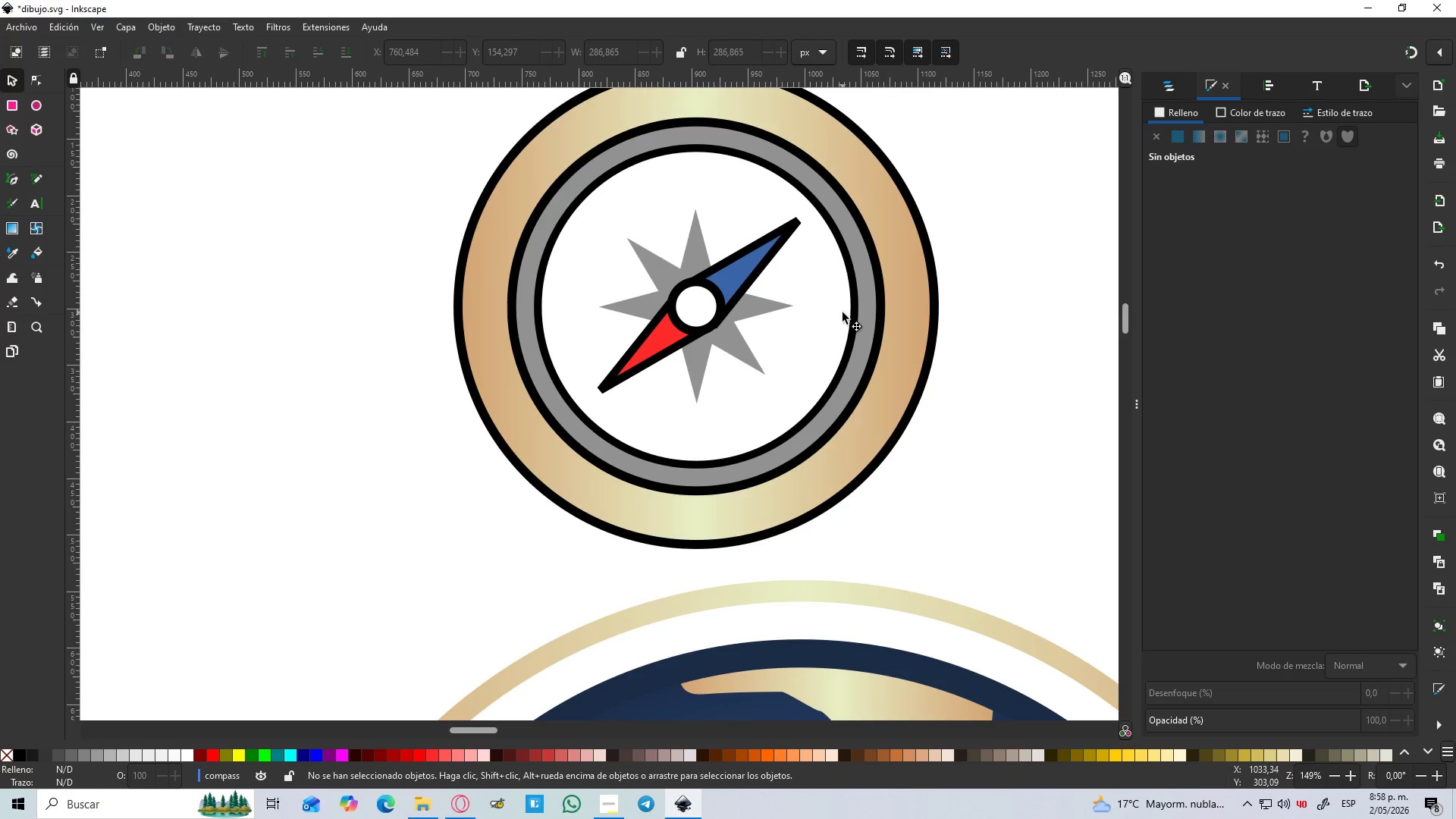 
hold_key(key=ControlLeft, duration=9.86)
 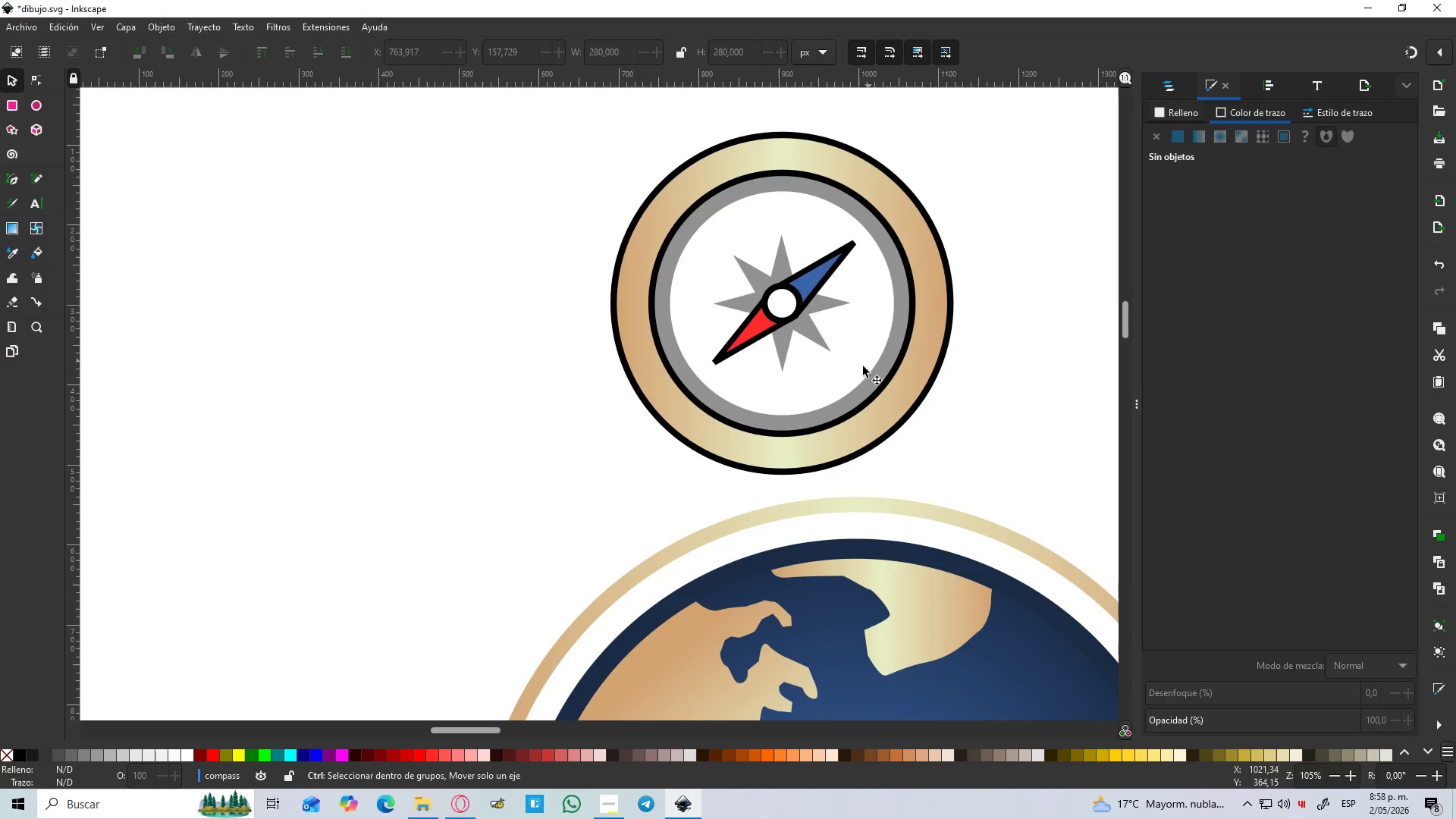 
scroll: coordinate [890, 289], scroll_direction: up, amount: 3.0
 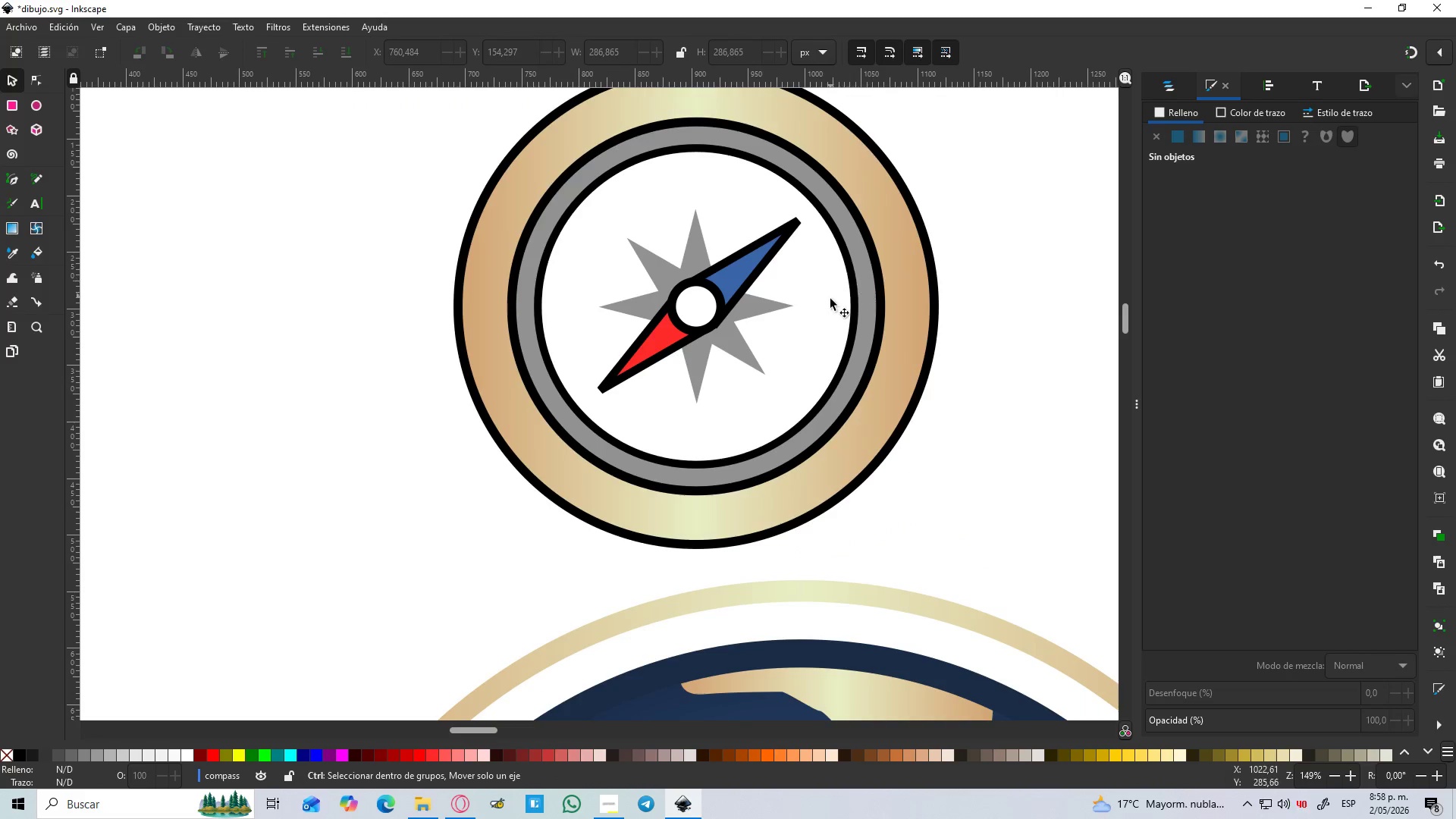 
left_click([843, 312])
 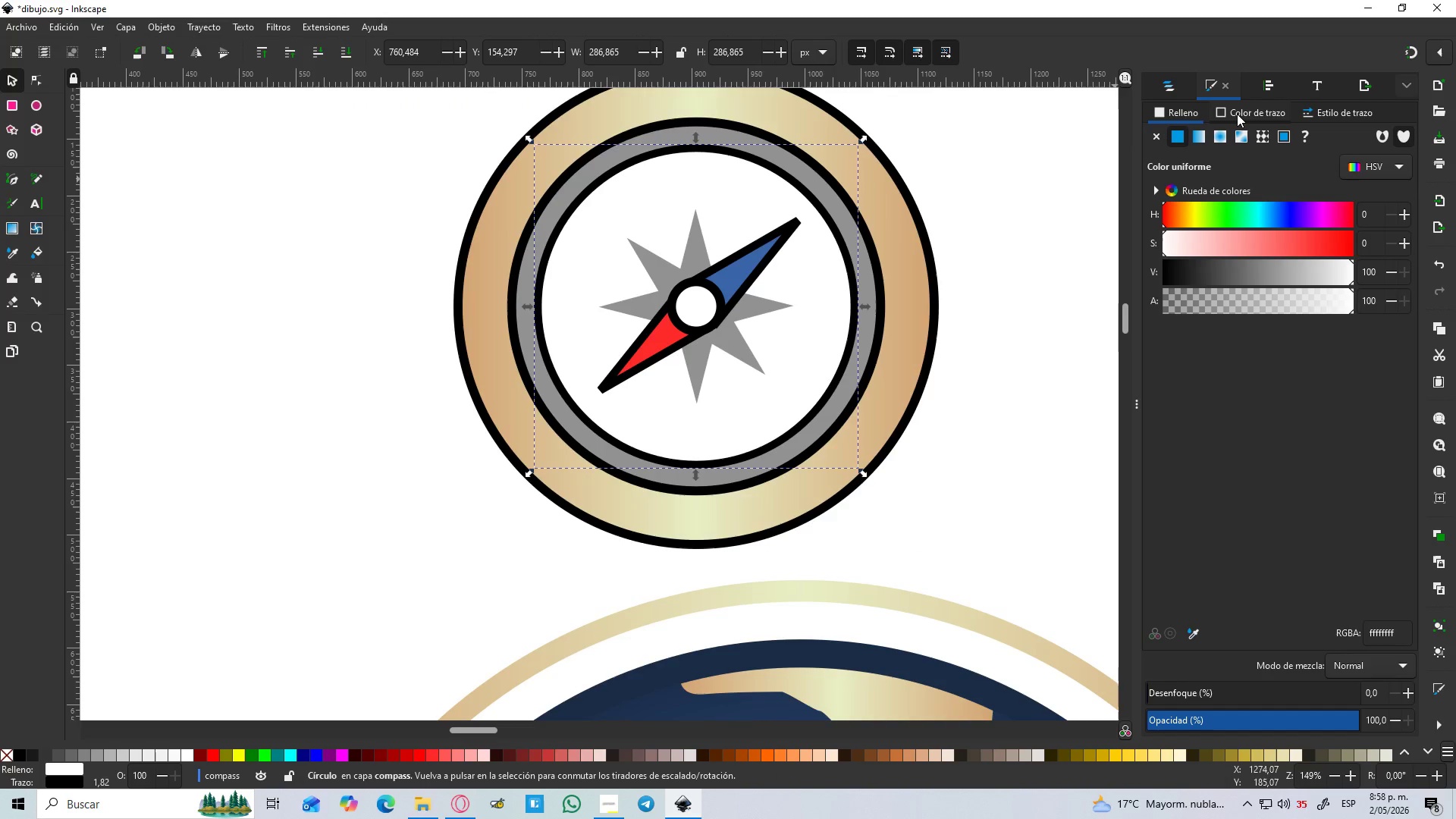 
left_click([1153, 140])
 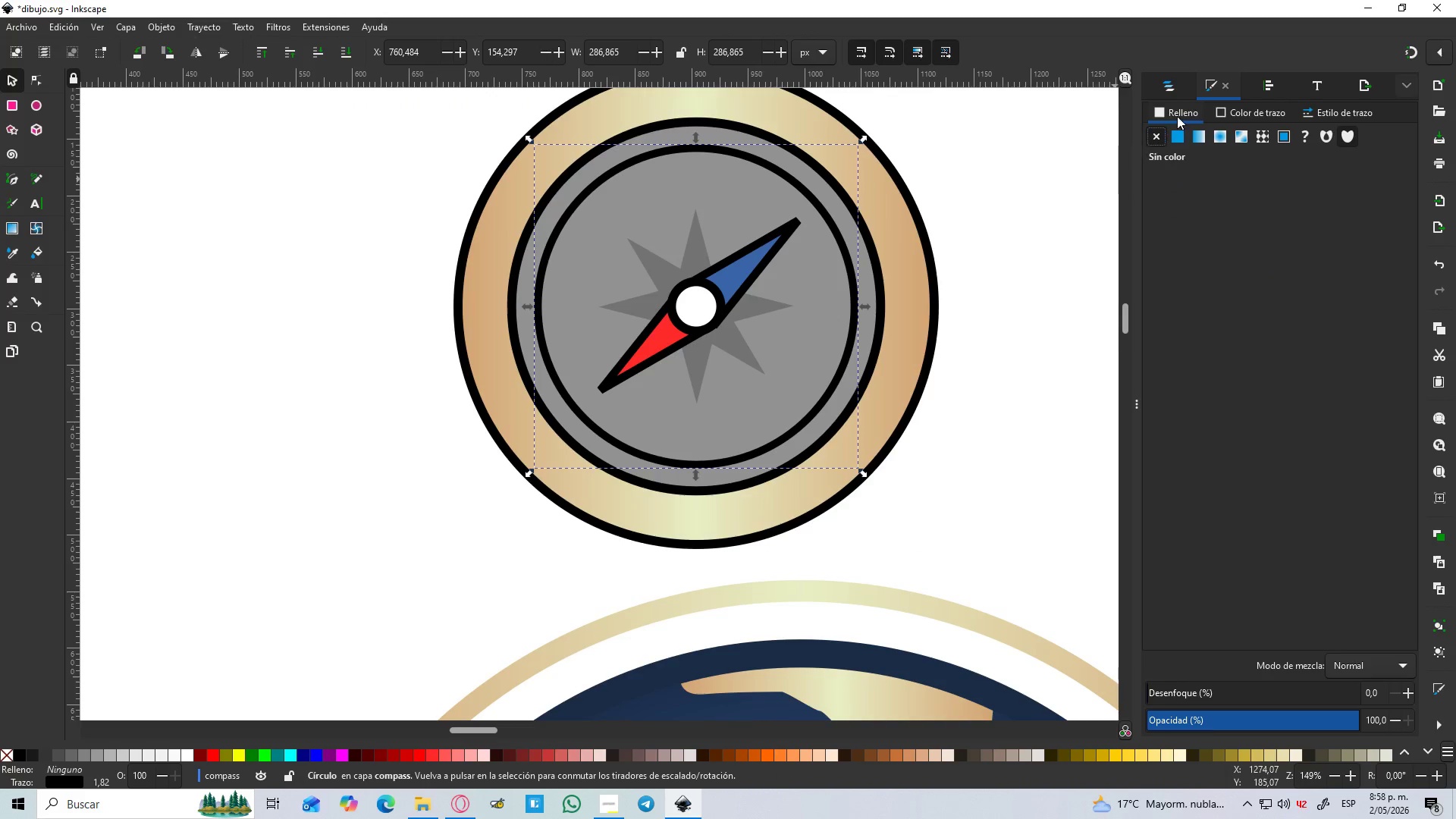 
left_click([1179, 115])
 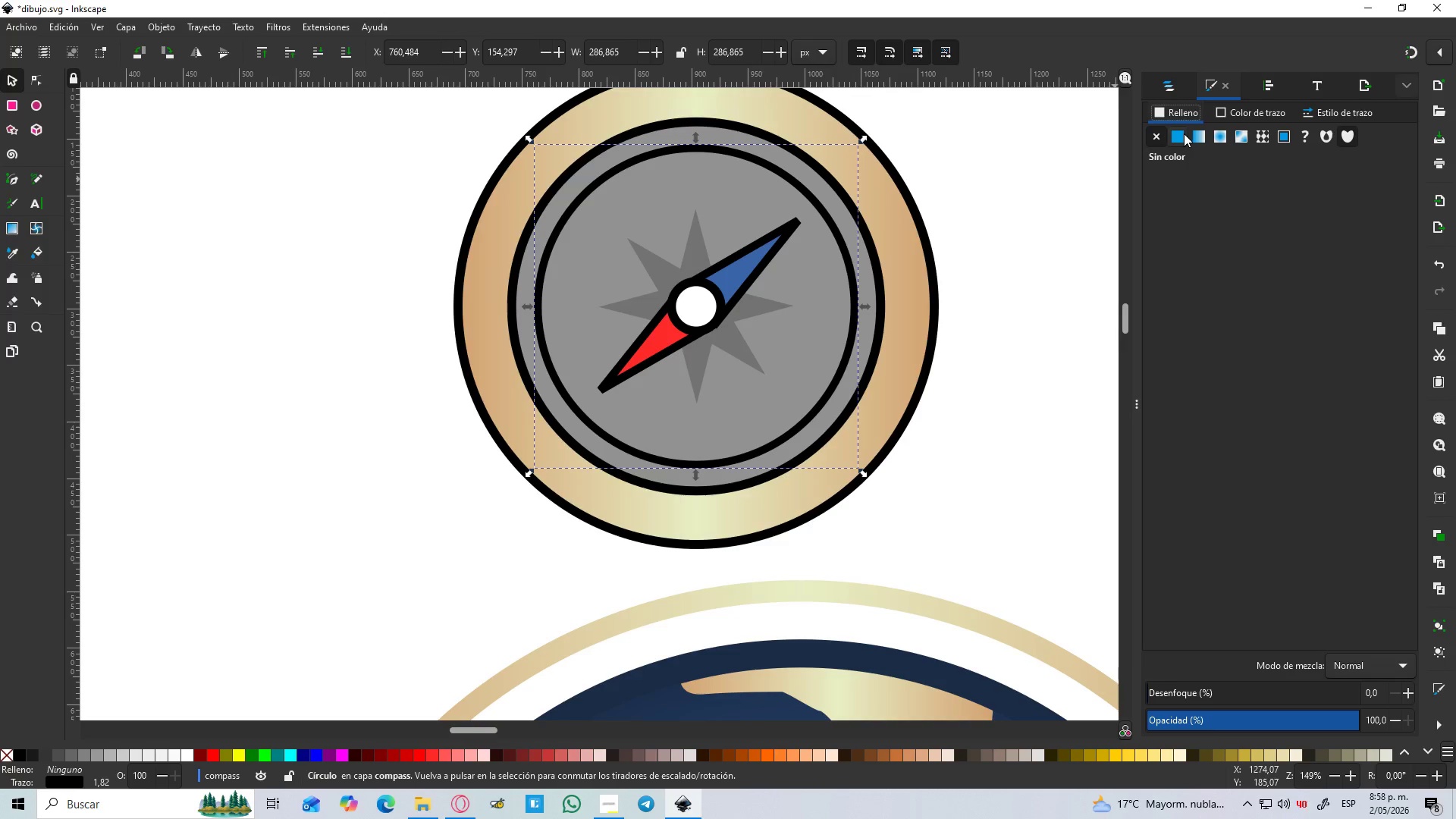 
left_click([1182, 136])
 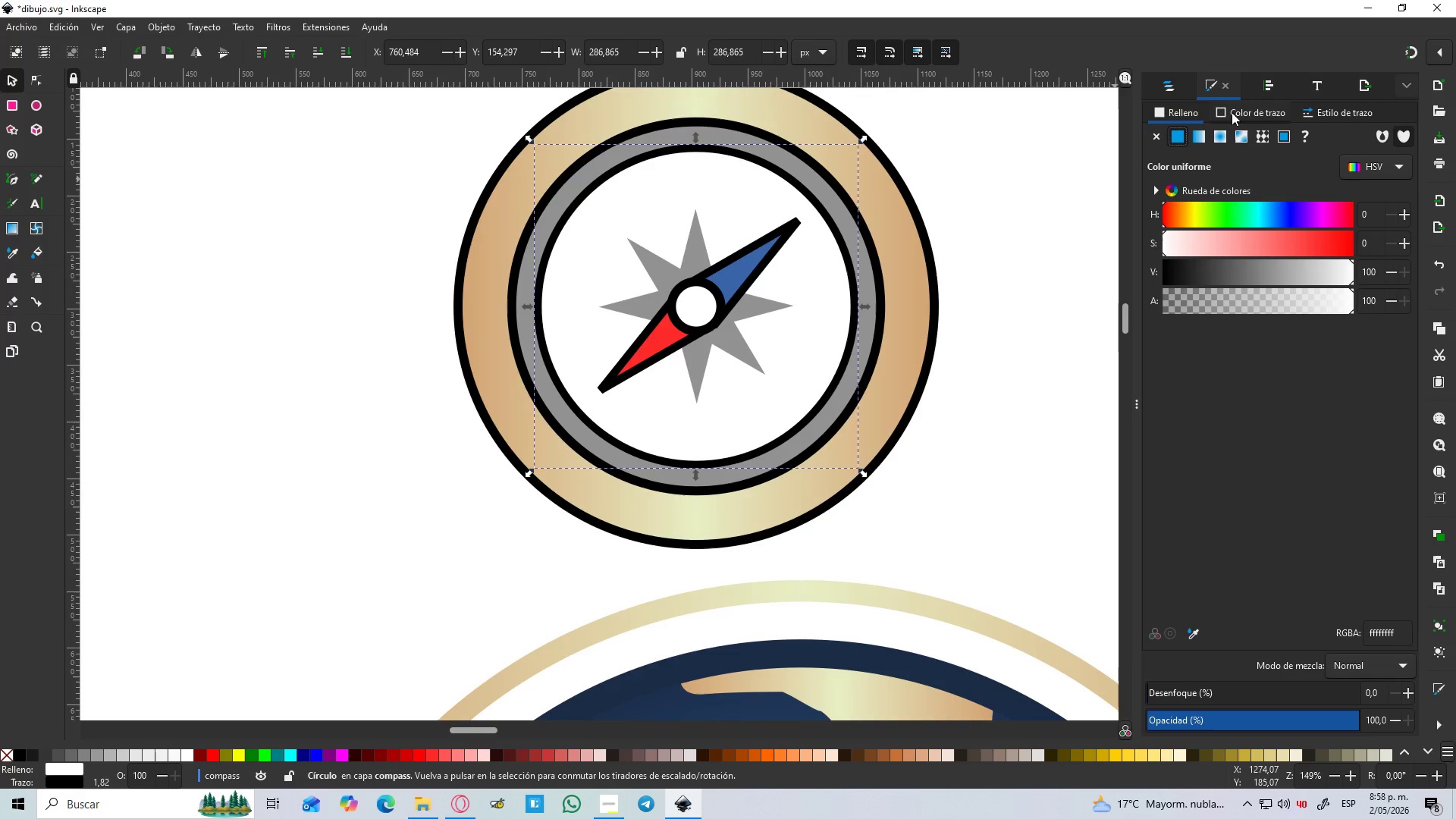 
left_click([1232, 112])
 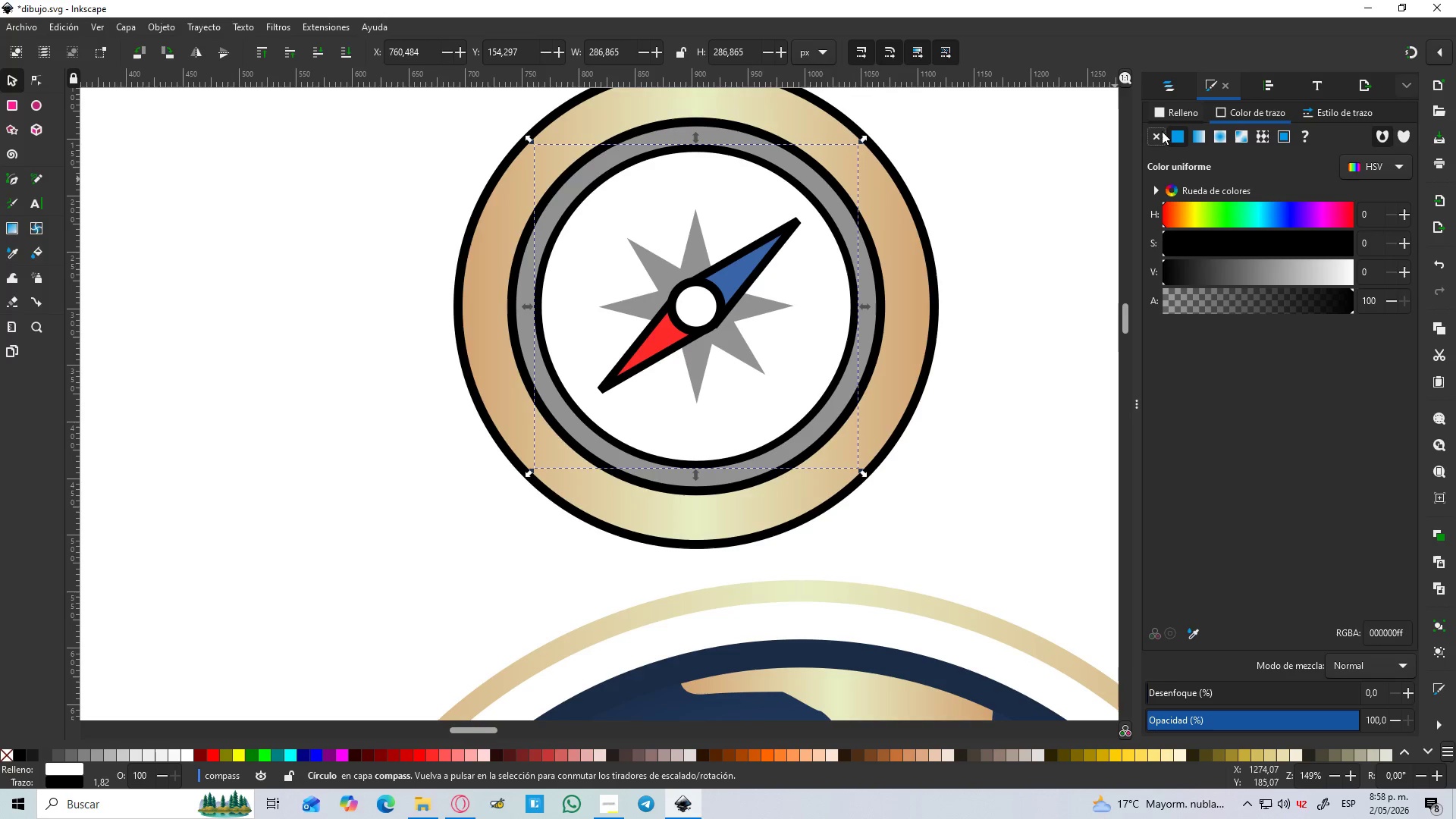 
left_click([1161, 131])
 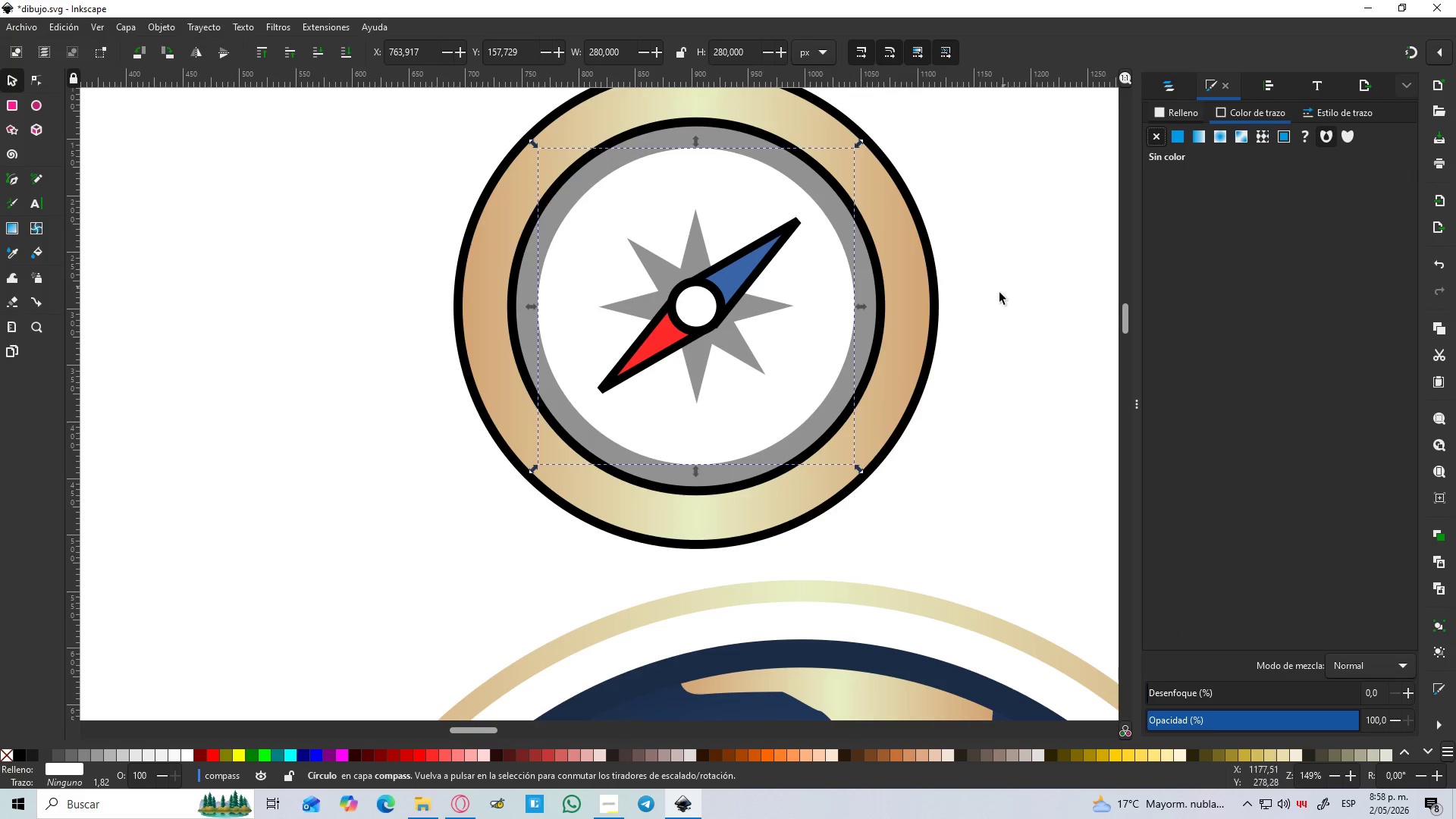 
left_click([996, 300])
 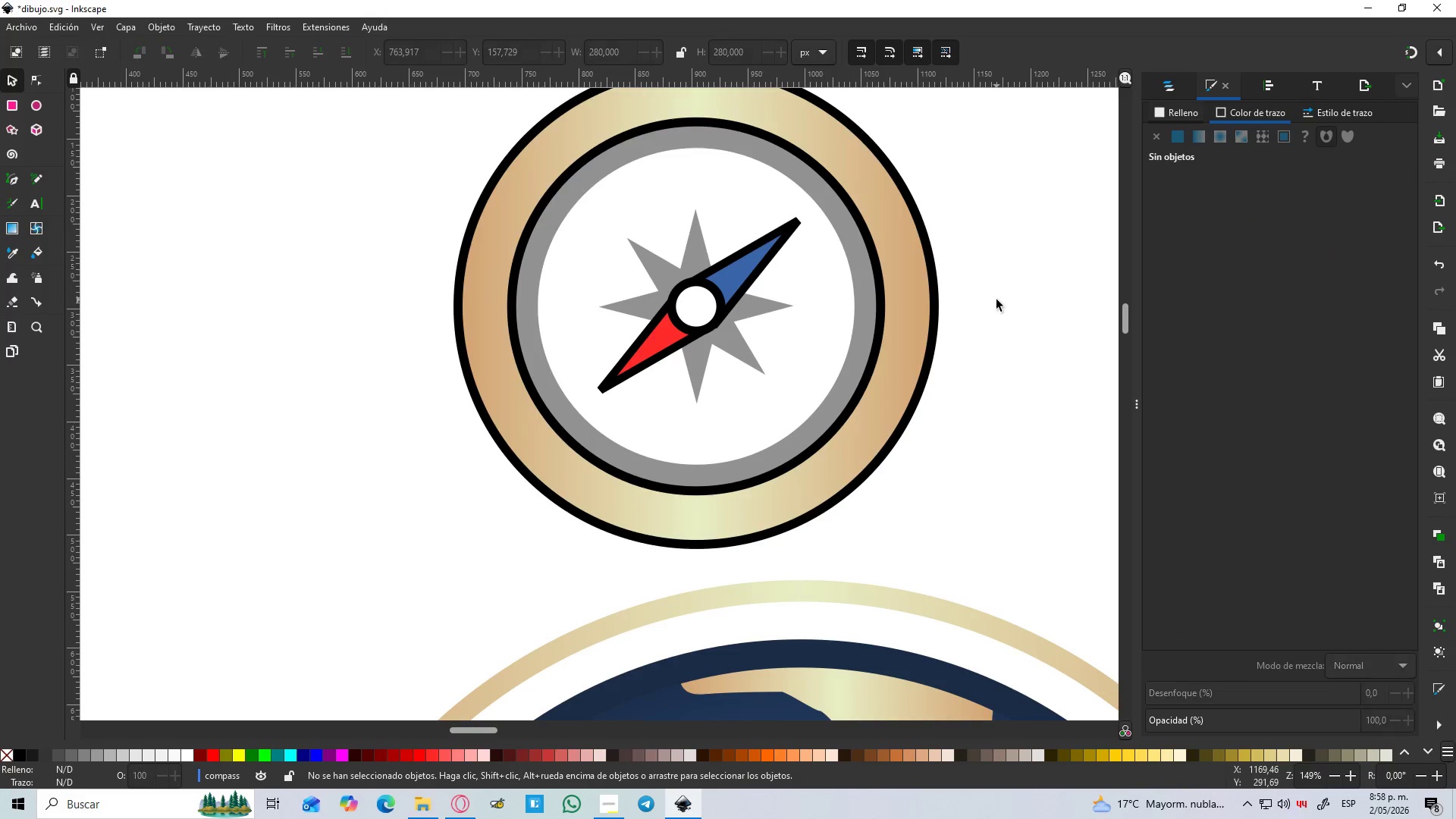 
hold_key(key=ControlLeft, duration=1.52)
scroll: coordinate [991, 299], scroll_direction: down, amount: 1.0
 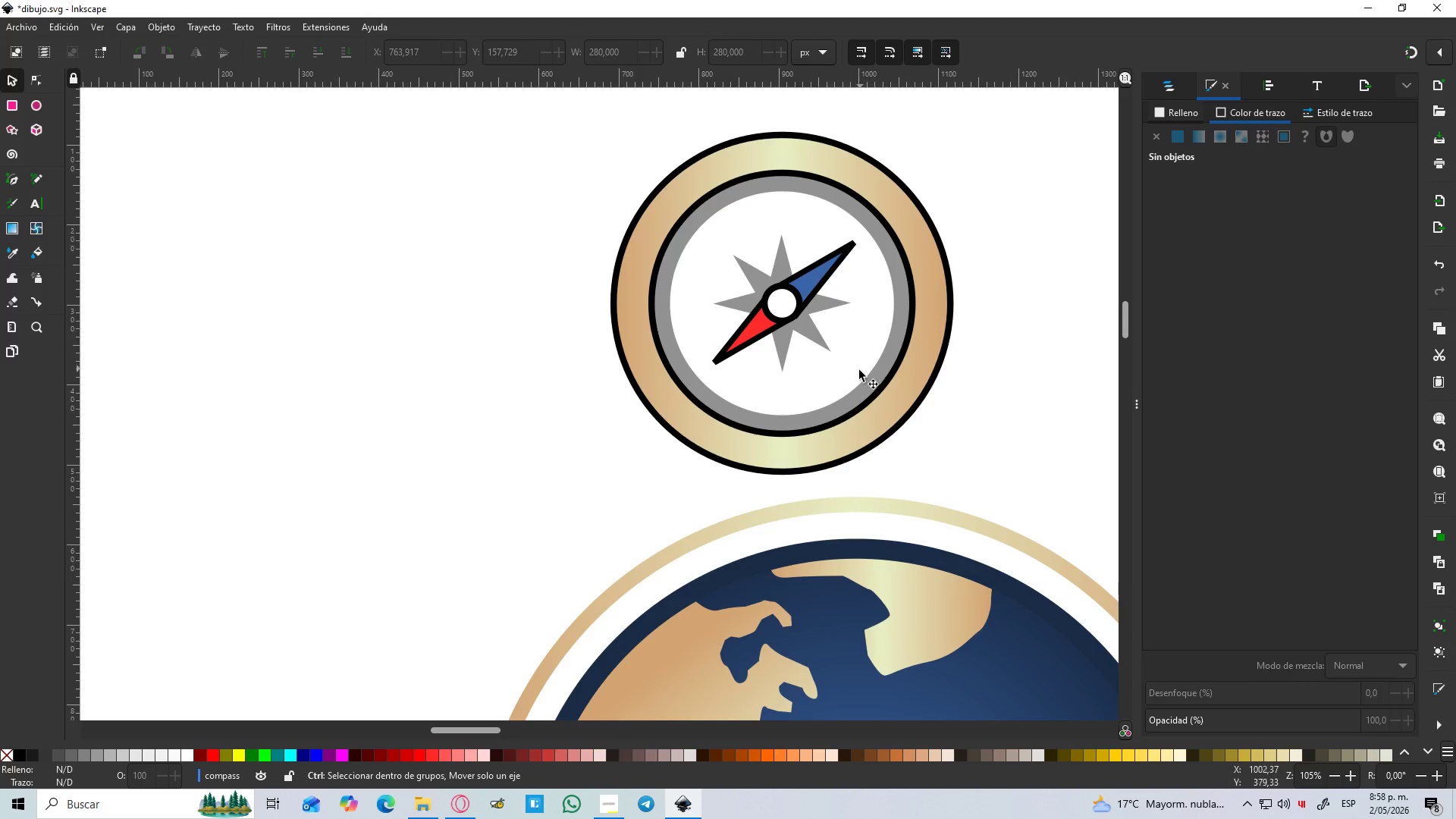 
scroll: coordinate [858, 372], scroll_direction: up, amount: 2.0
 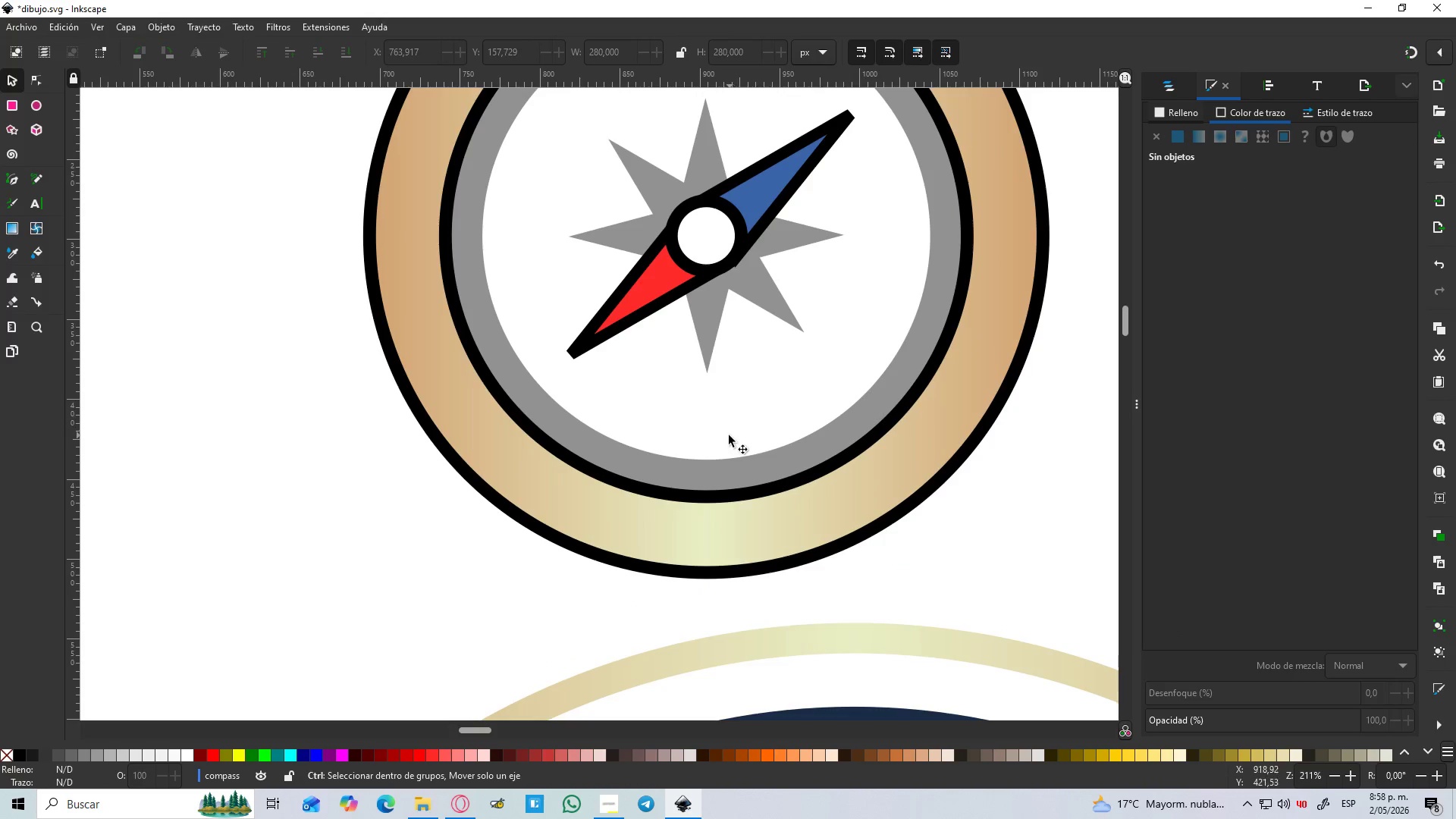 
key(Control+ControlLeft)
 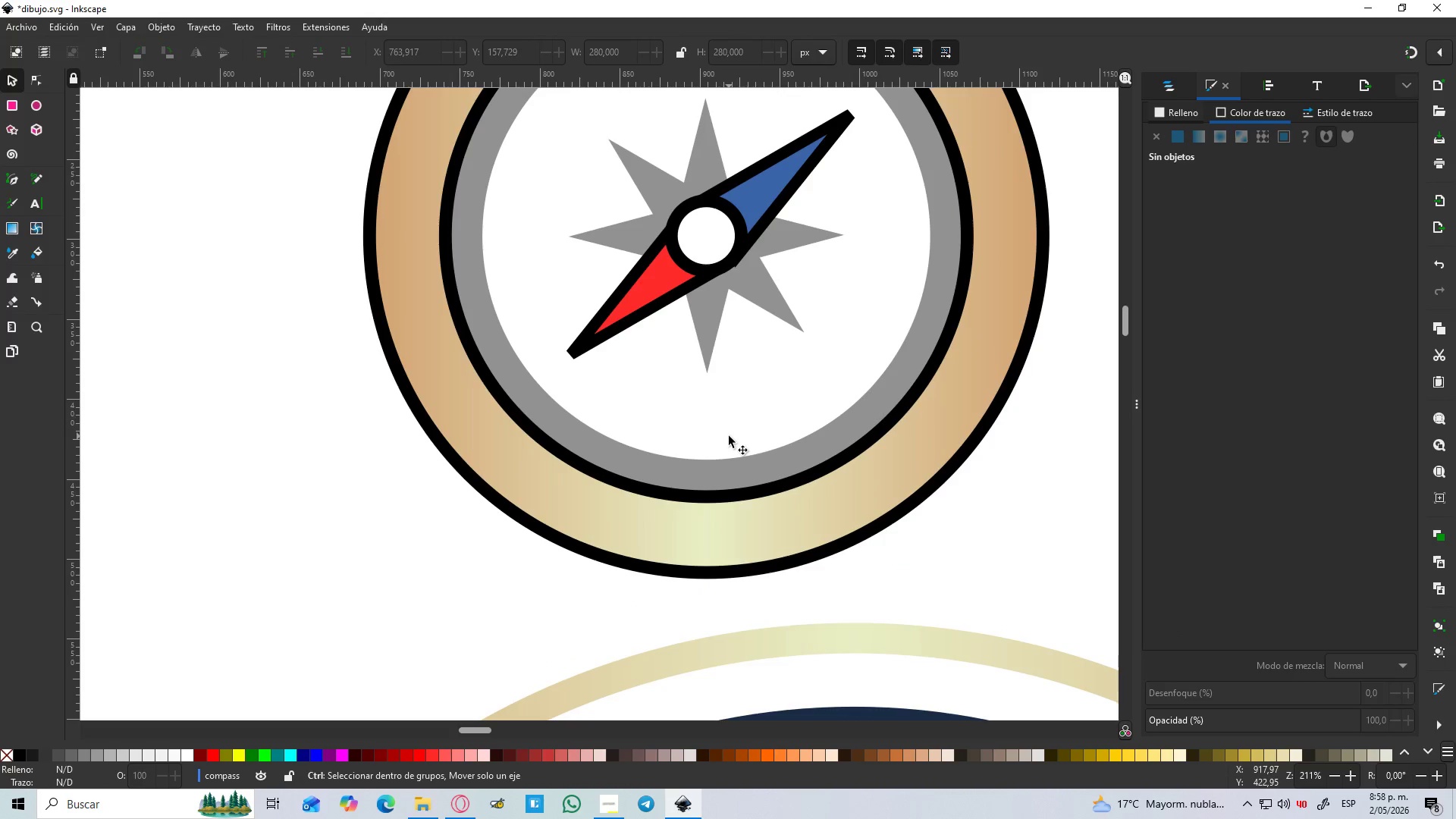 
key(Control+ControlLeft)
 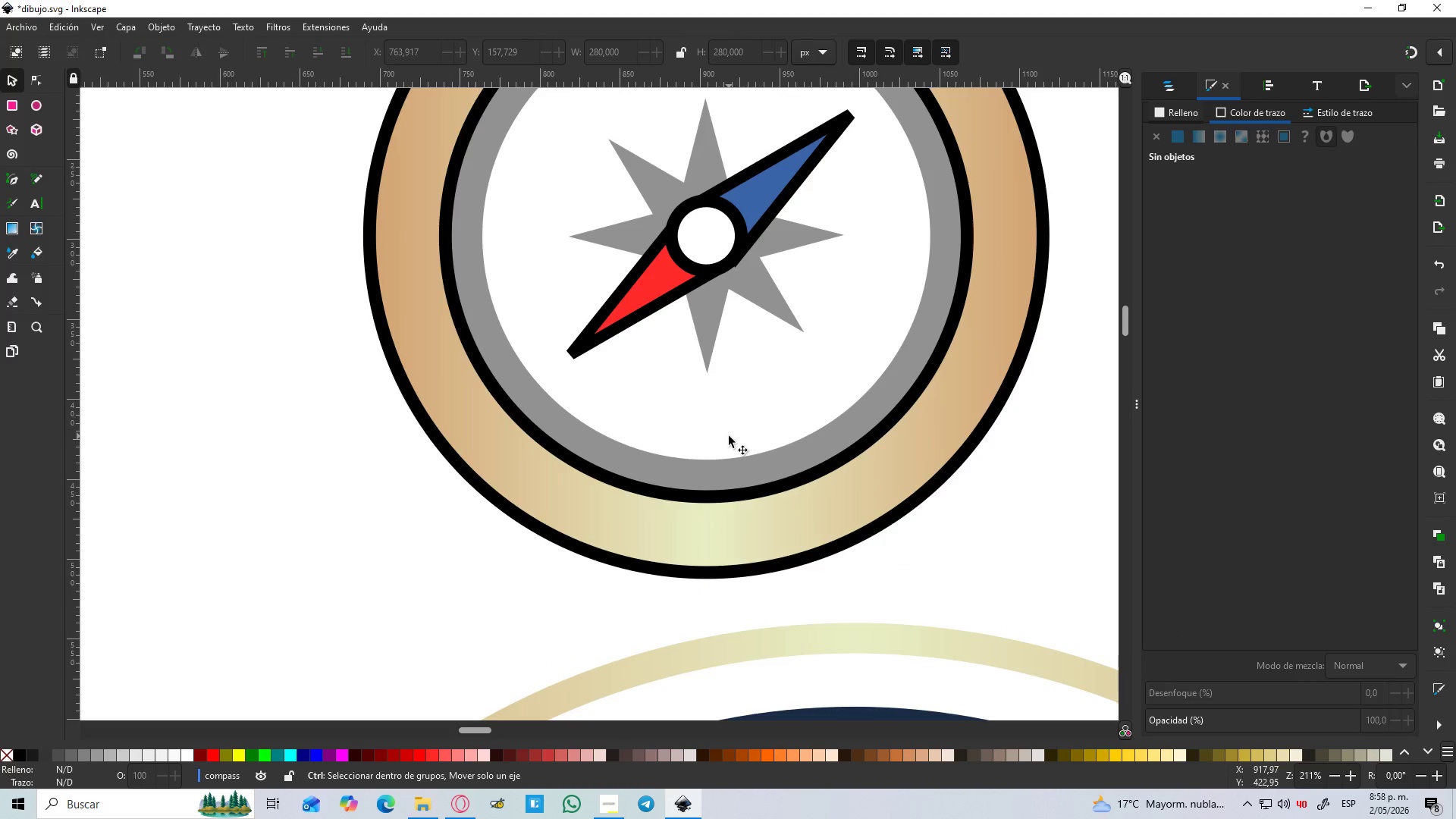 
key(Control+ControlLeft)
 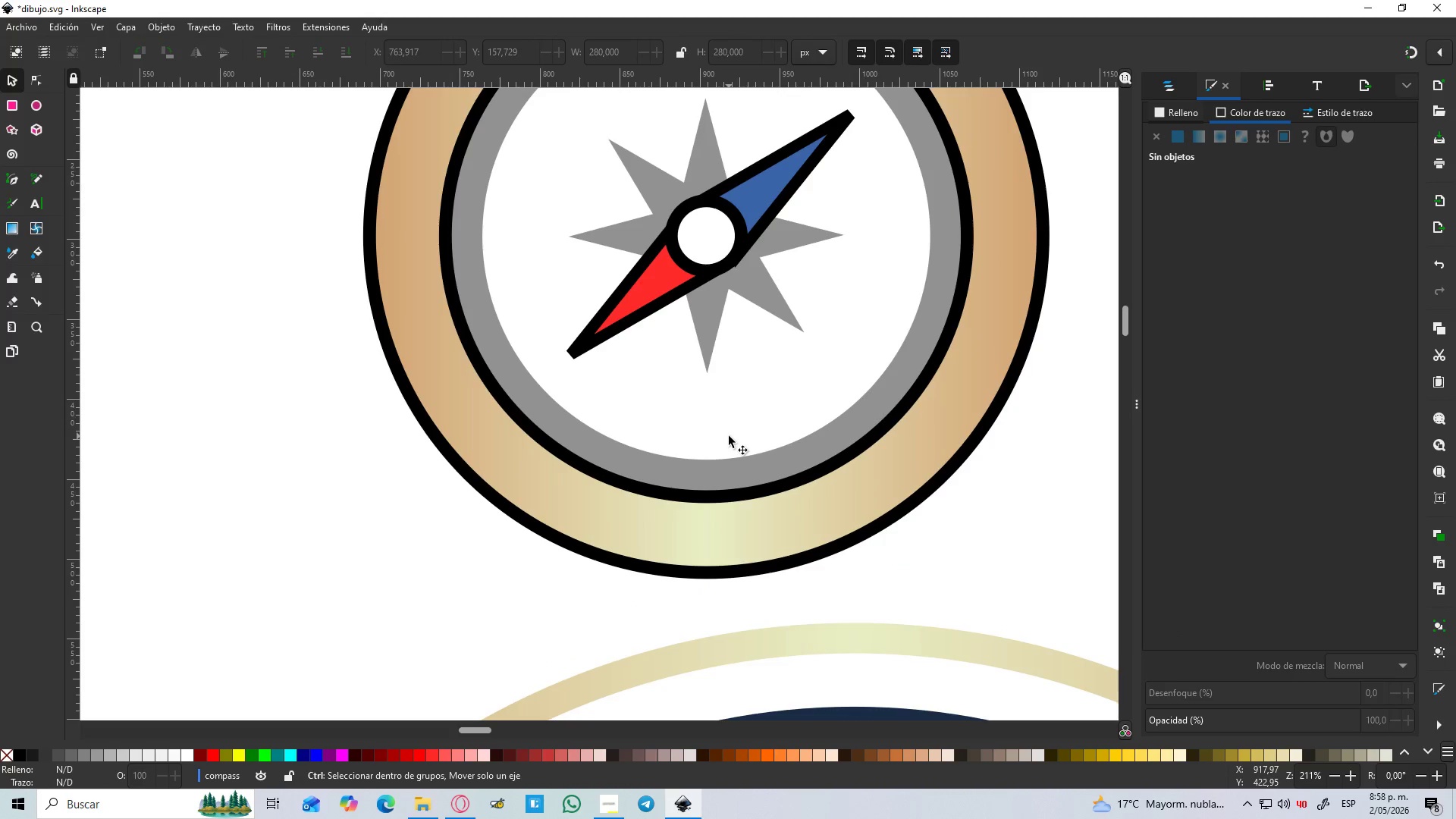 
key(Control+ControlLeft)
 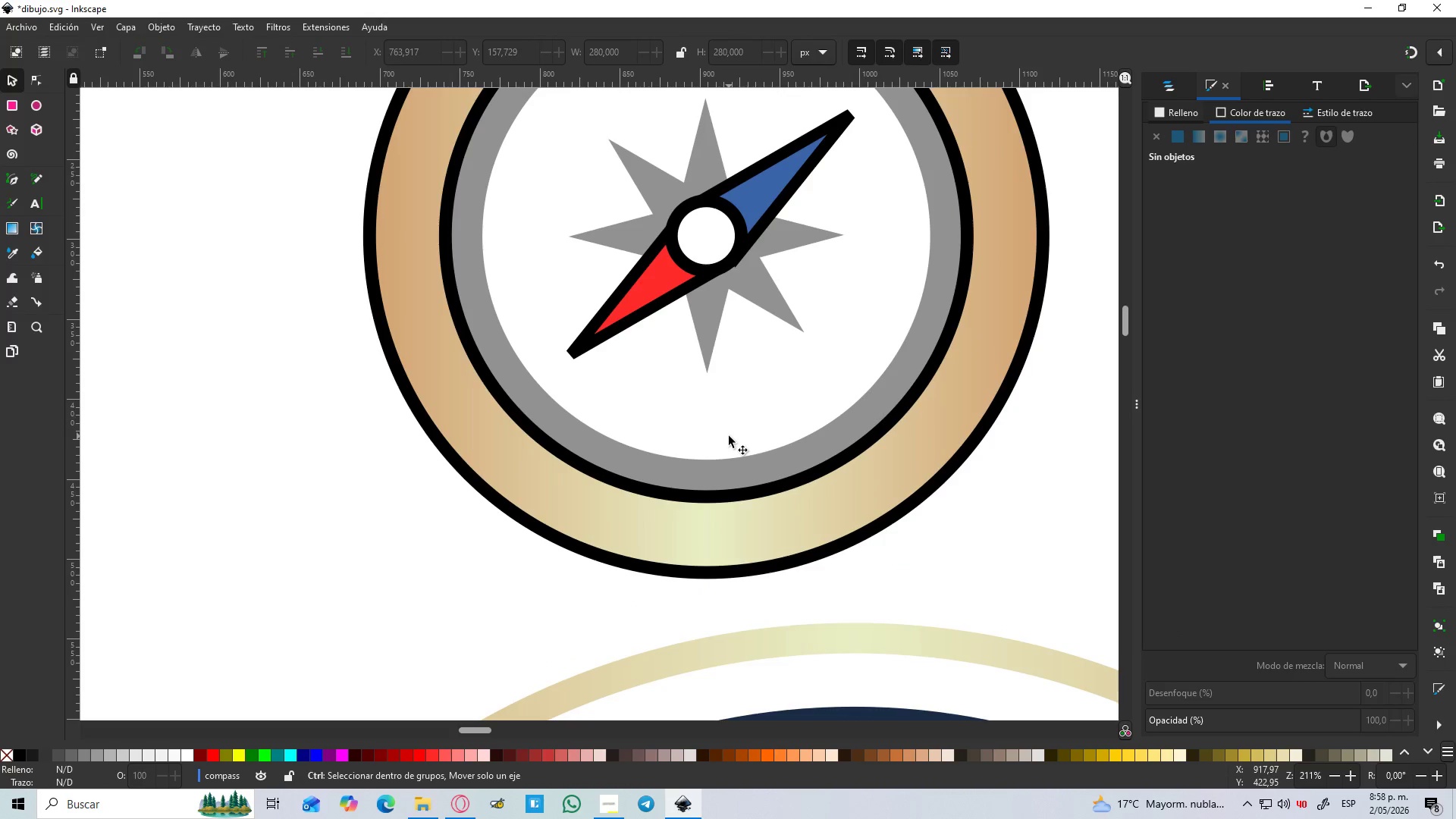 
key(Control+ControlLeft)
 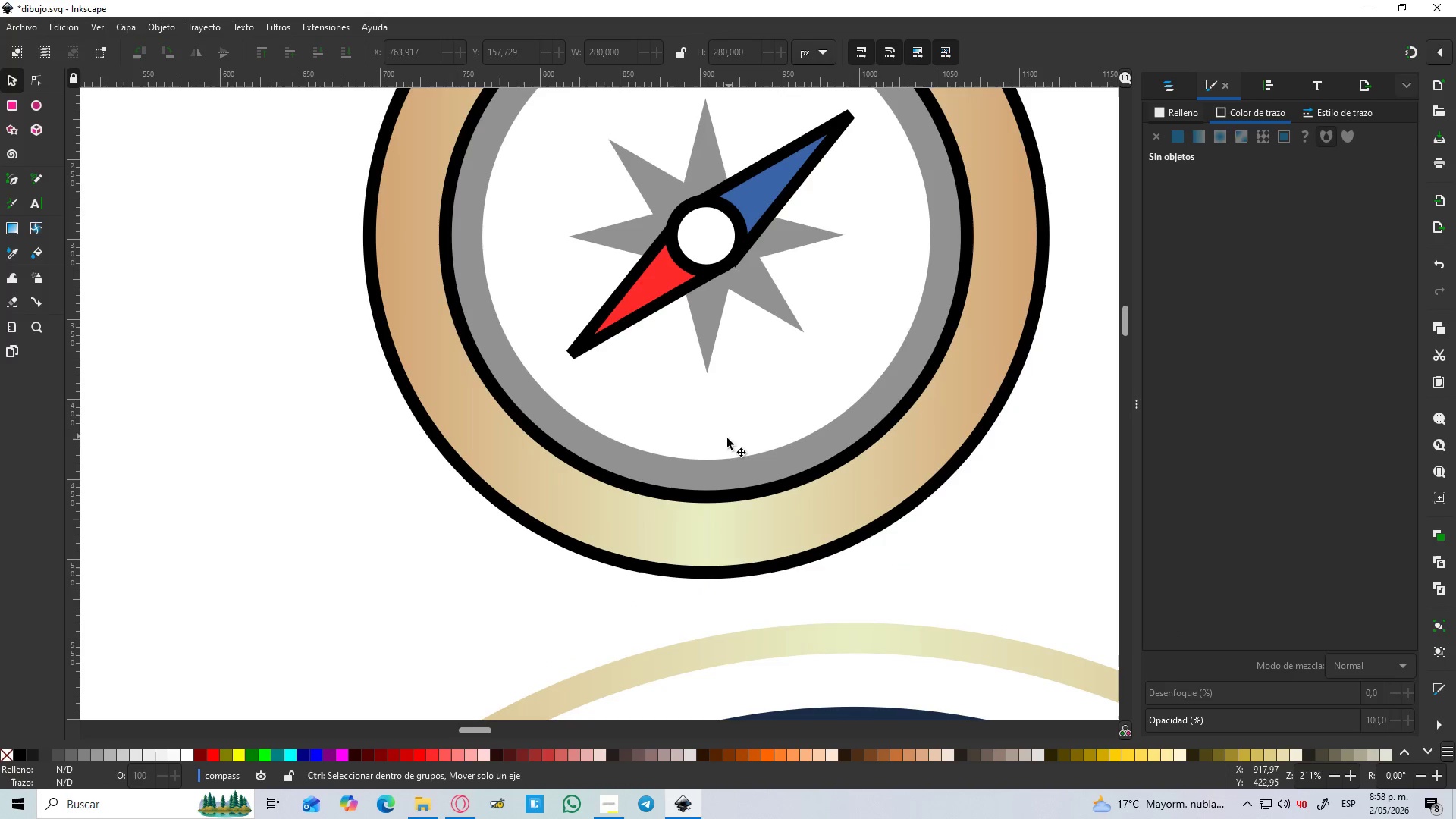 
key(Control+ControlLeft)
 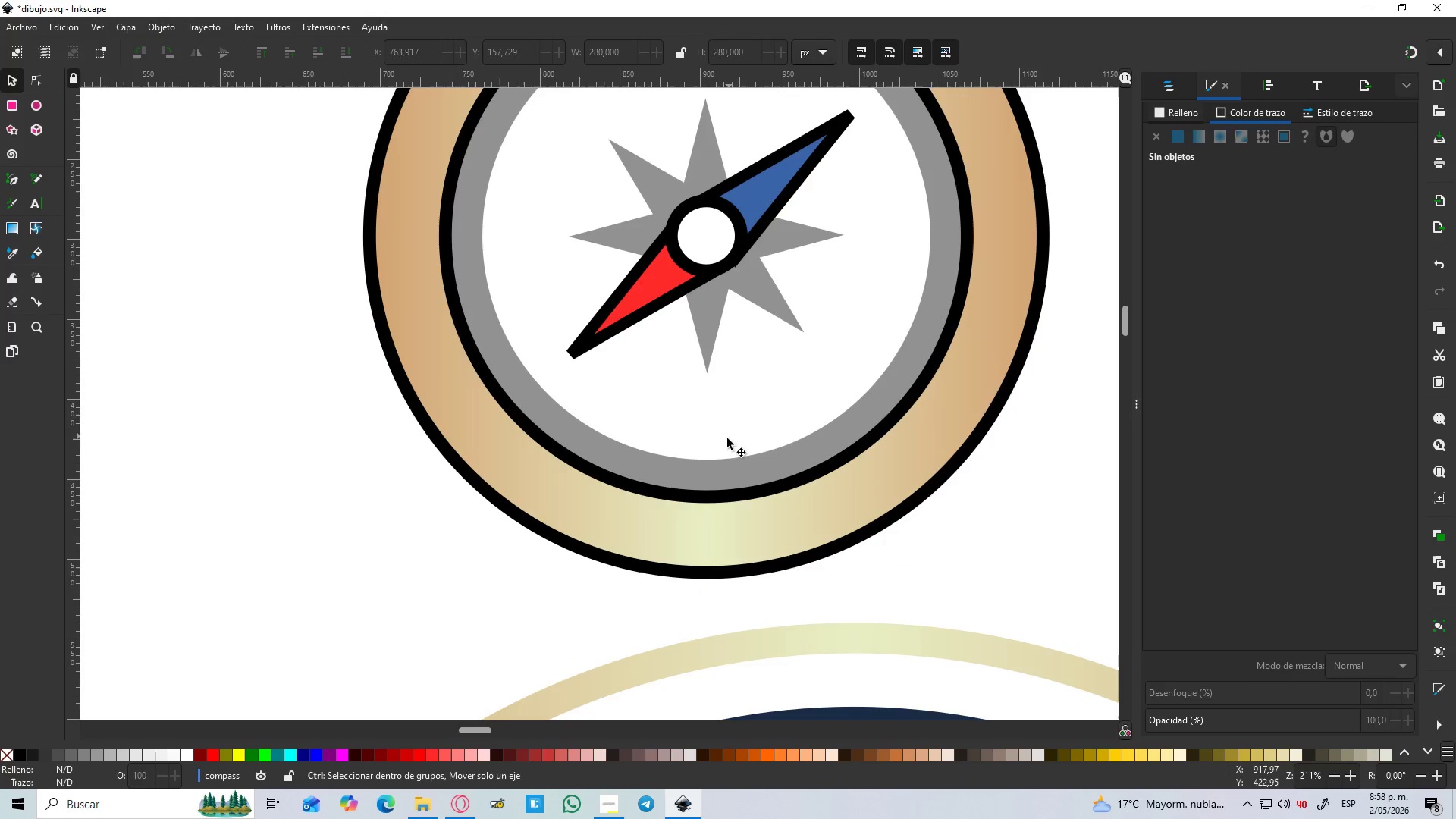 
key(Control+ControlLeft)
 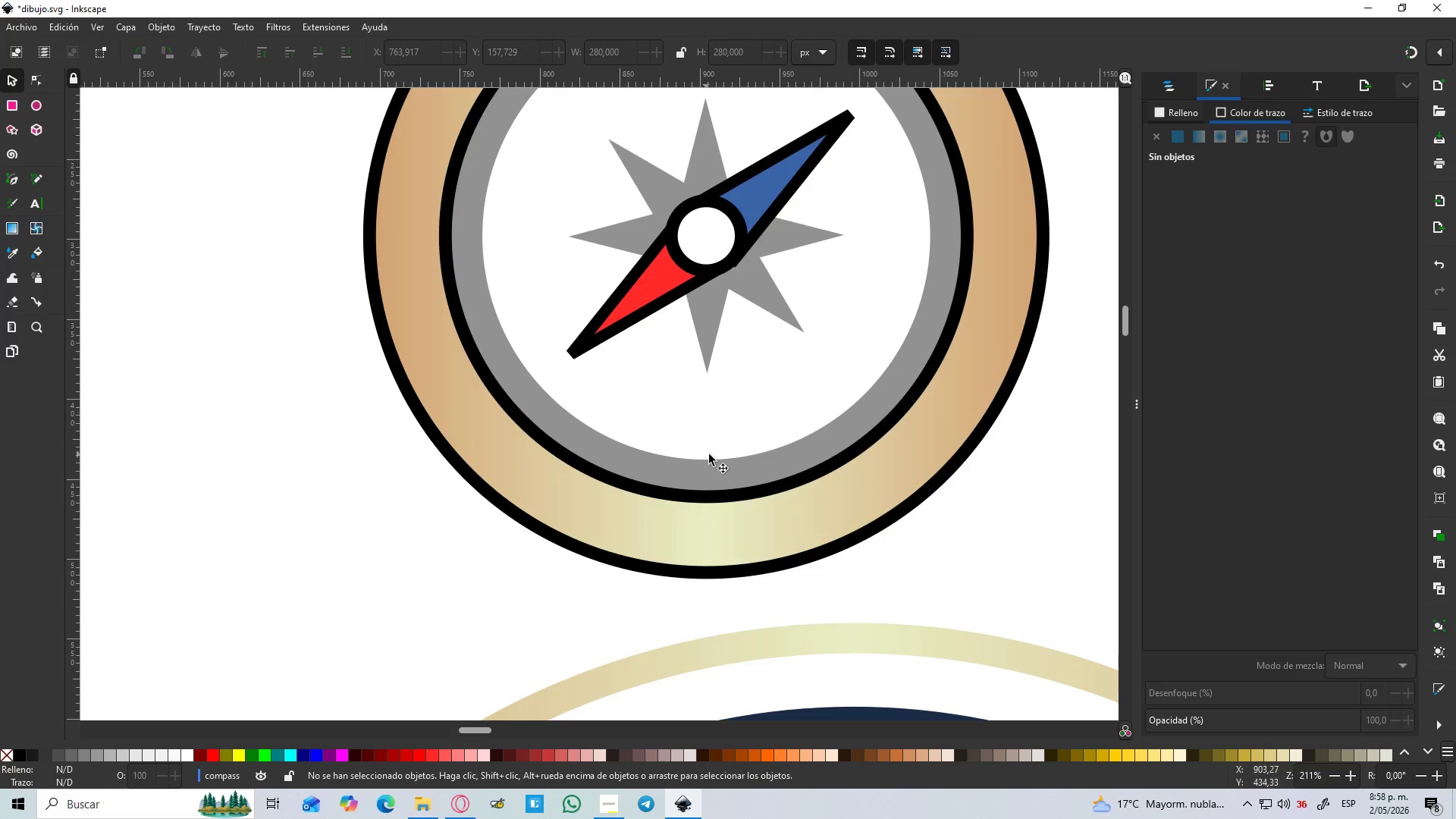 
key(B)
 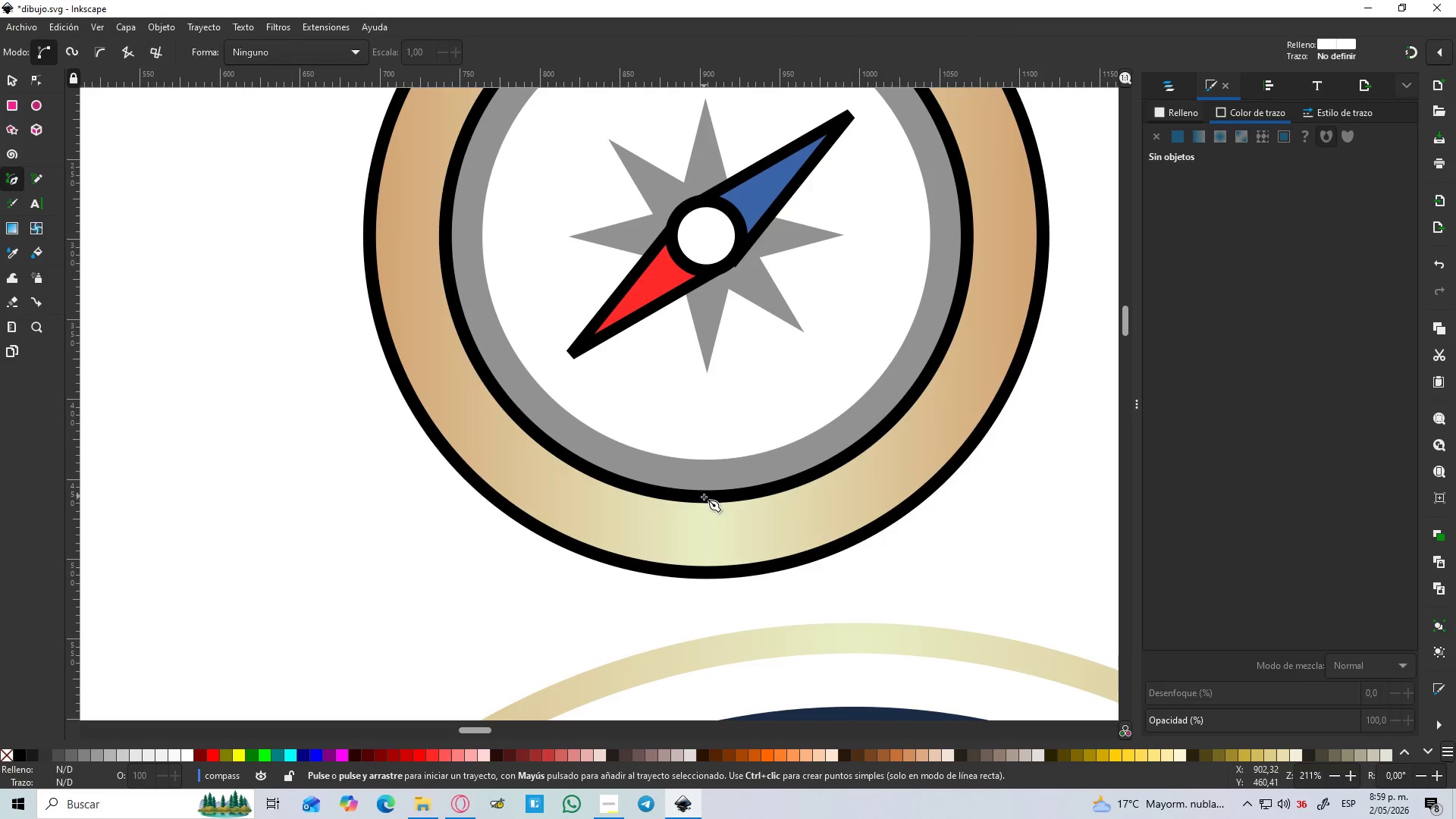 
hold_key(key=ControlLeft, duration=1.5)
left_click([710, 359])
 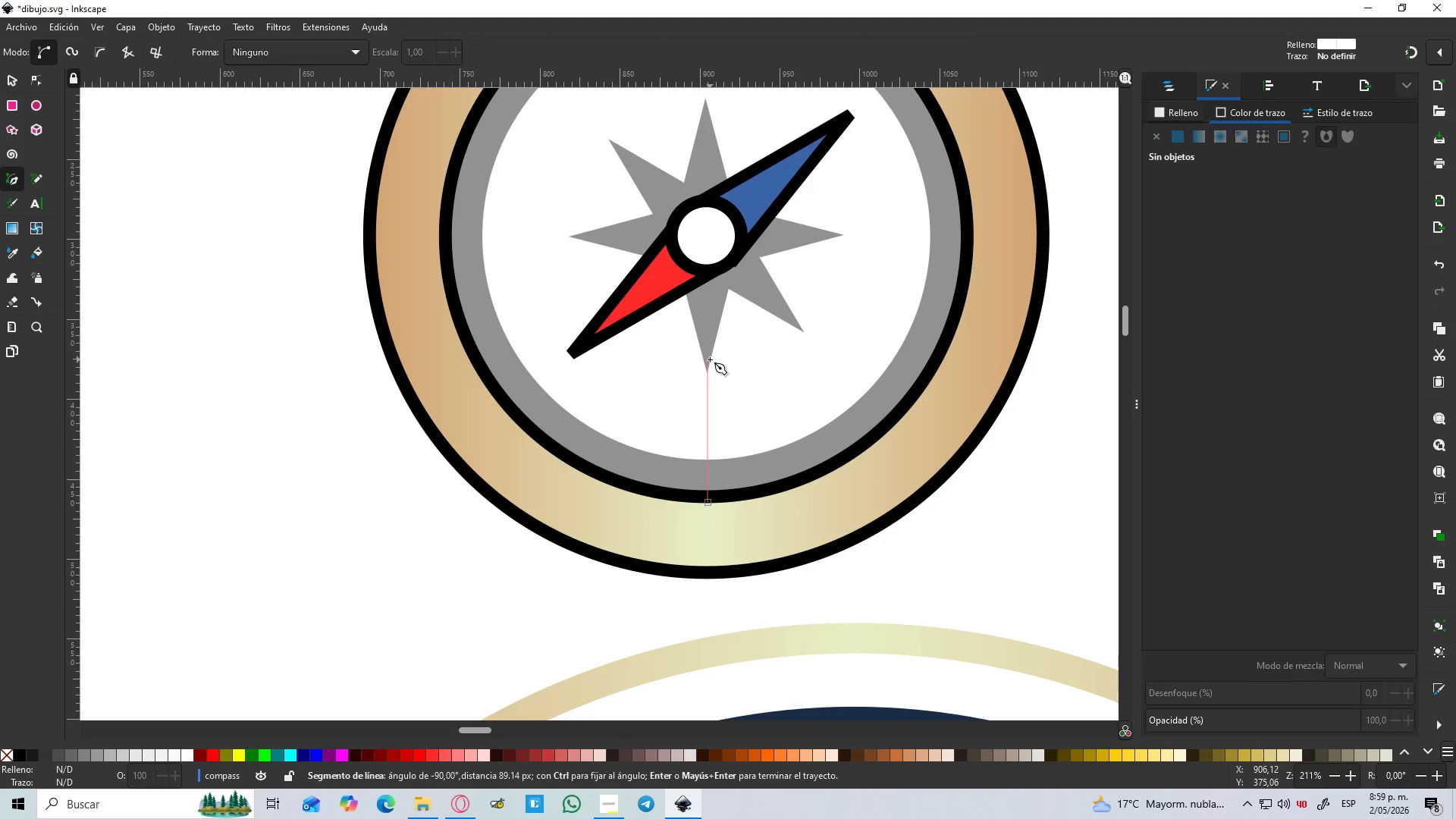 
key(Control+ControlLeft)
 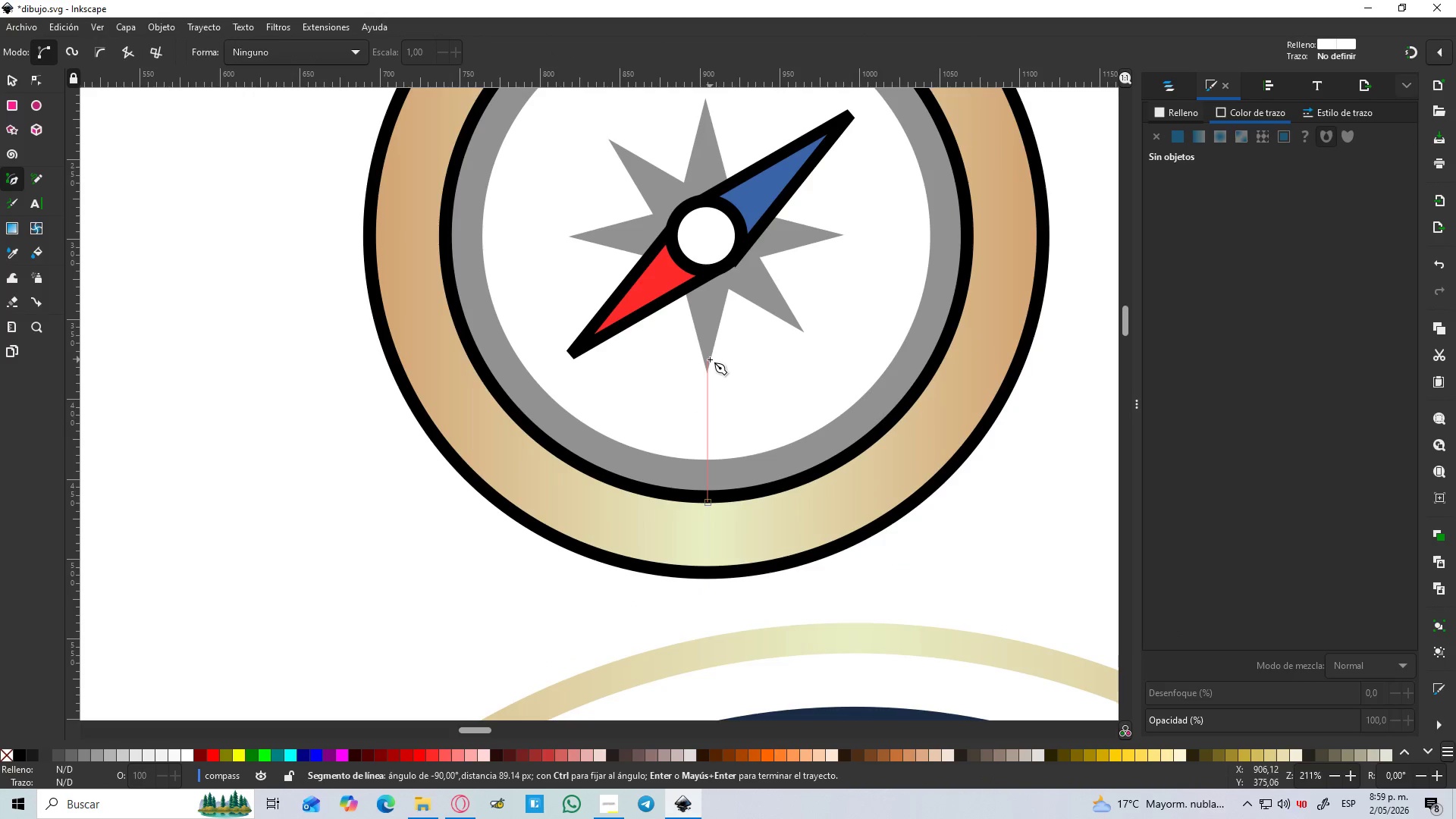 
key(Control+ControlLeft)
 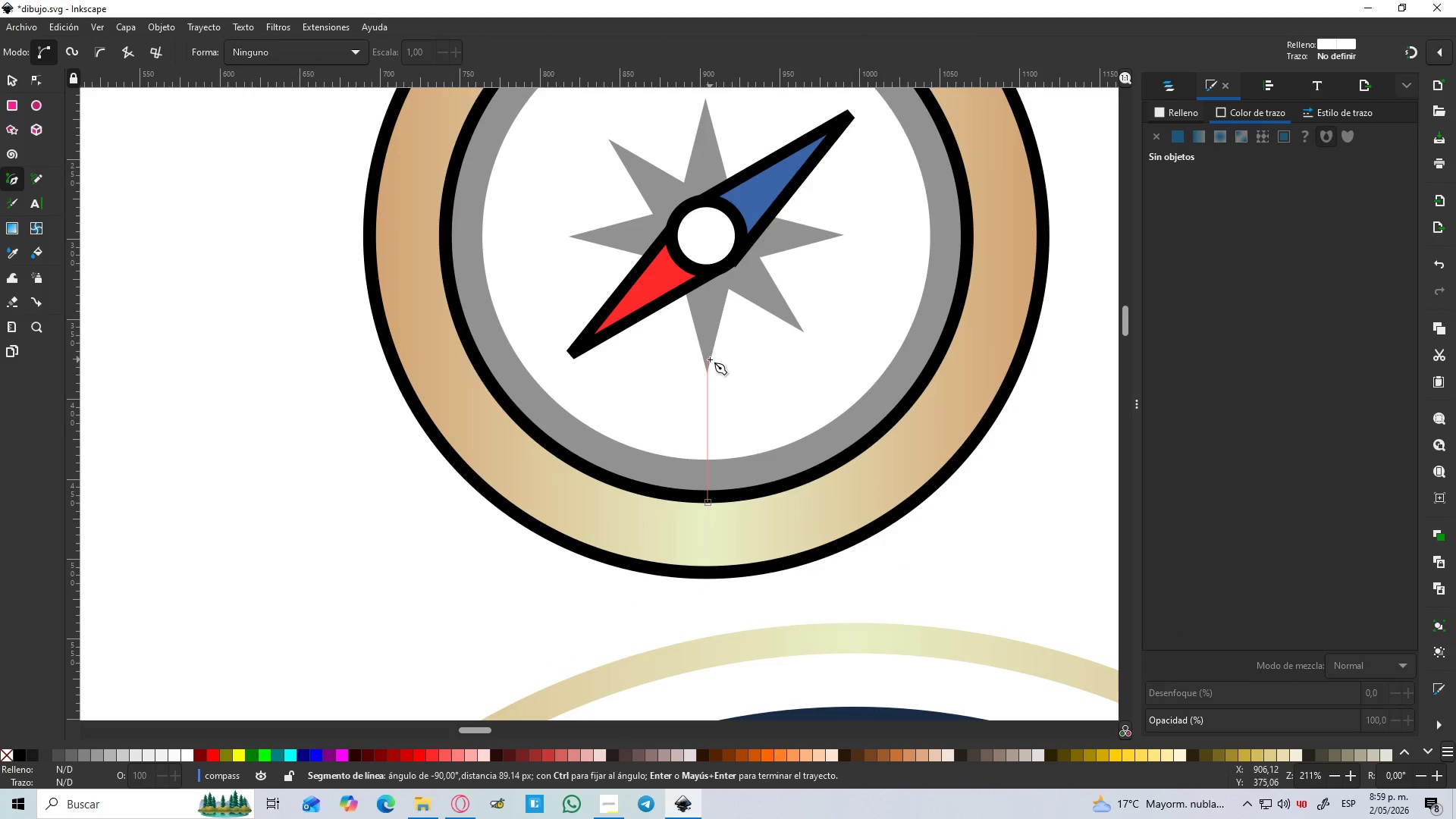 
key(Control+ControlLeft)
 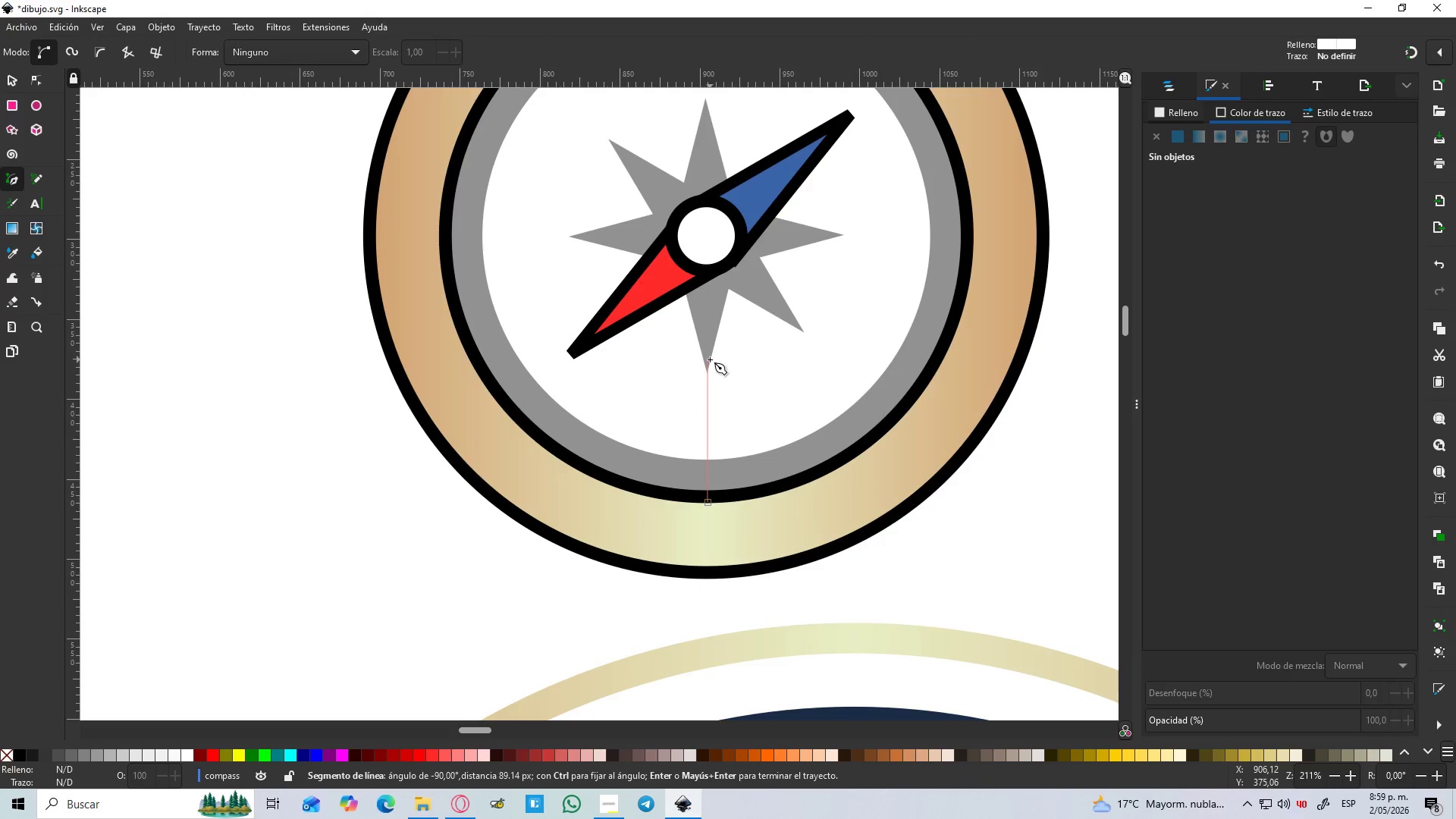 
key(Control+ControlLeft)
 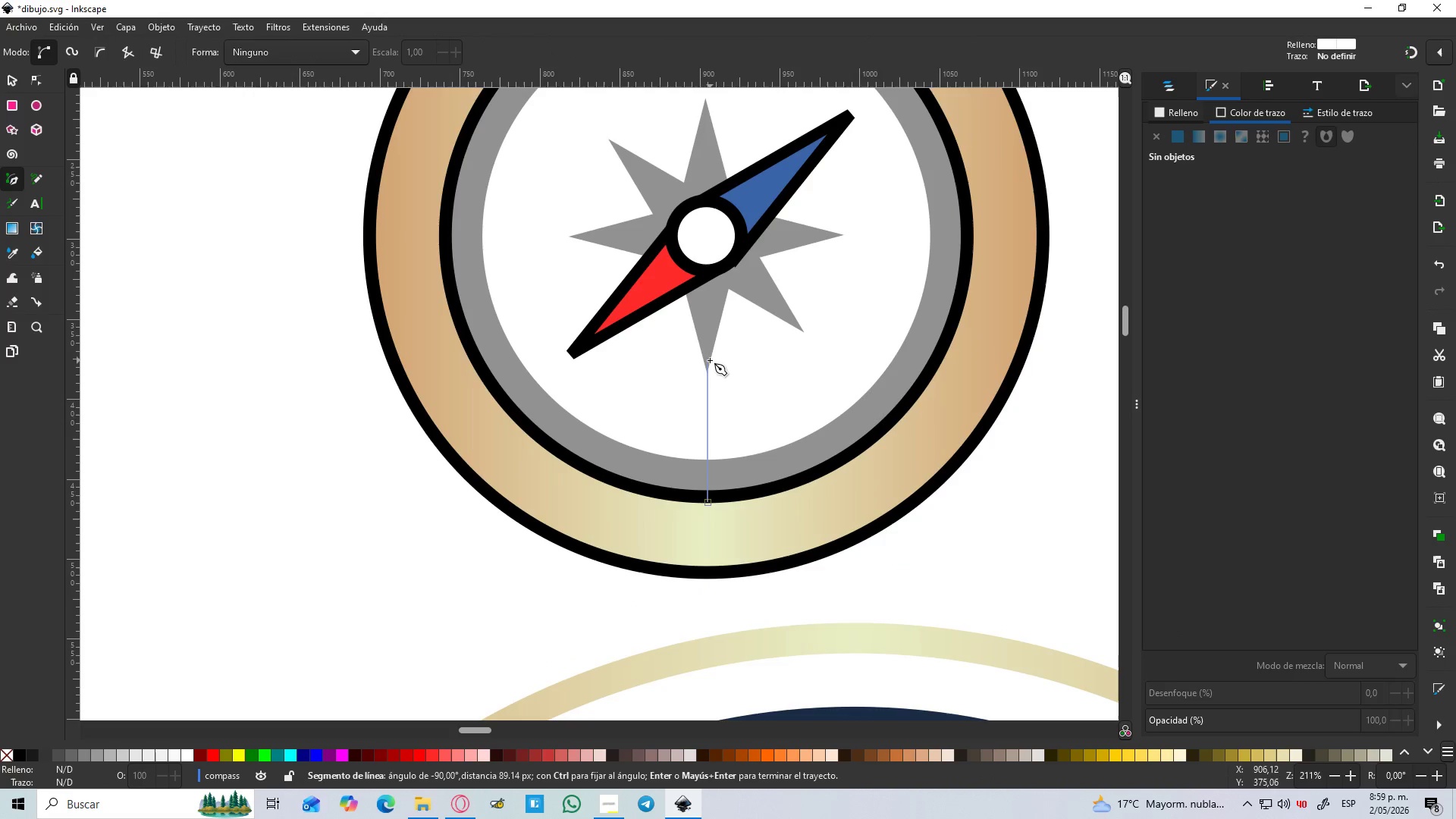 
key(Control+ControlLeft)
 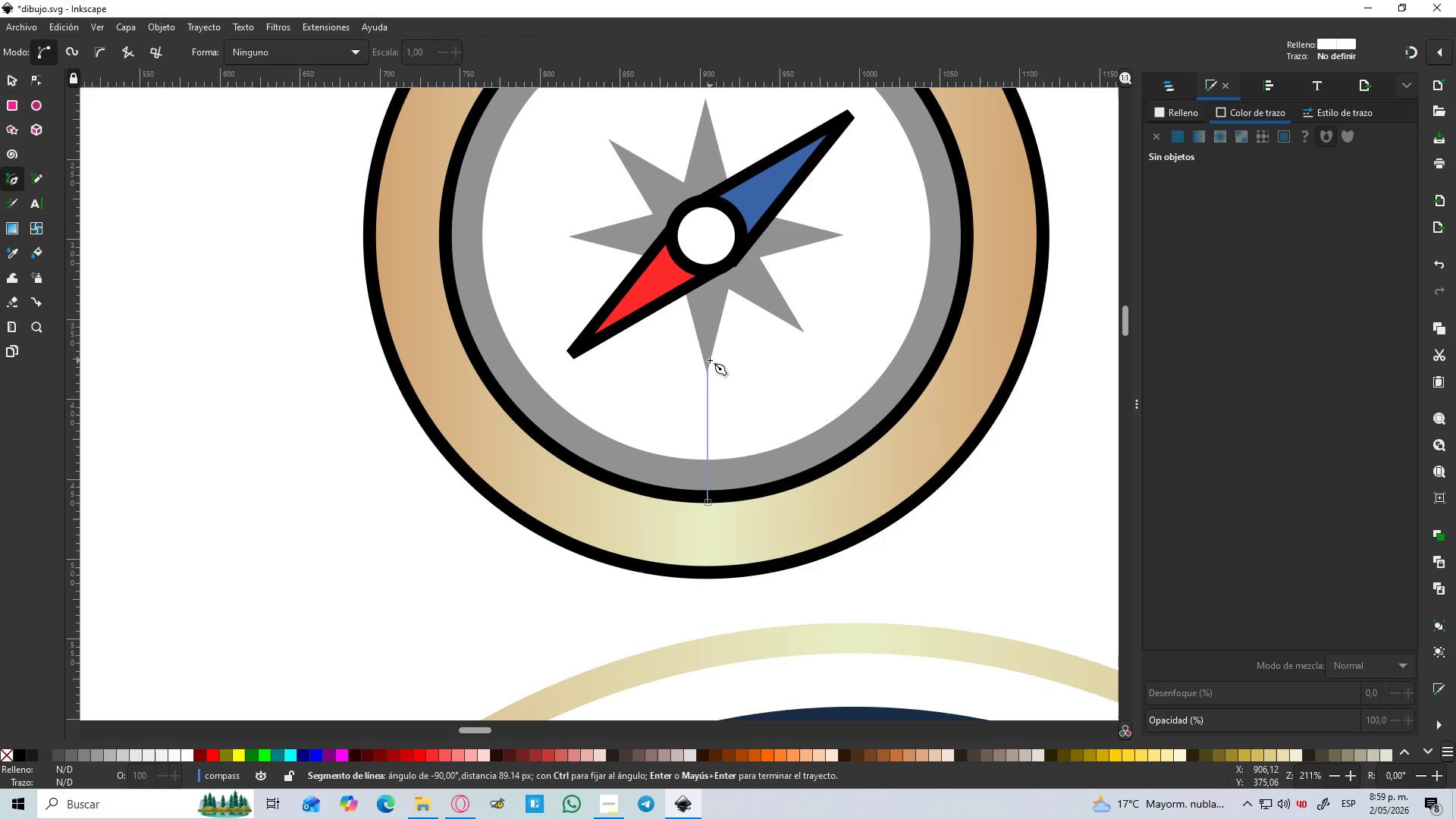 
key(Control+ControlLeft)
 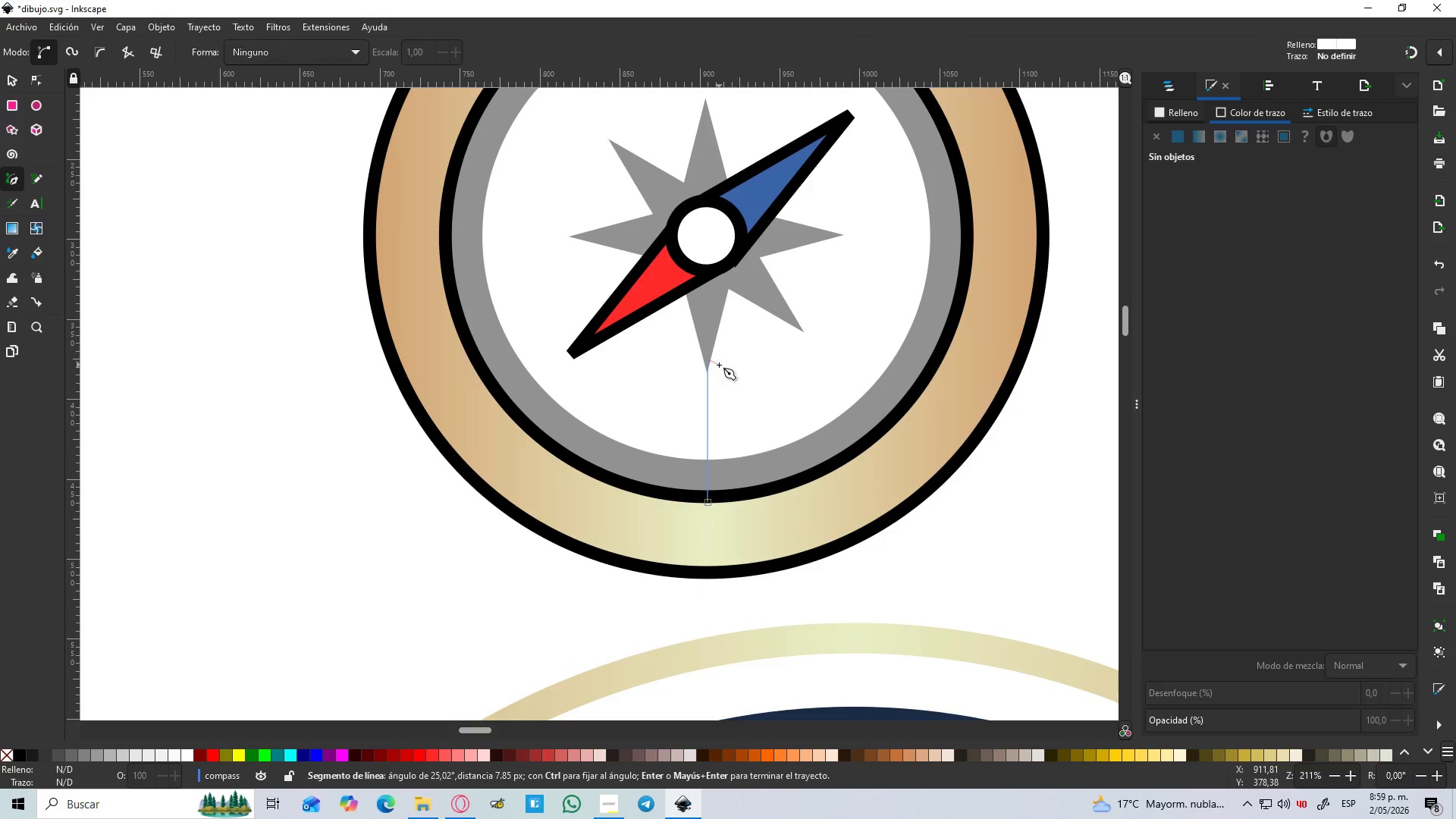 
key(Enter)
 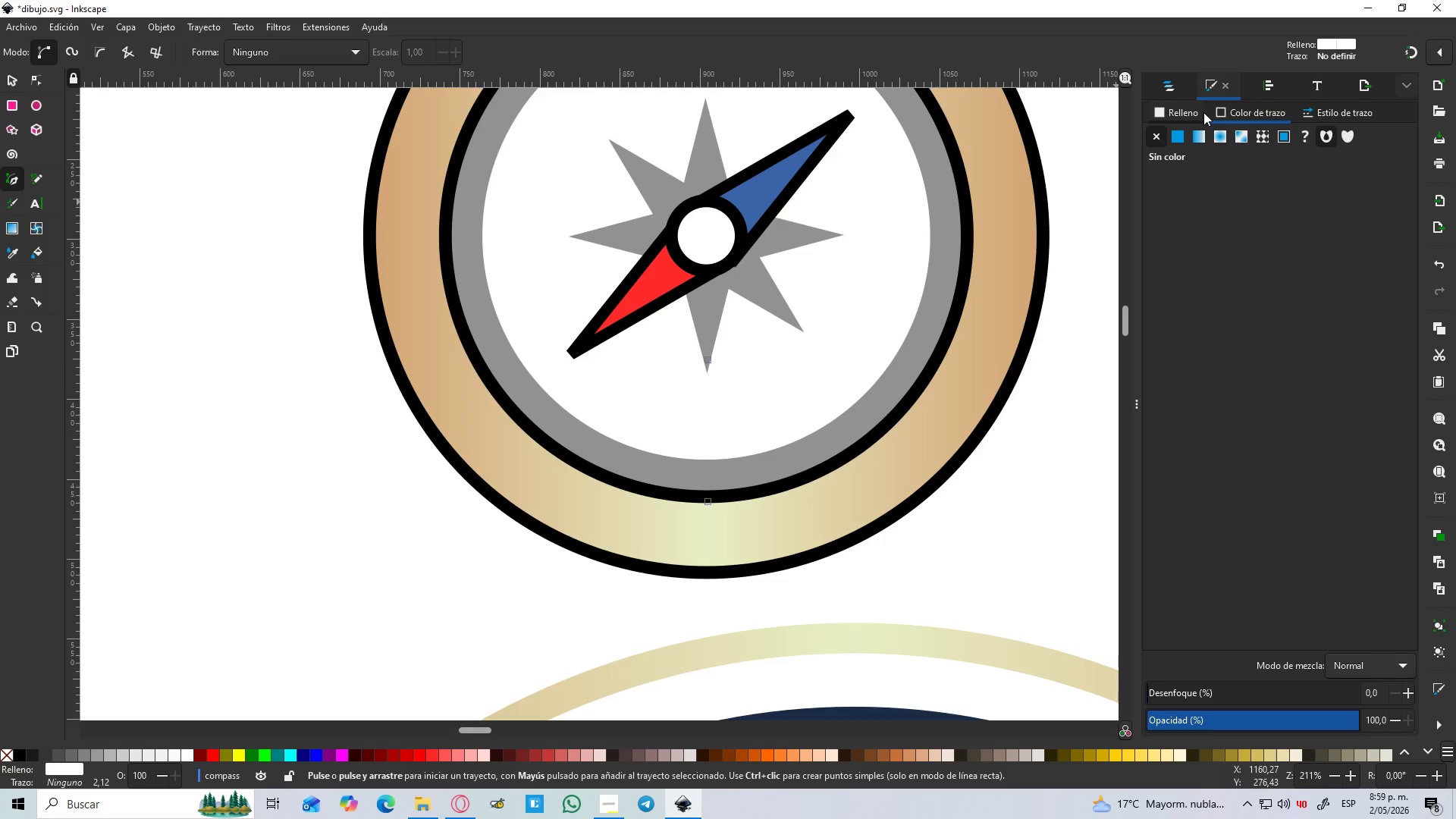 
left_click([1179, 133])
 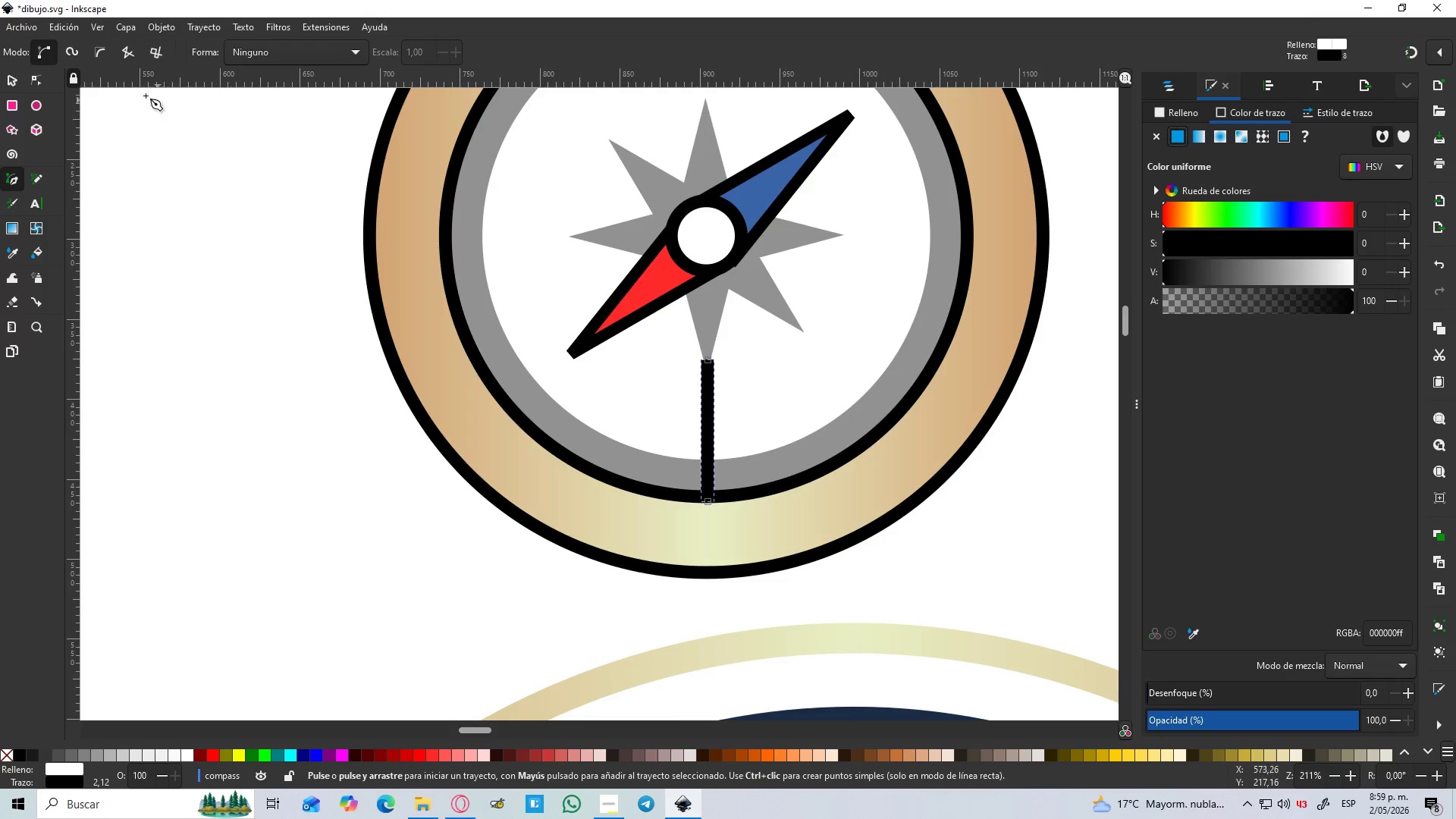 
left_click([6, 75])
 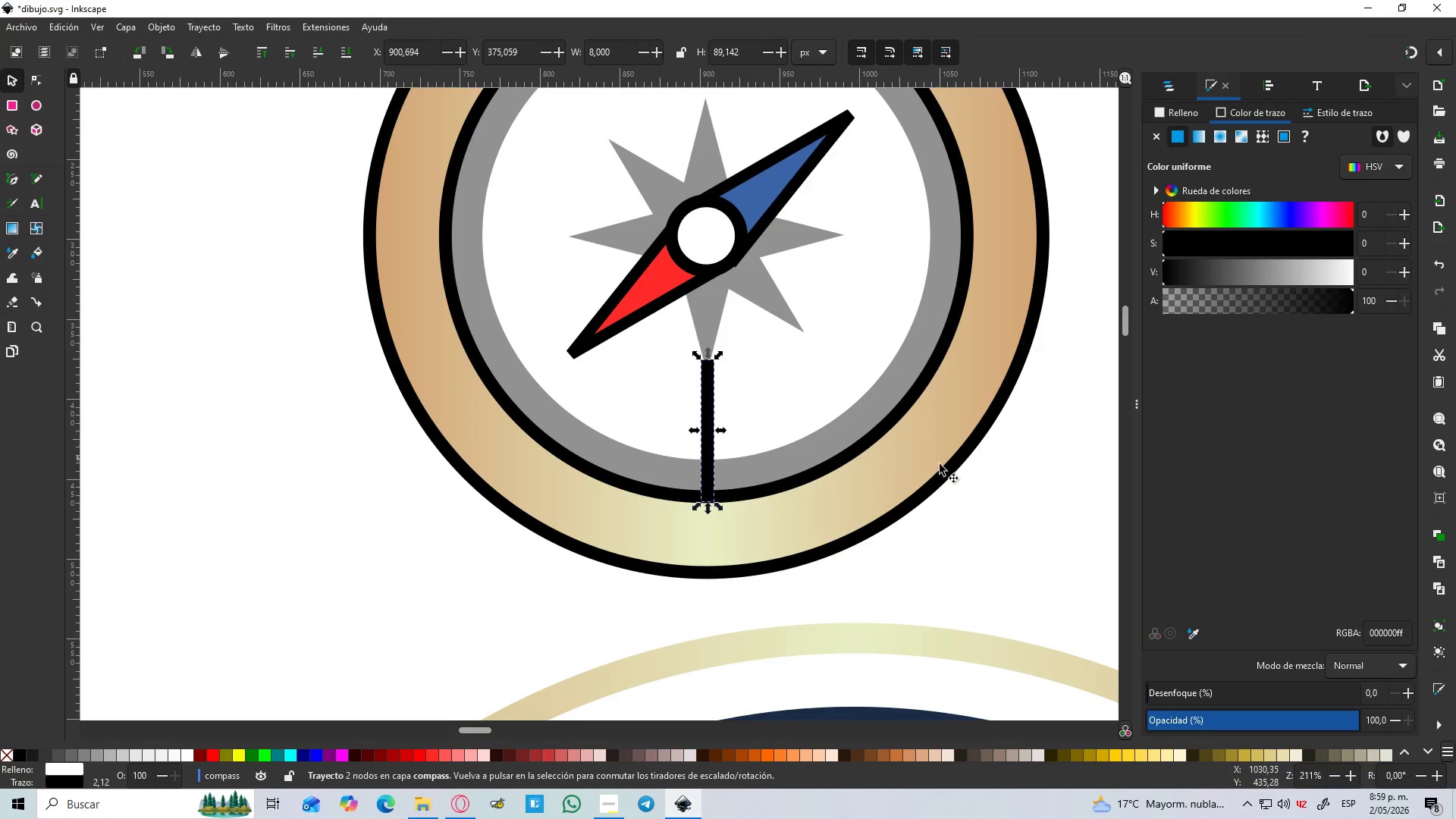 
left_click([968, 487])
 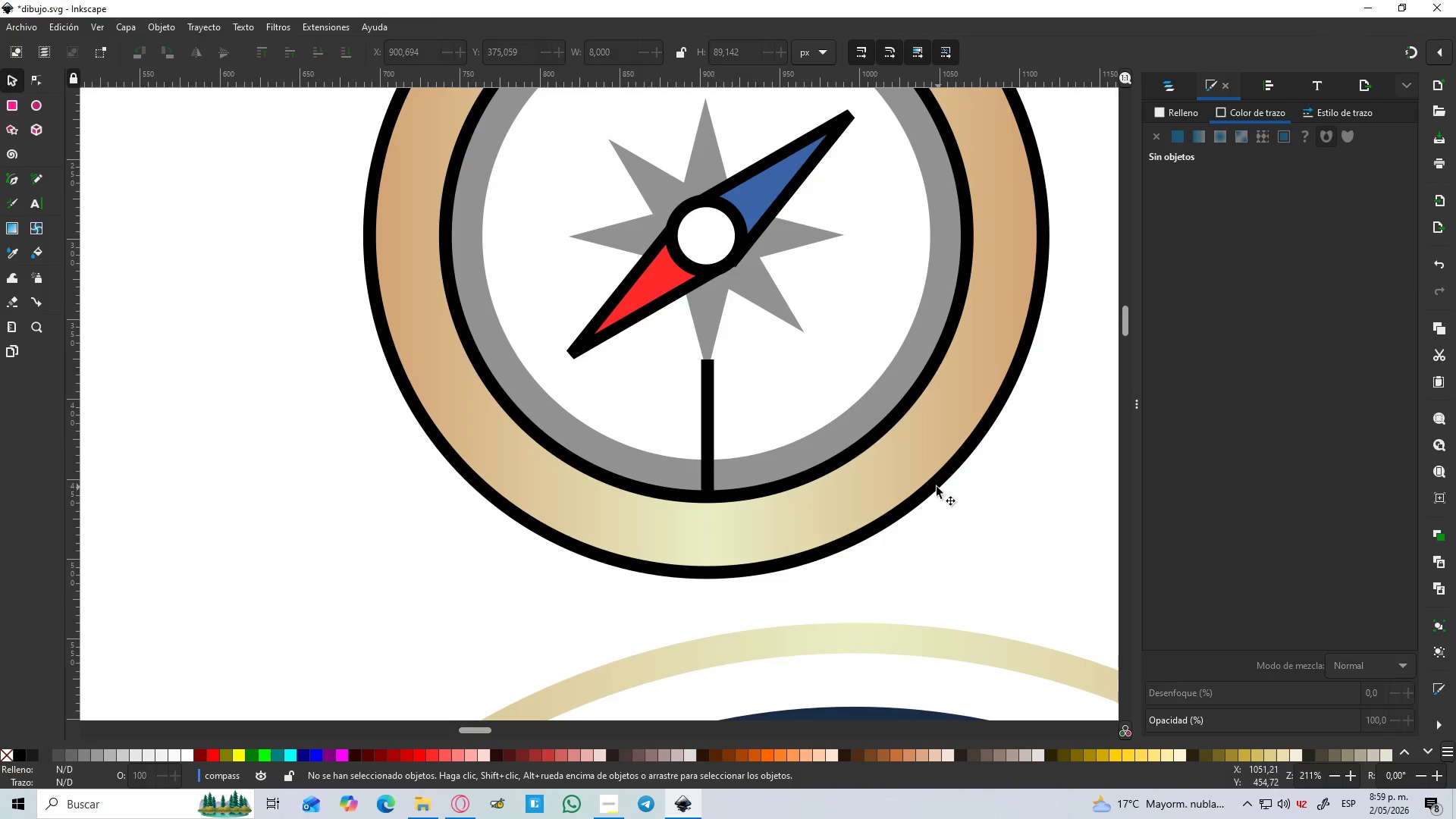 
hold_key(key=ControlLeft, duration=1.5)
scroll: coordinate [934, 487], scroll_direction: down, amount: 2.0
 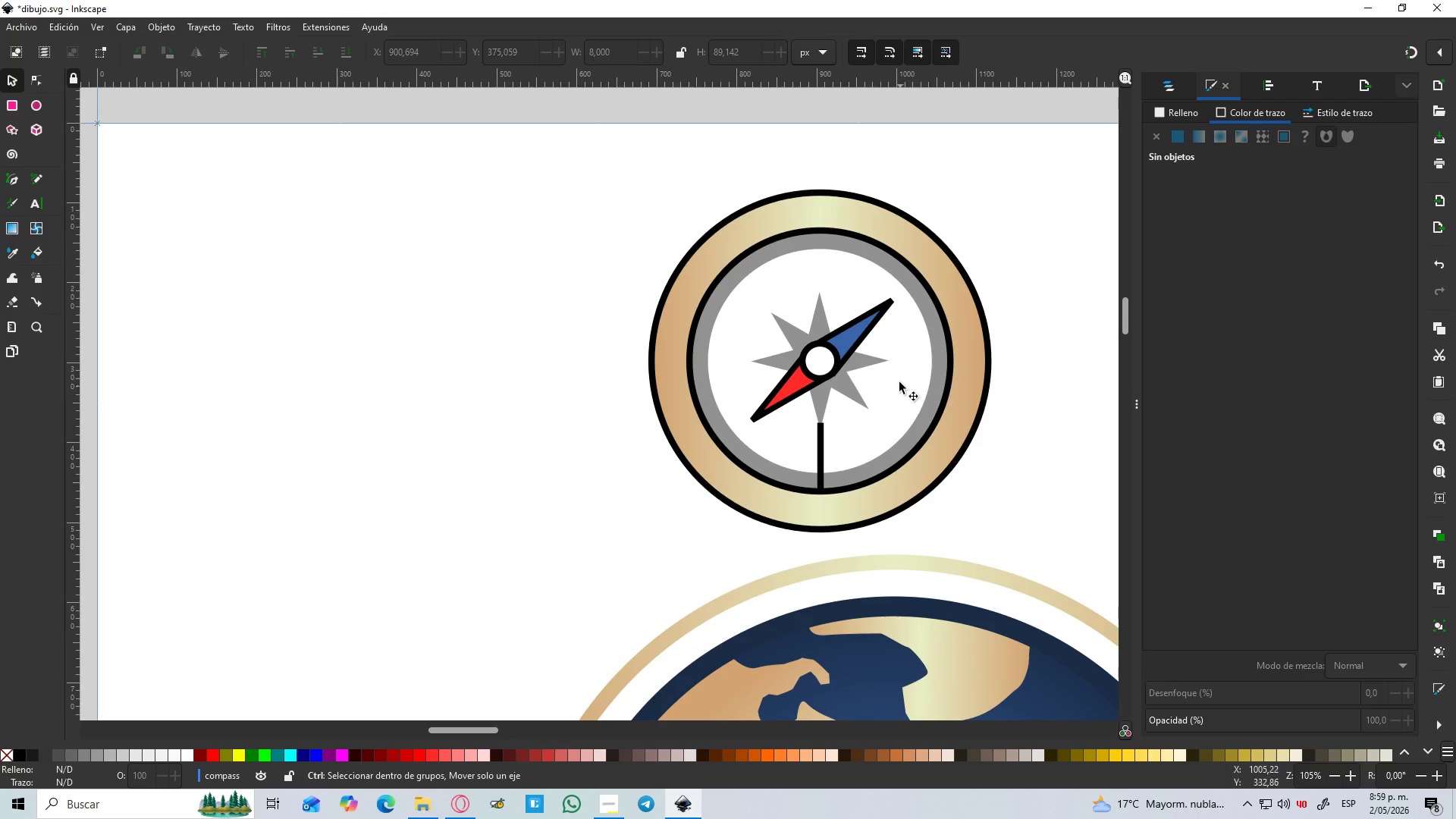 
hold_key(key=ControlLeft, duration=0.39)
 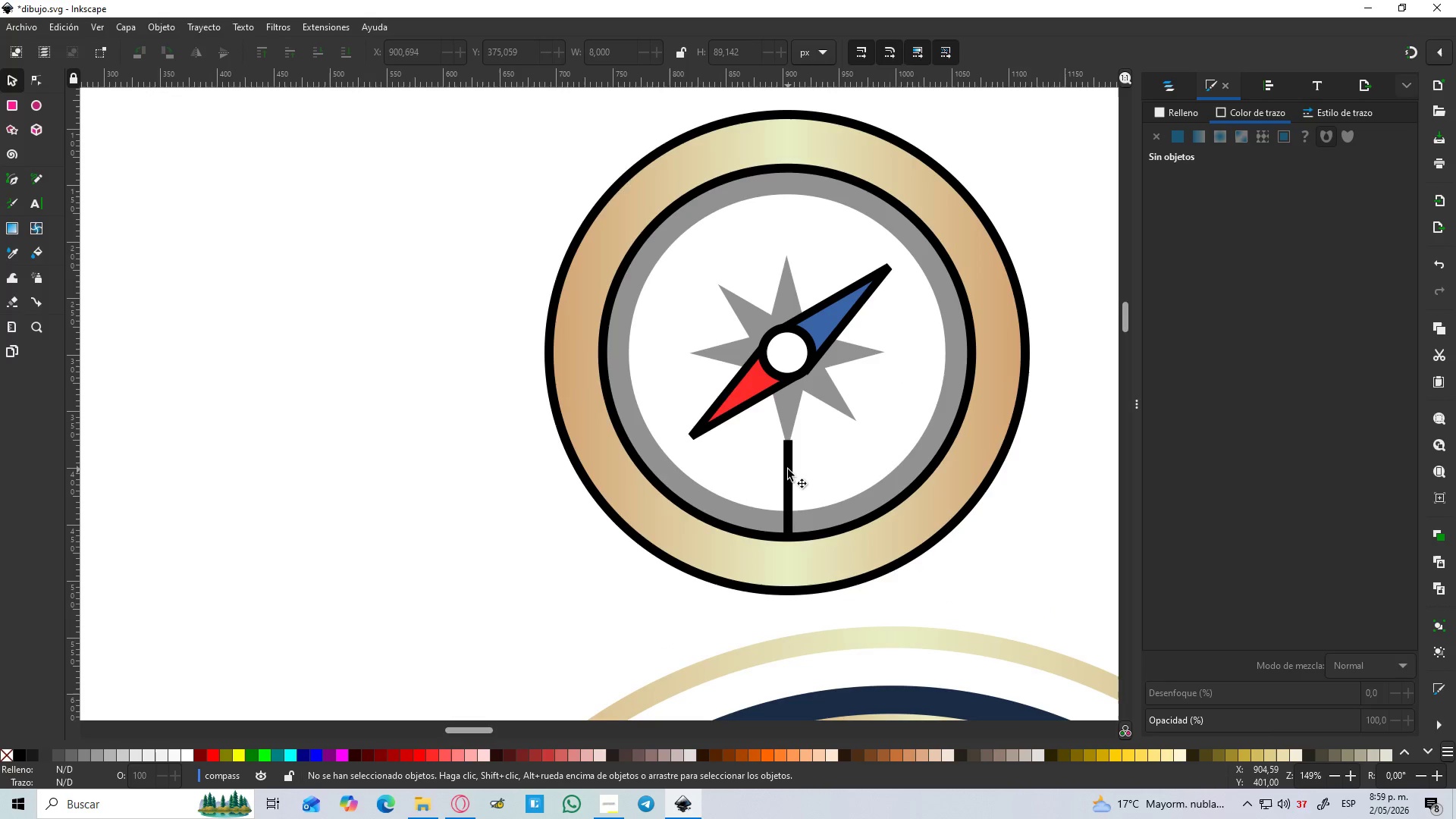 
scroll: coordinate [899, 382], scroll_direction: up, amount: 1.0
 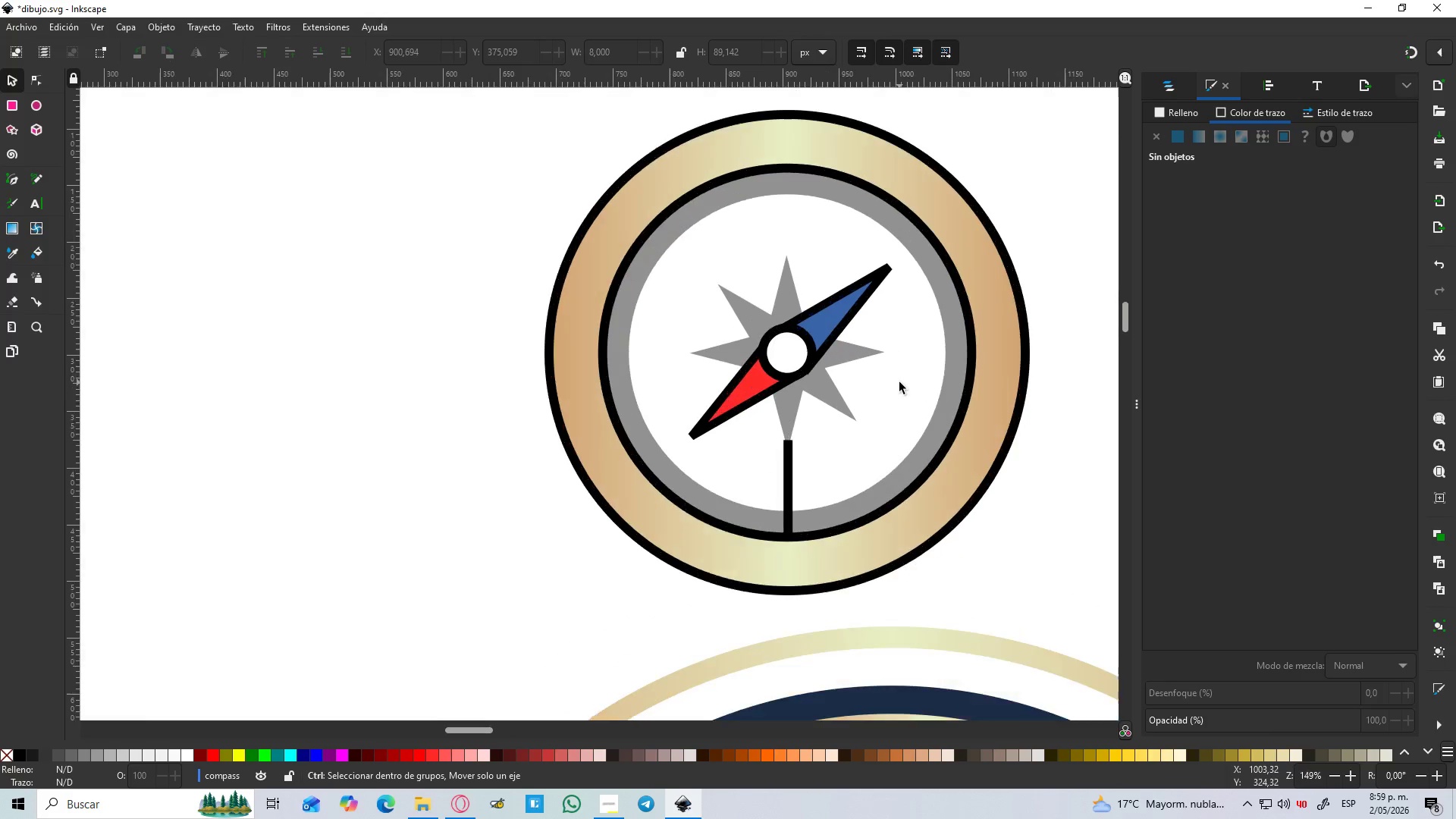 
left_click([788, 469])
 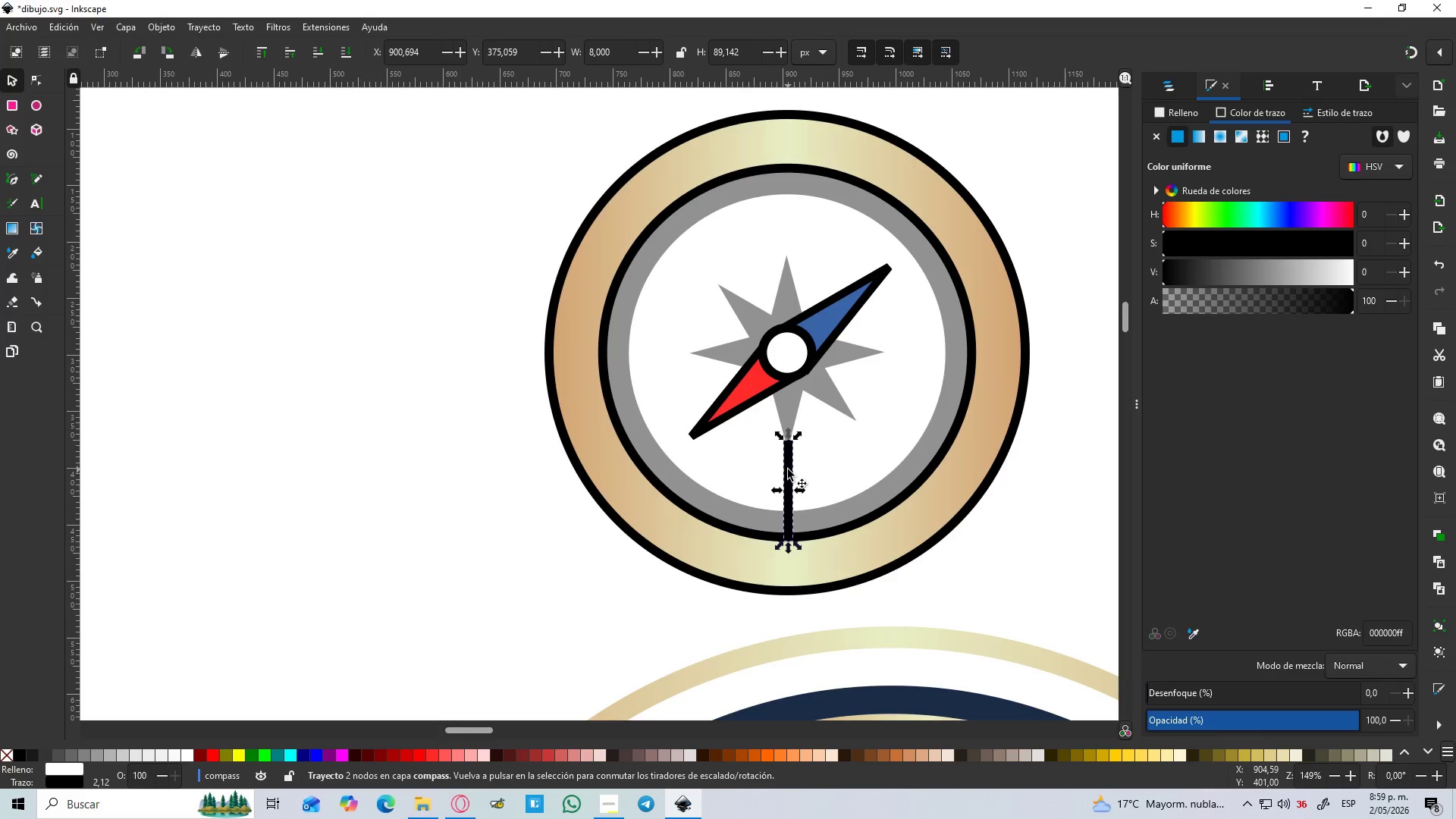 
key(Control+C)
 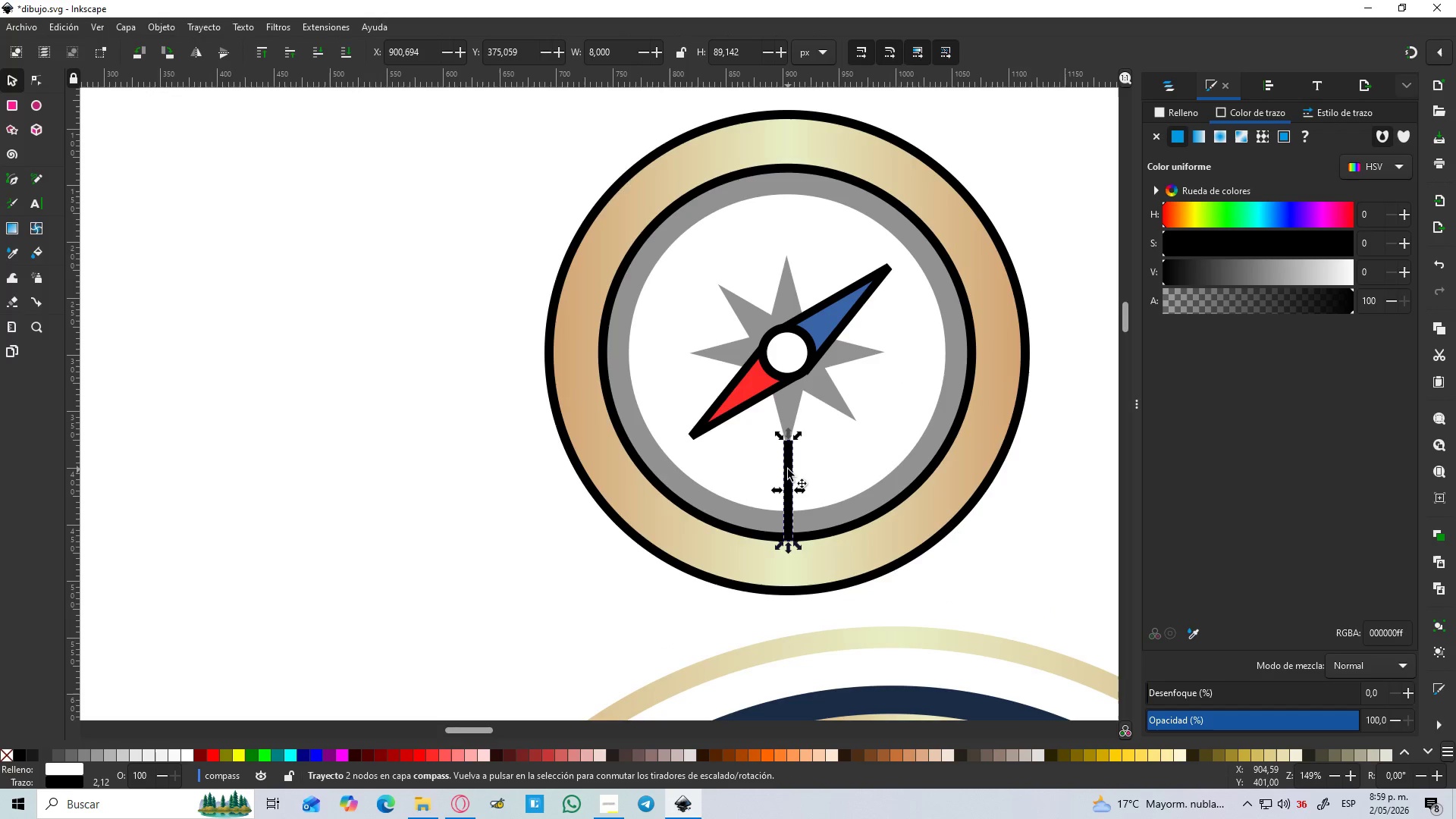 
left_click_drag(start_coordinate=[788, 469], to_coordinate=[789, 457])
 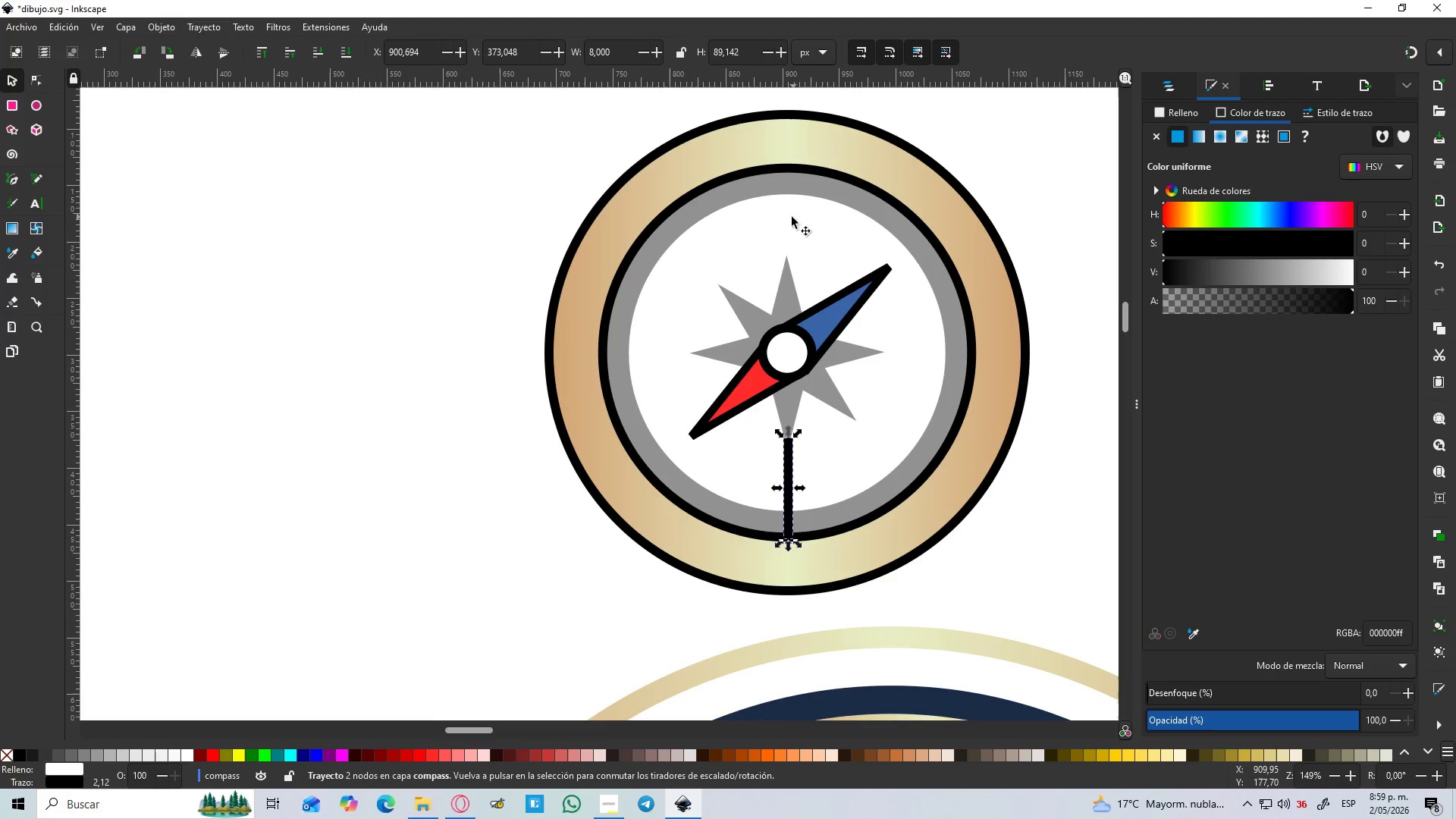 
hold_key(key=ControlLeft, duration=0.86)
 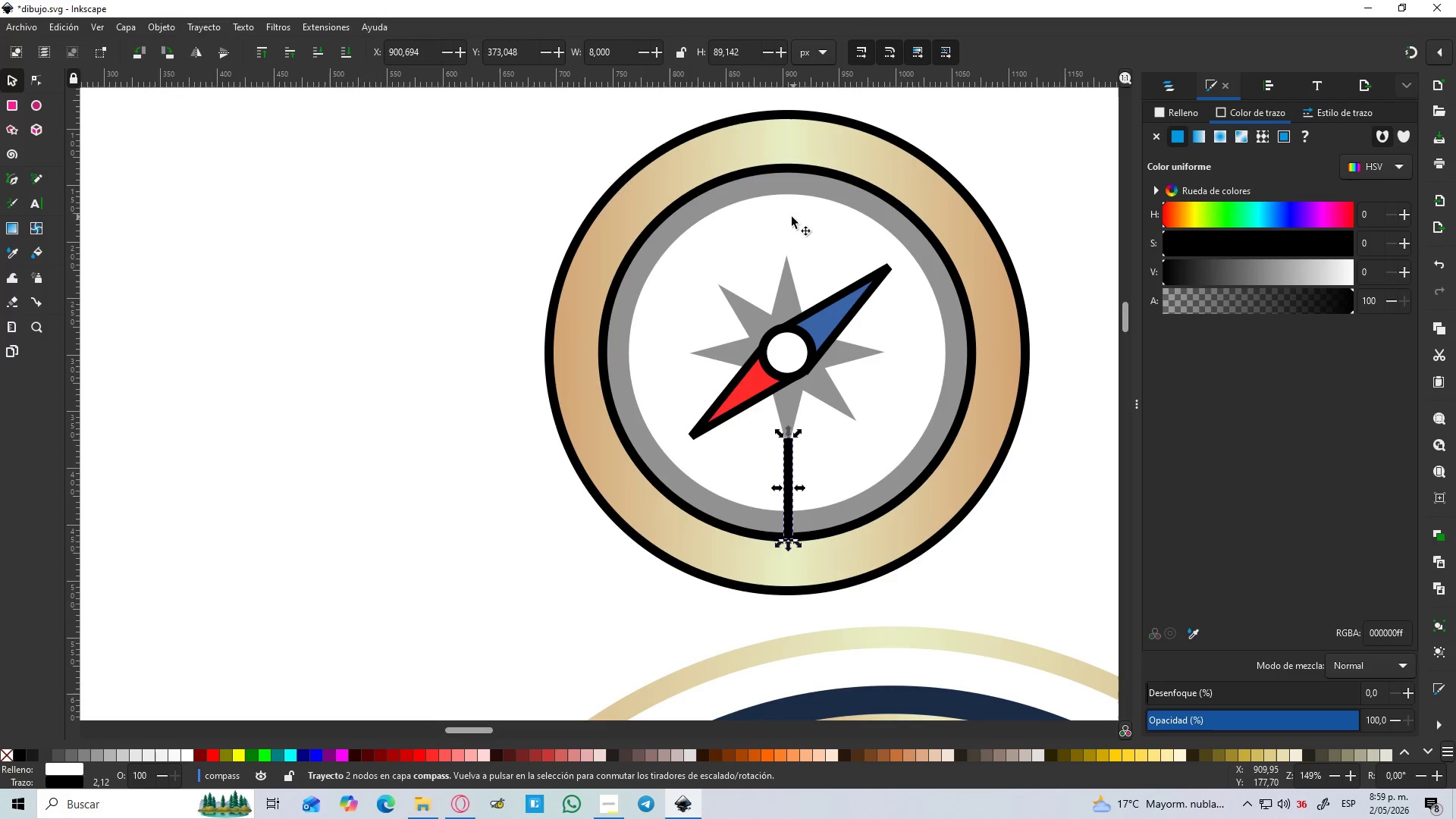 
key(Control+Z)
 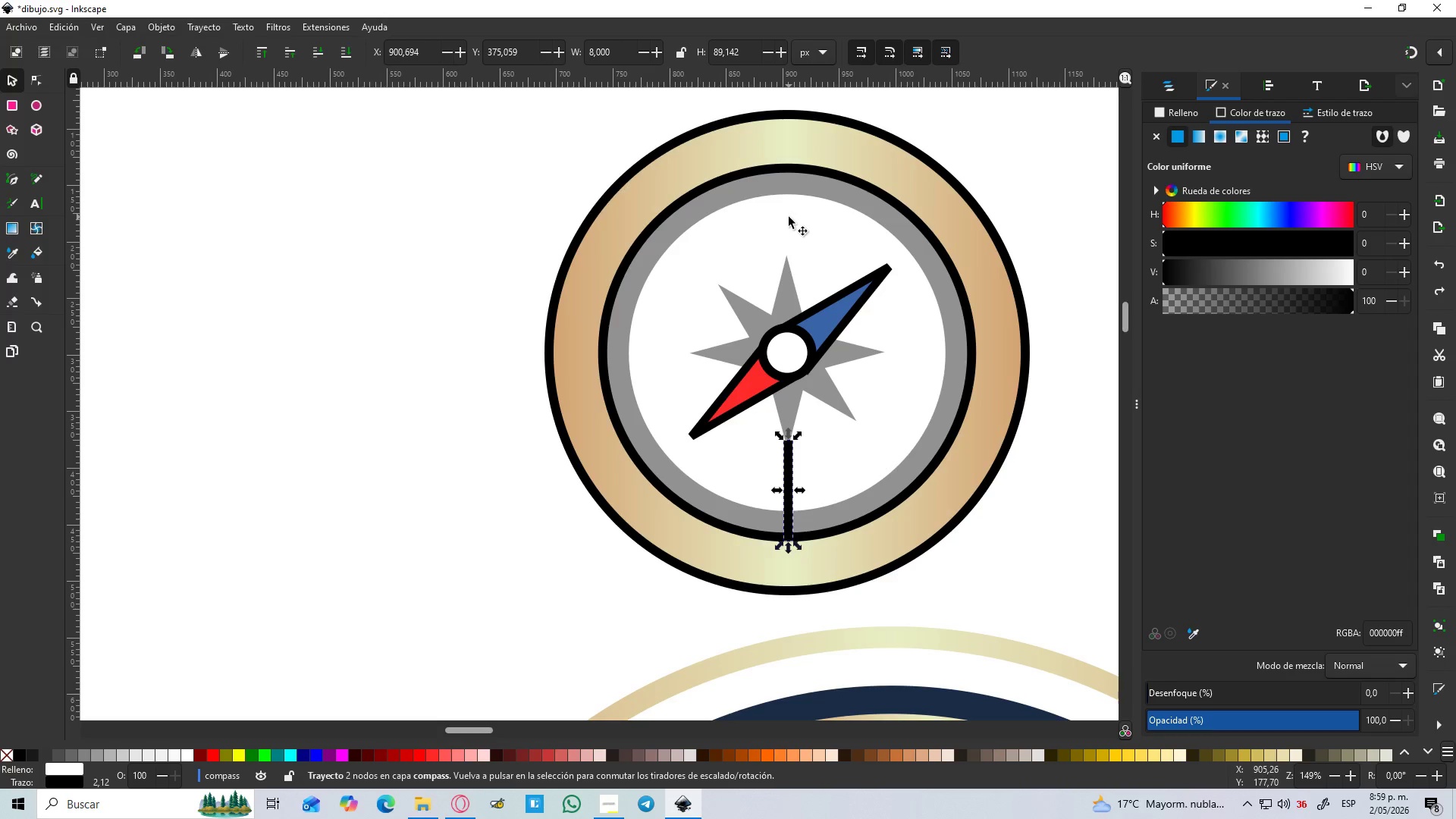 
key(Control+V)
 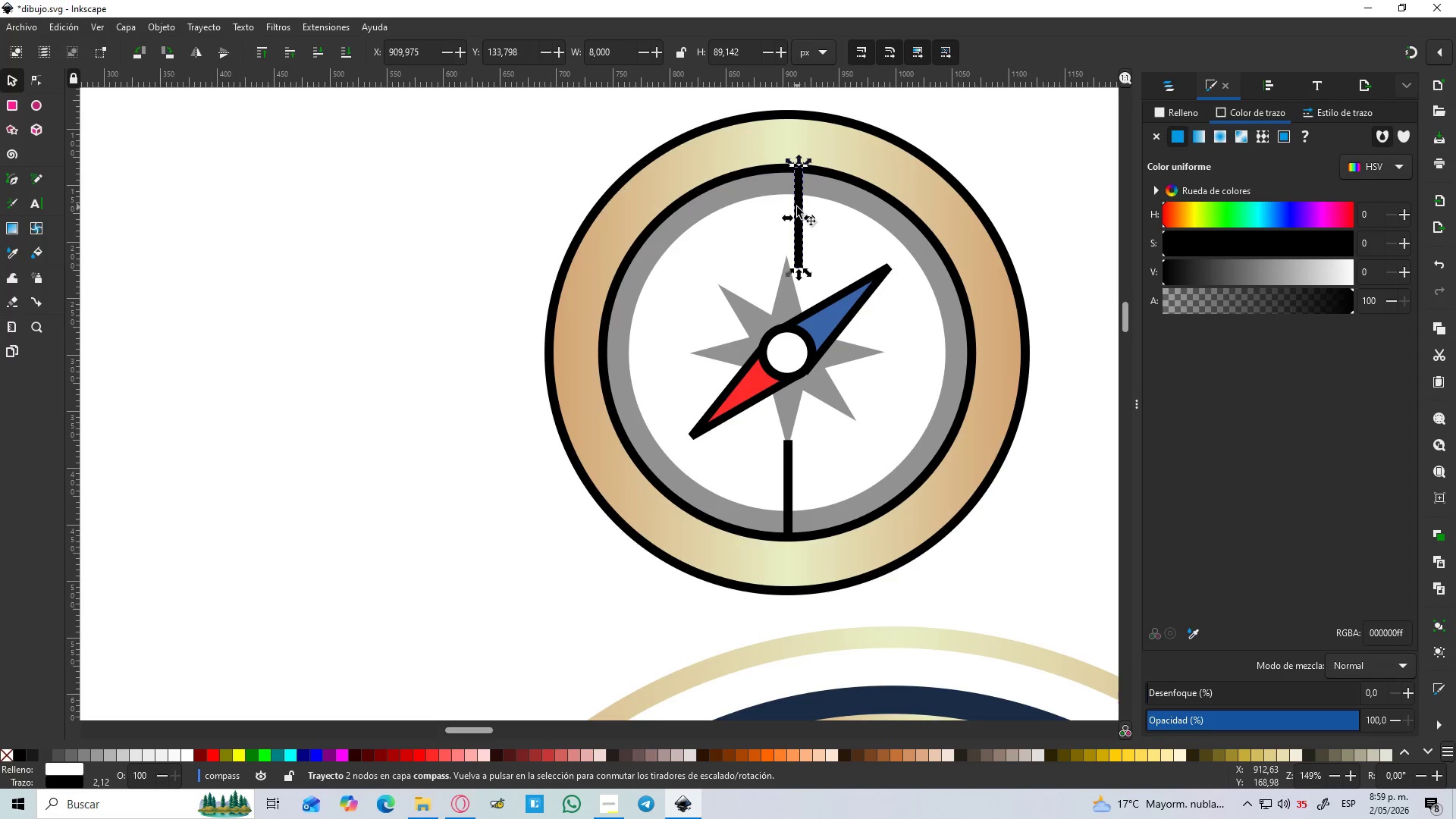 
key(Control+Z)
 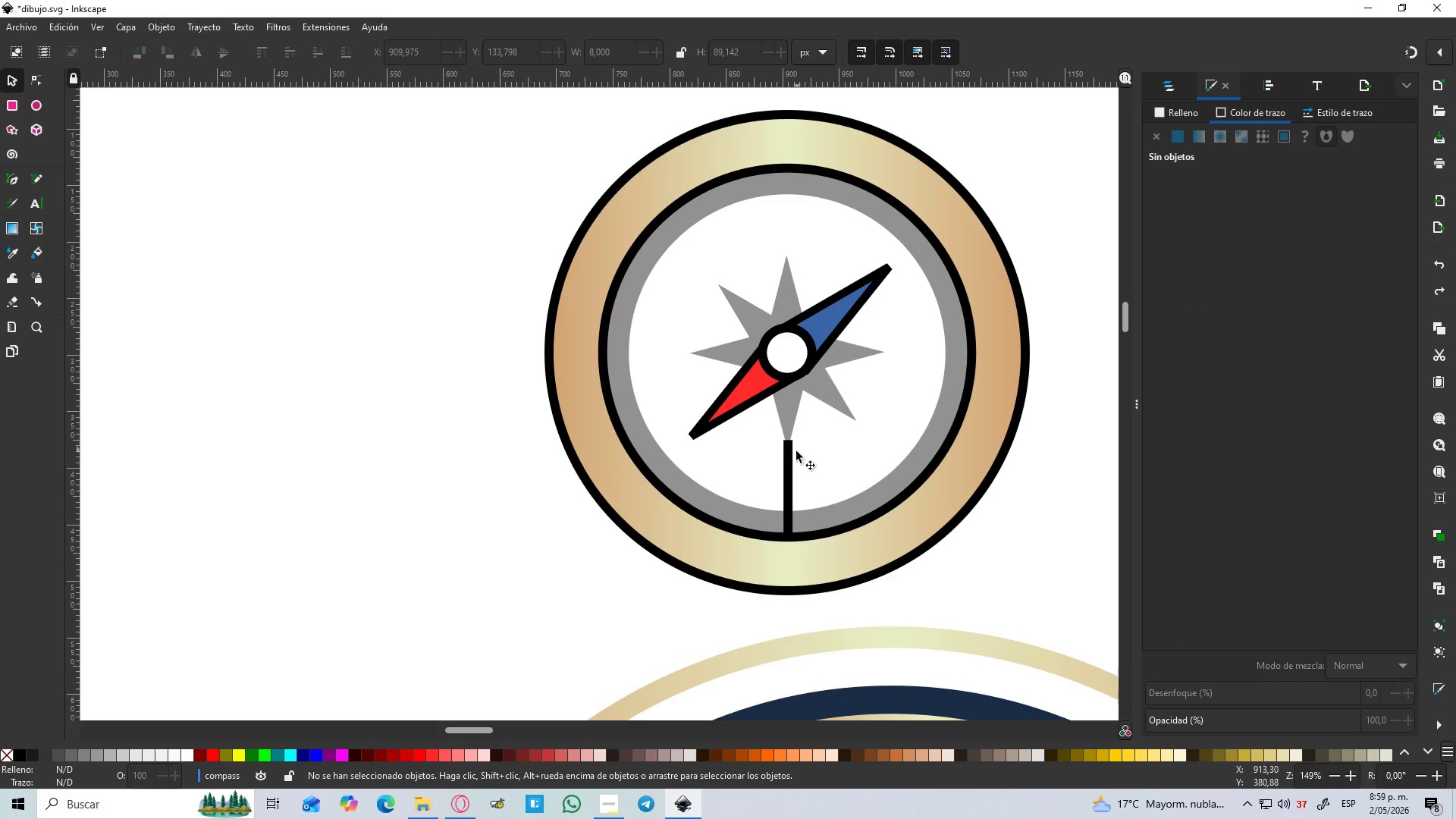 
left_click([790, 457])
 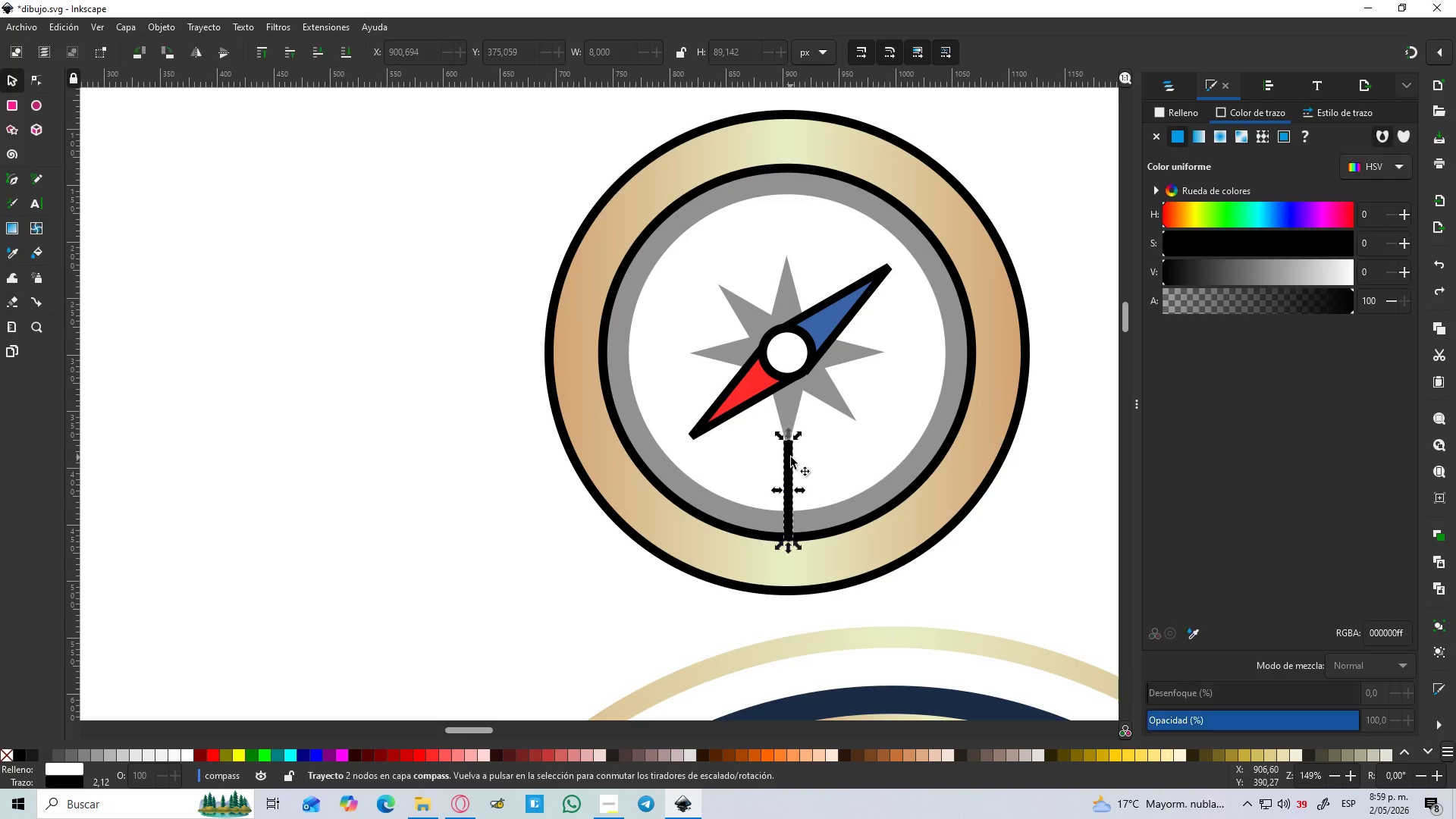 
key(Control+D)
 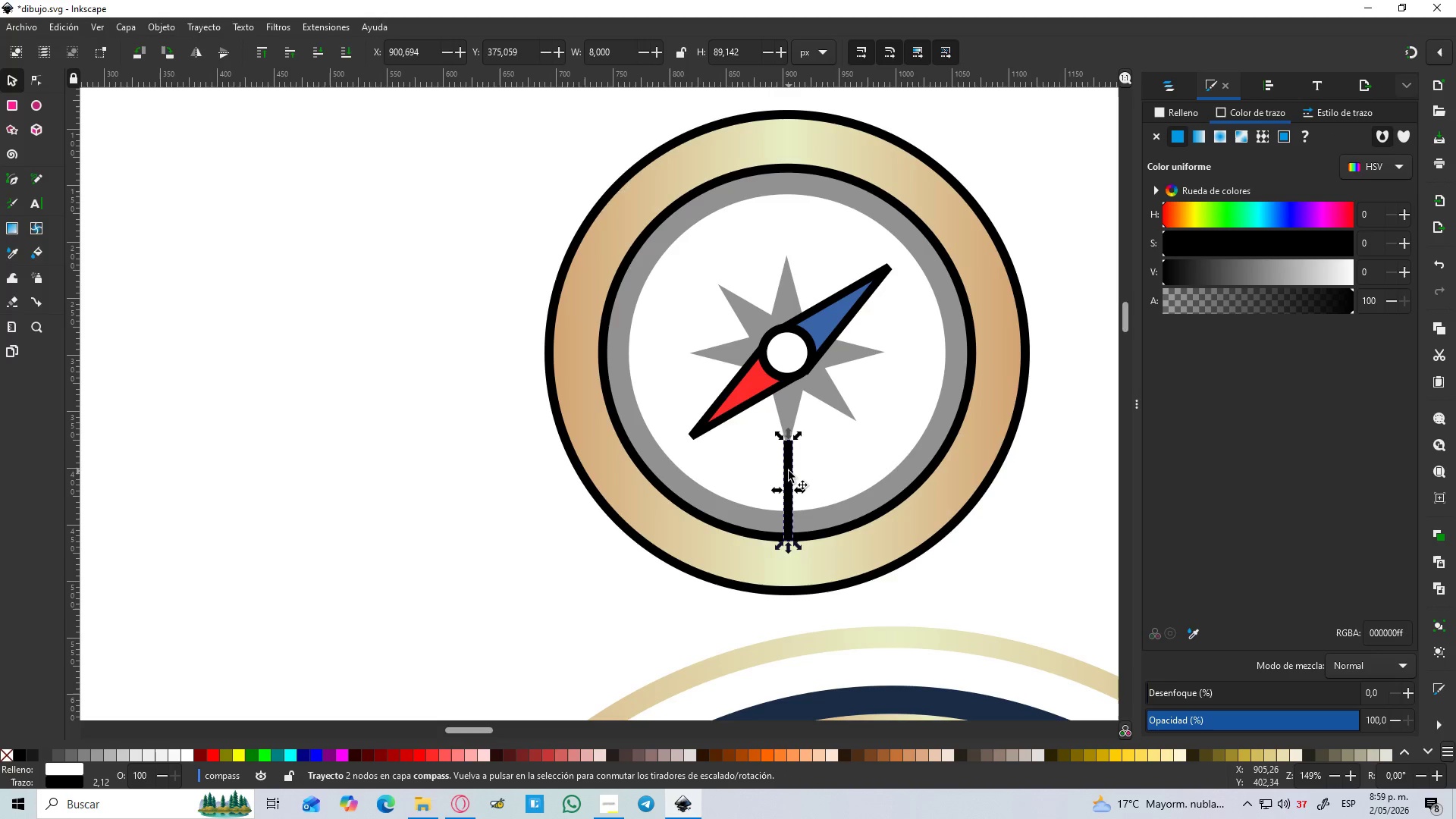 
left_click_drag(start_coordinate=[789, 471], to_coordinate=[797, 193])
 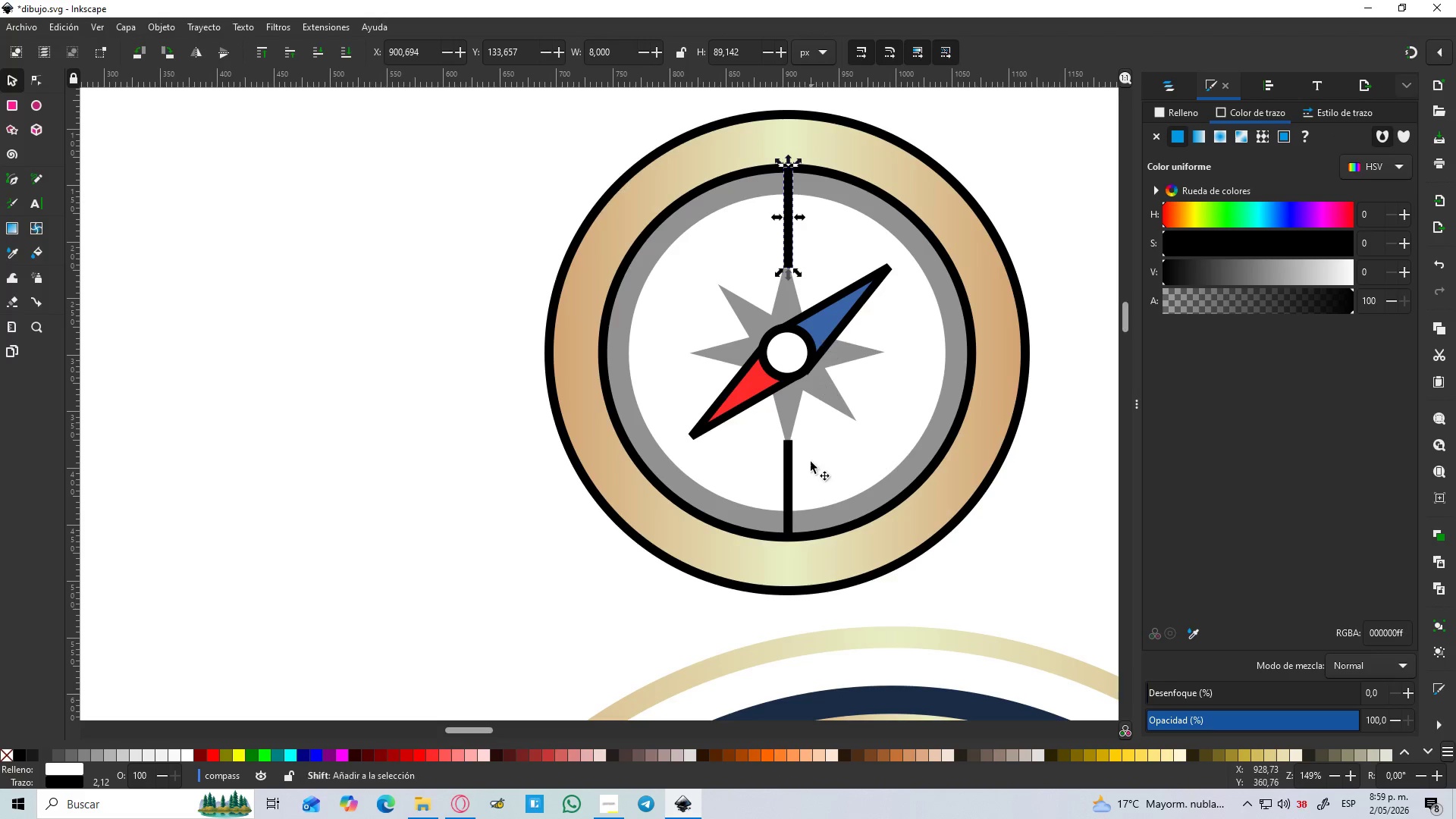 
hold_key(key=ControlLeft, duration=1.5)
 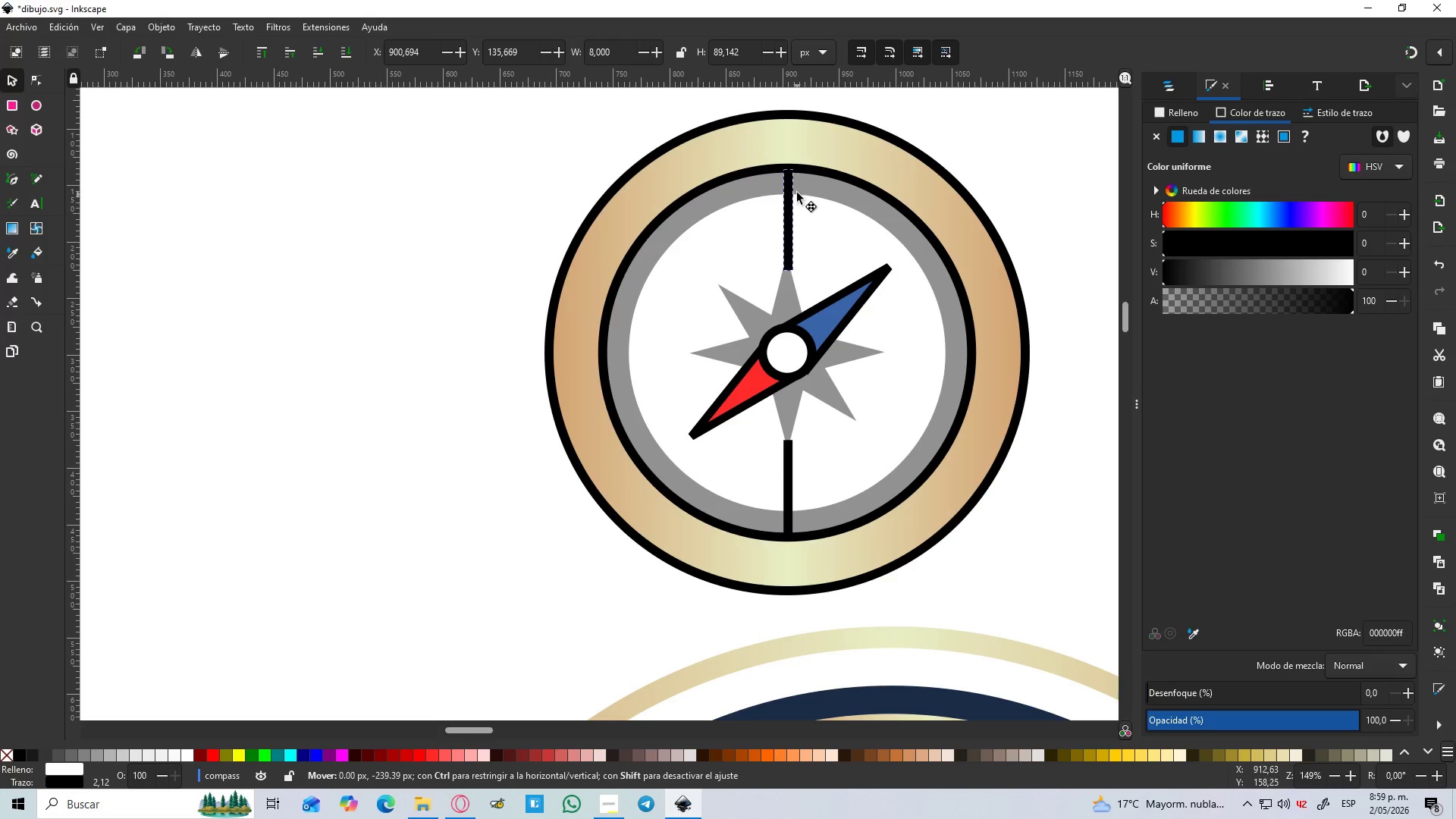 
hold_key(key=ControlLeft, duration=1.44)
 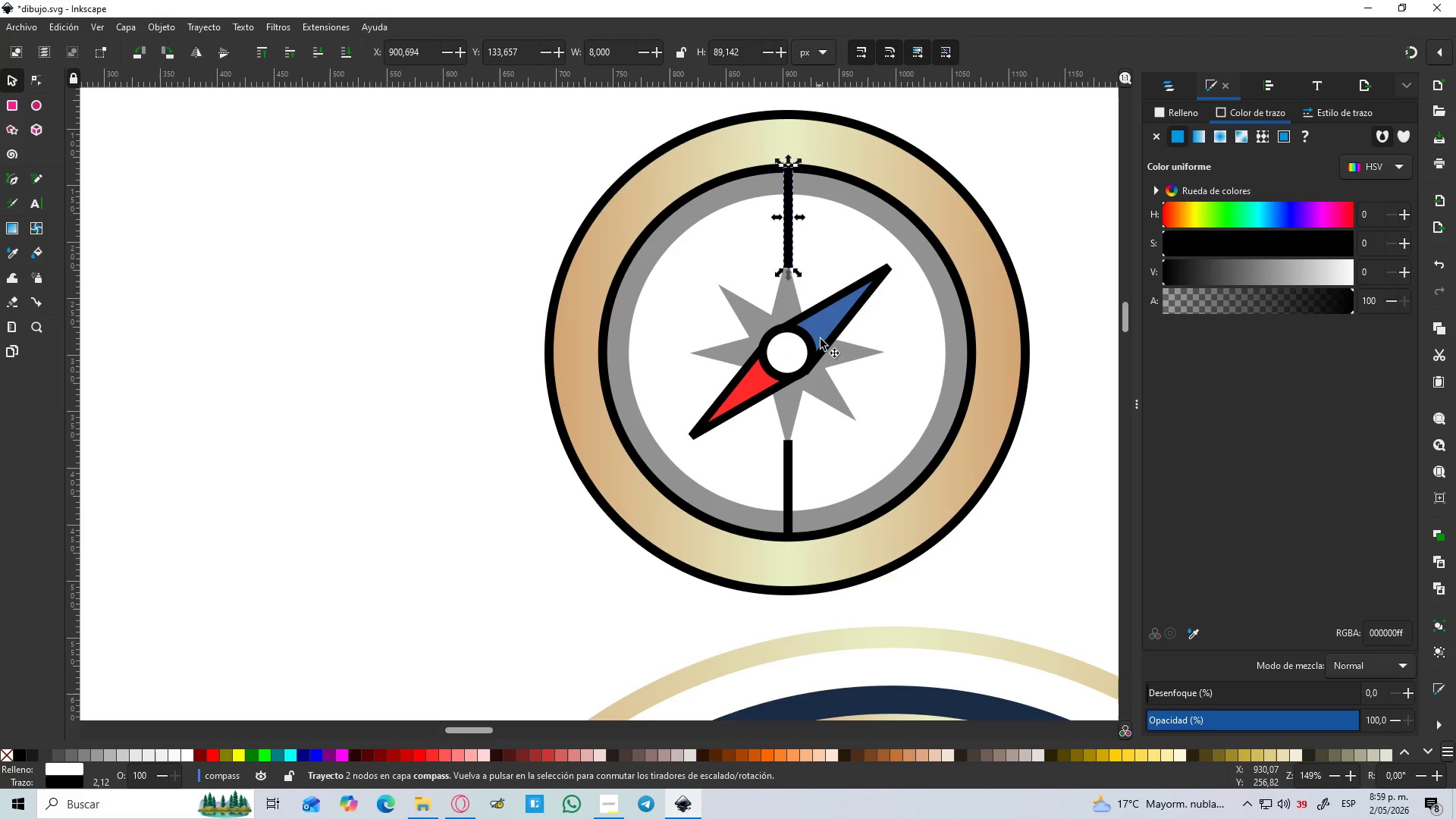 
hold_key(key=ShiftLeft, duration=1.25)
left_click([790, 475])
 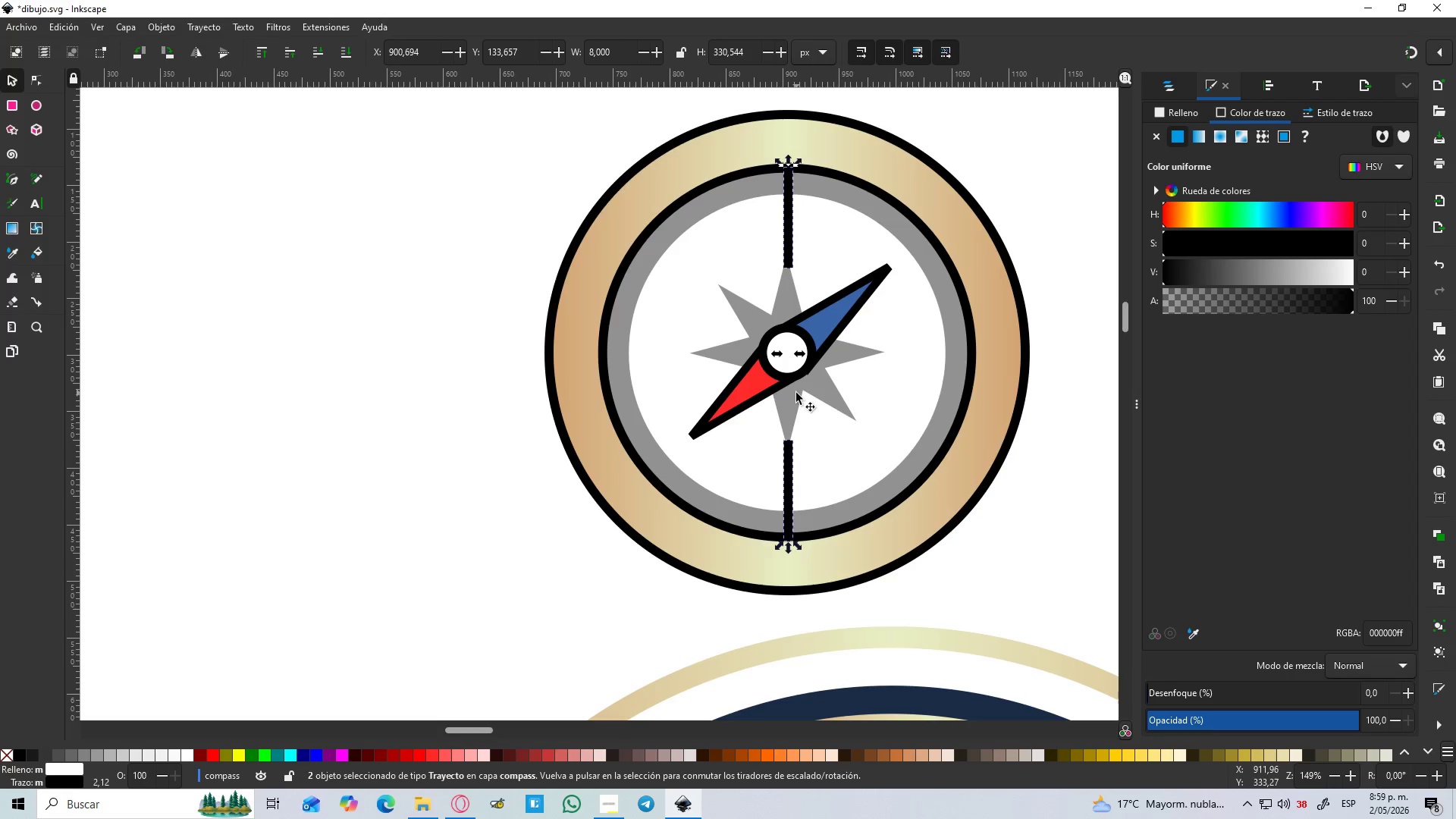 
key(Control+D)
 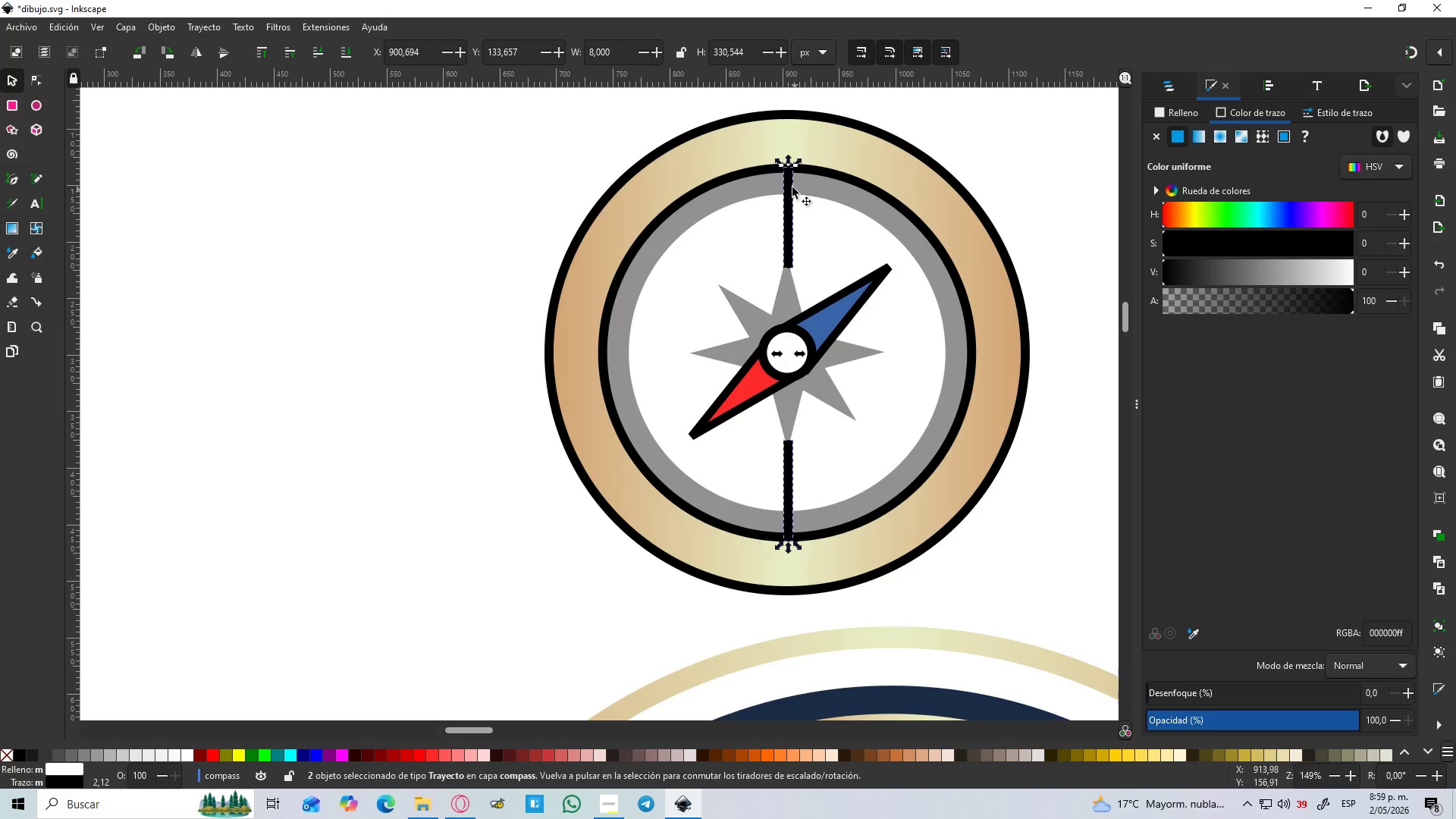 
left_click([792, 187])
 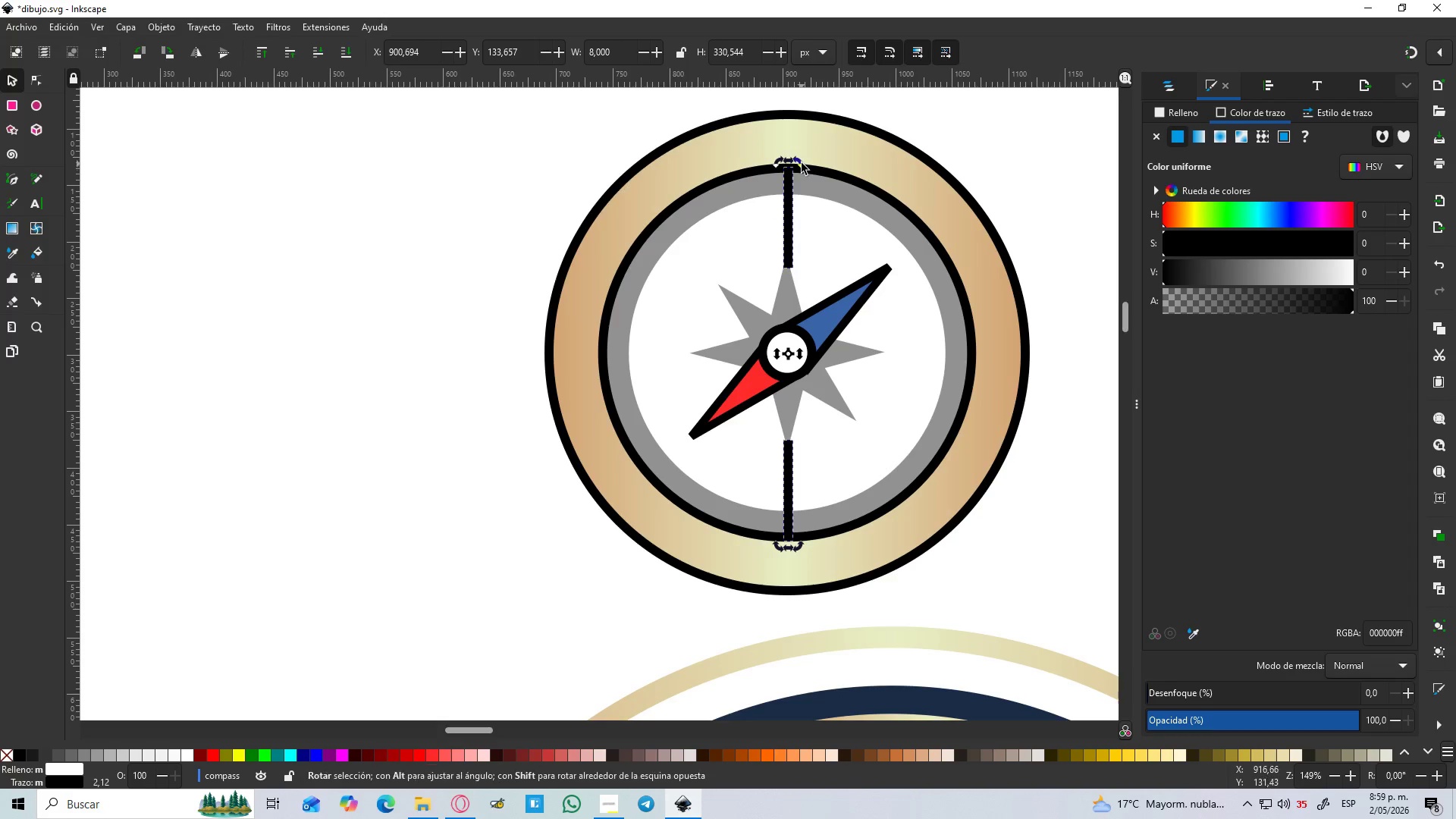 
left_click_drag(start_coordinate=[802, 163], to_coordinate=[970, 354])
 